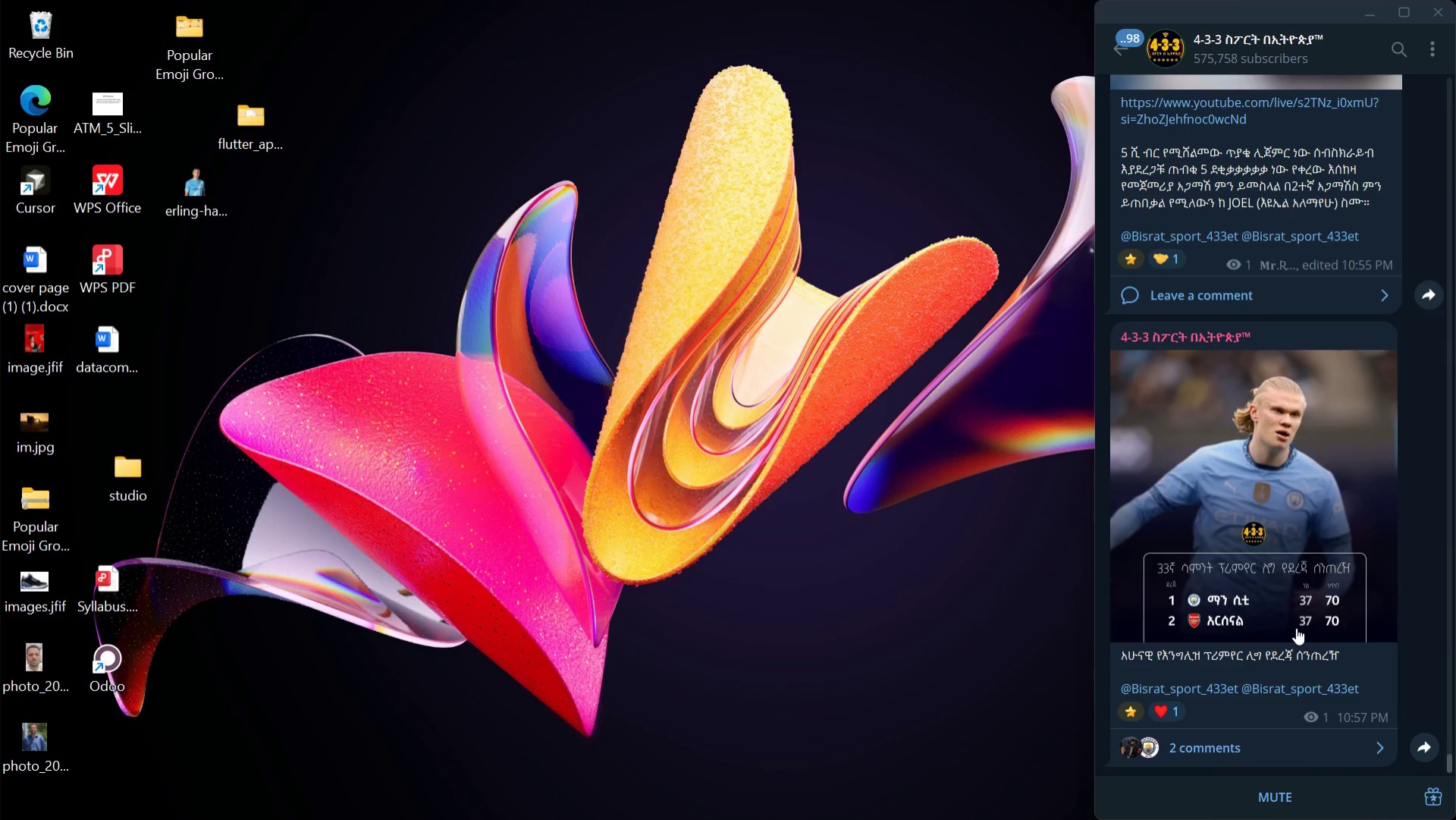 
left_click([1279, 592])
 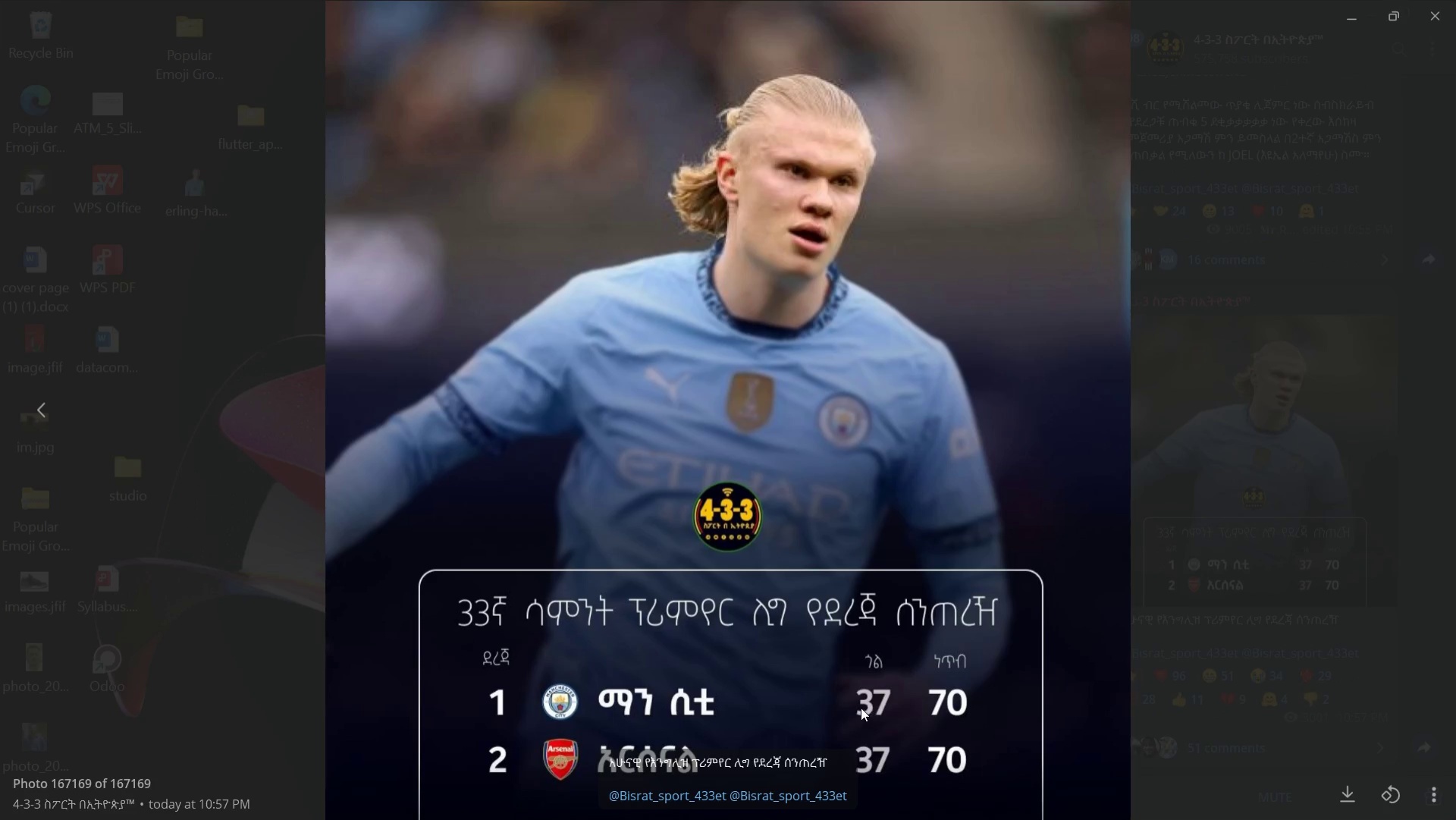 
left_click([1201, 398])
 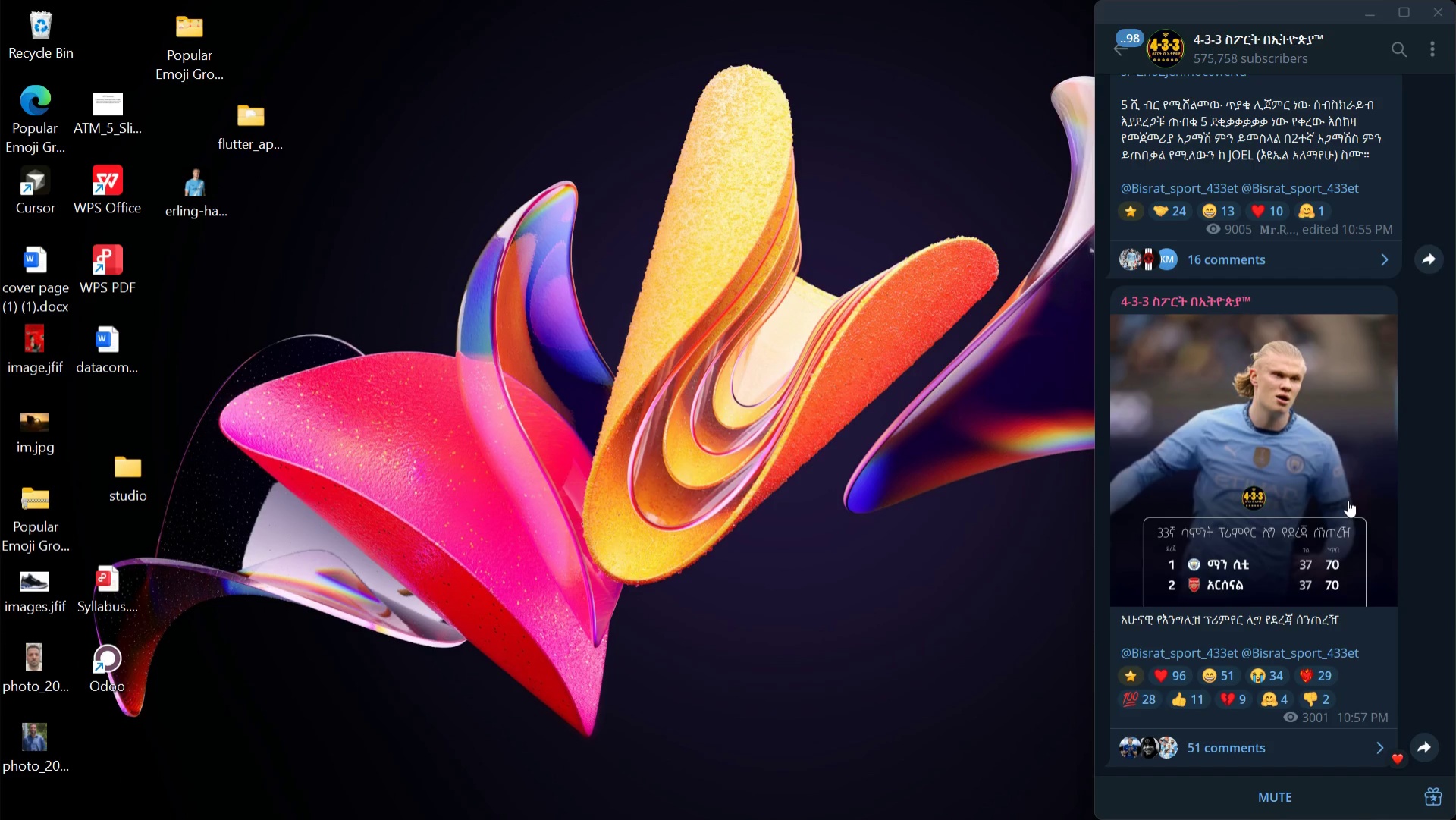 
wait(8.52)
 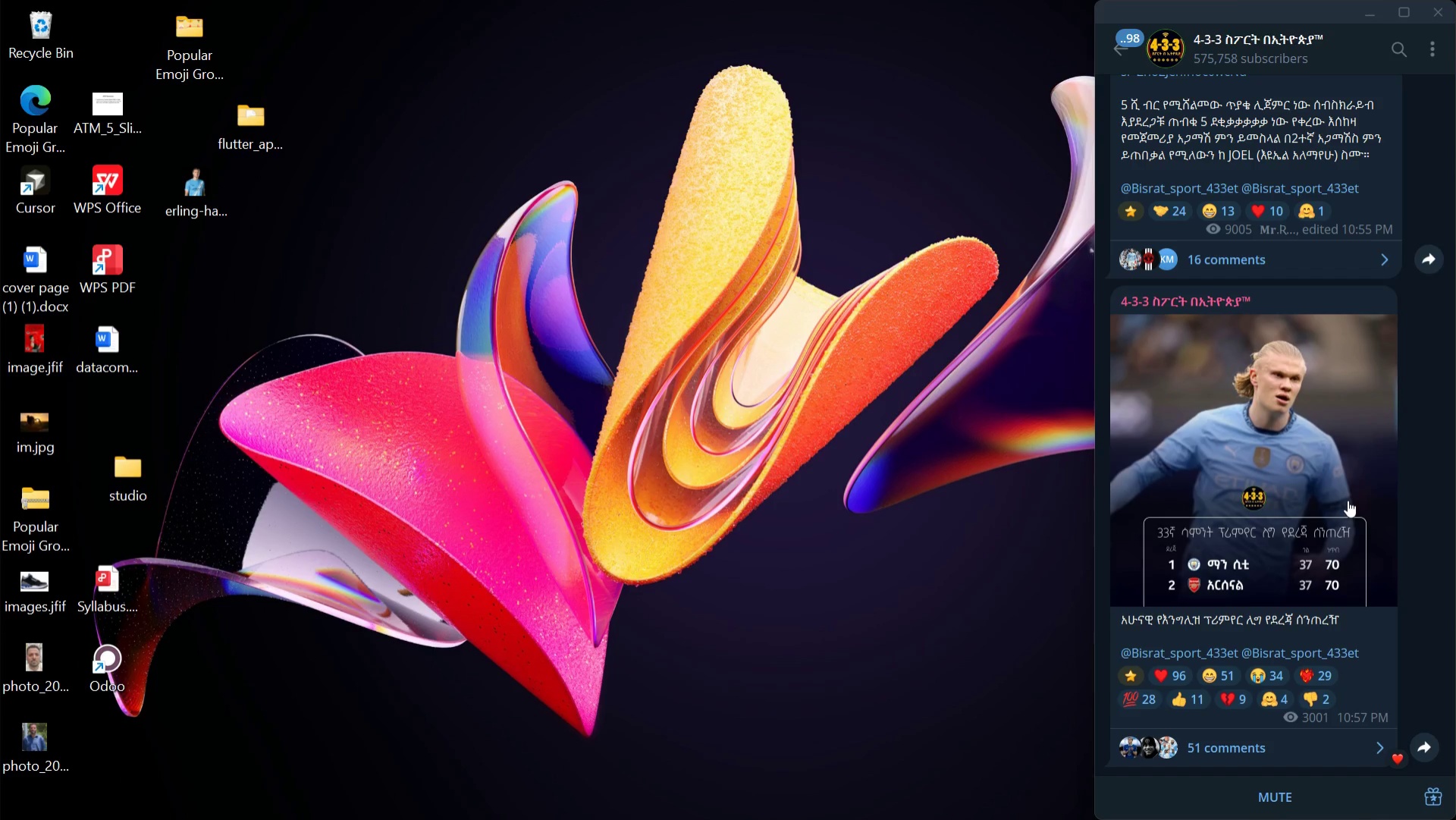 
left_click([984, 395])
 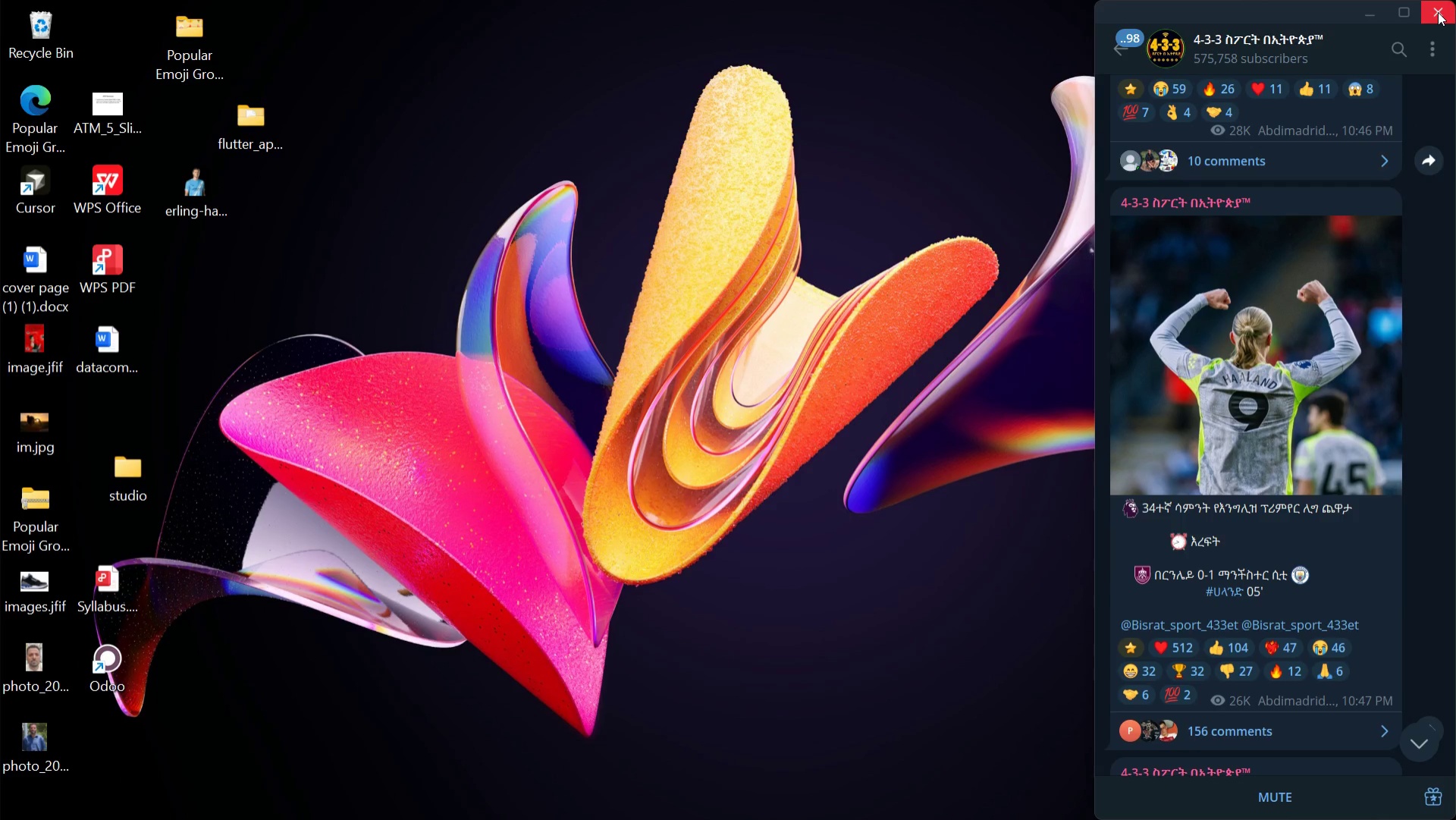 
left_click([1435, 11])
 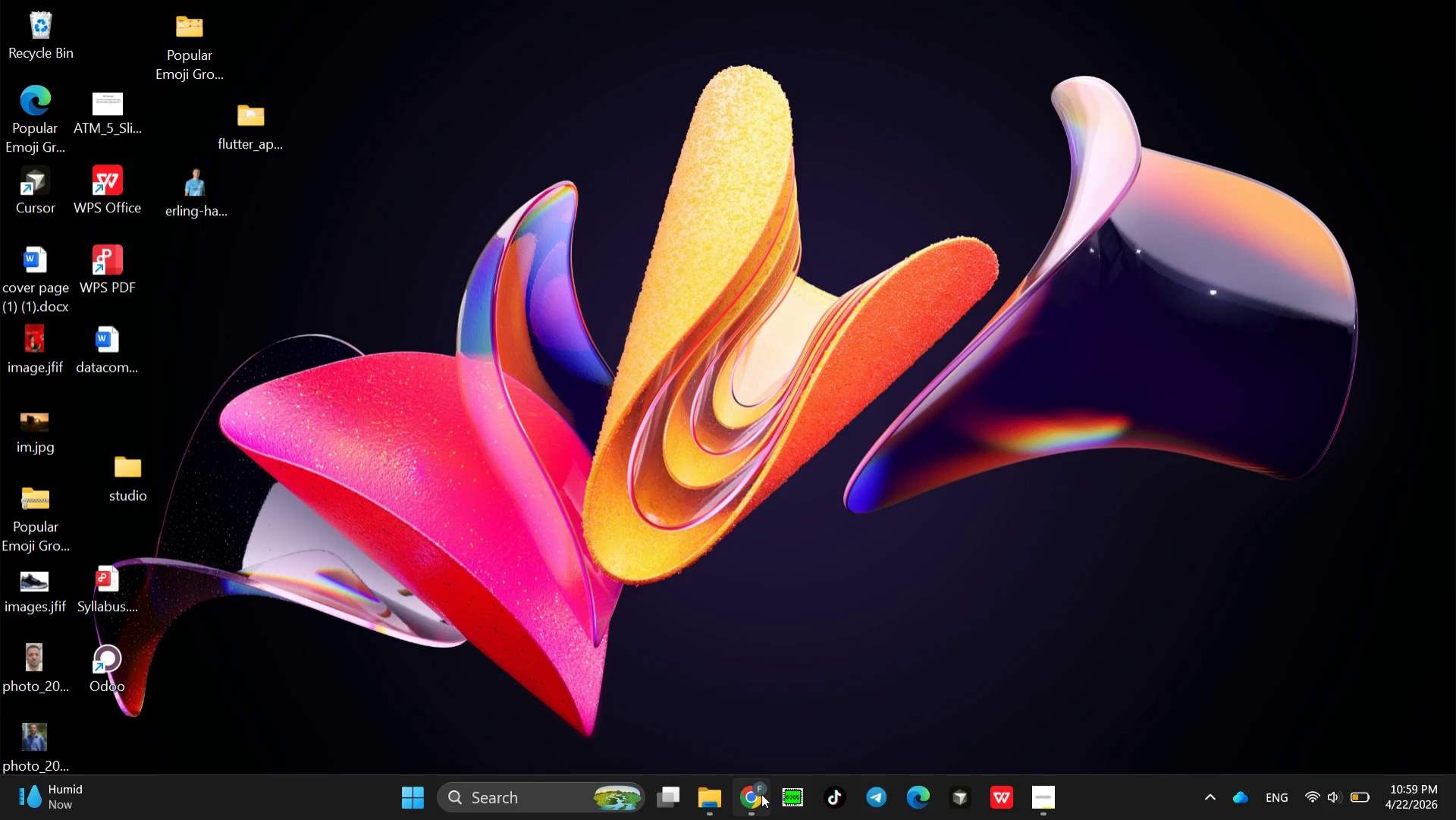 
left_click([728, 677])
 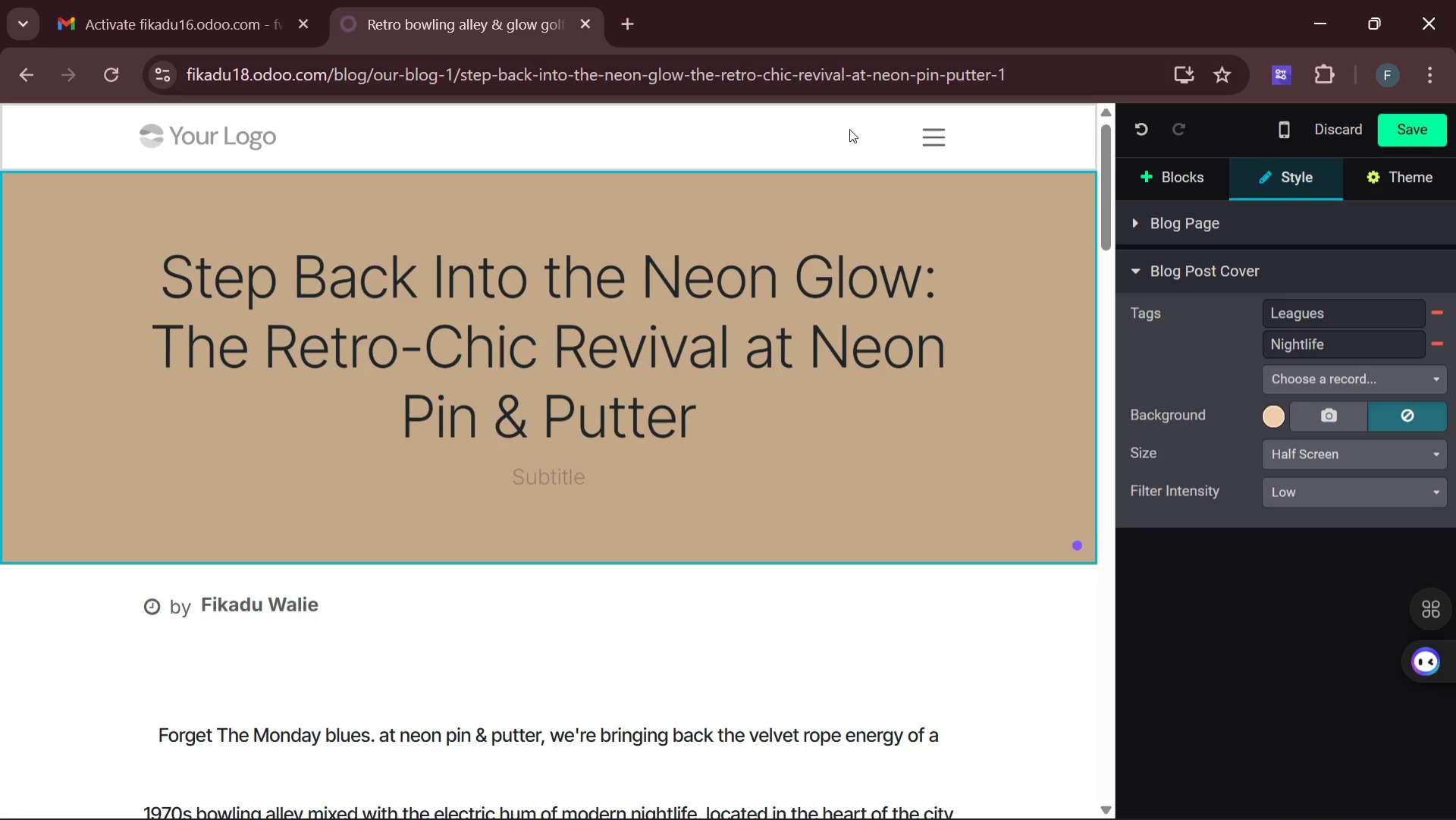 
key(Meta+Shift+S)
 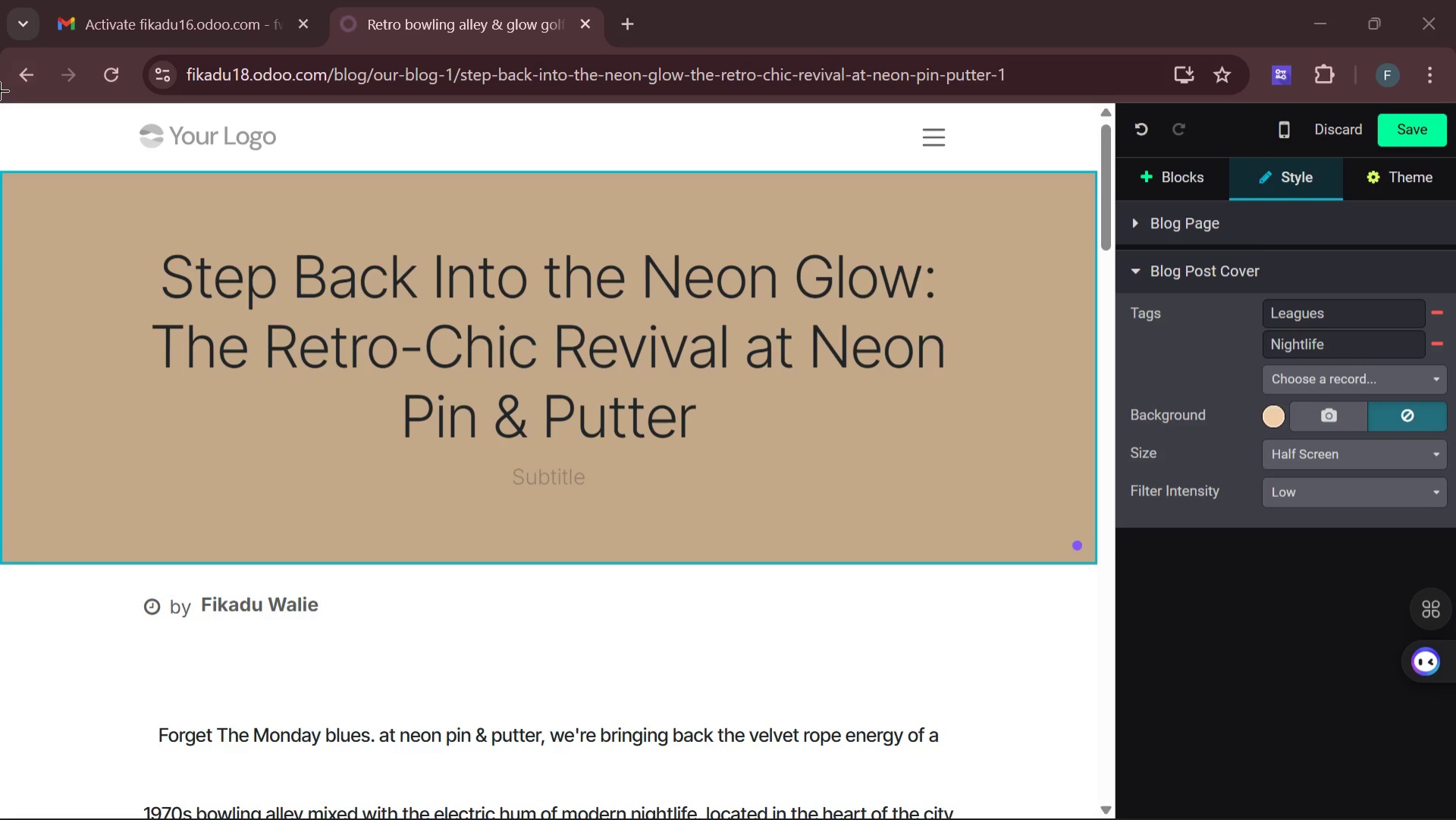 
left_click_drag(start_coordinate=[0, 97], to_coordinate=[1455, 818])
 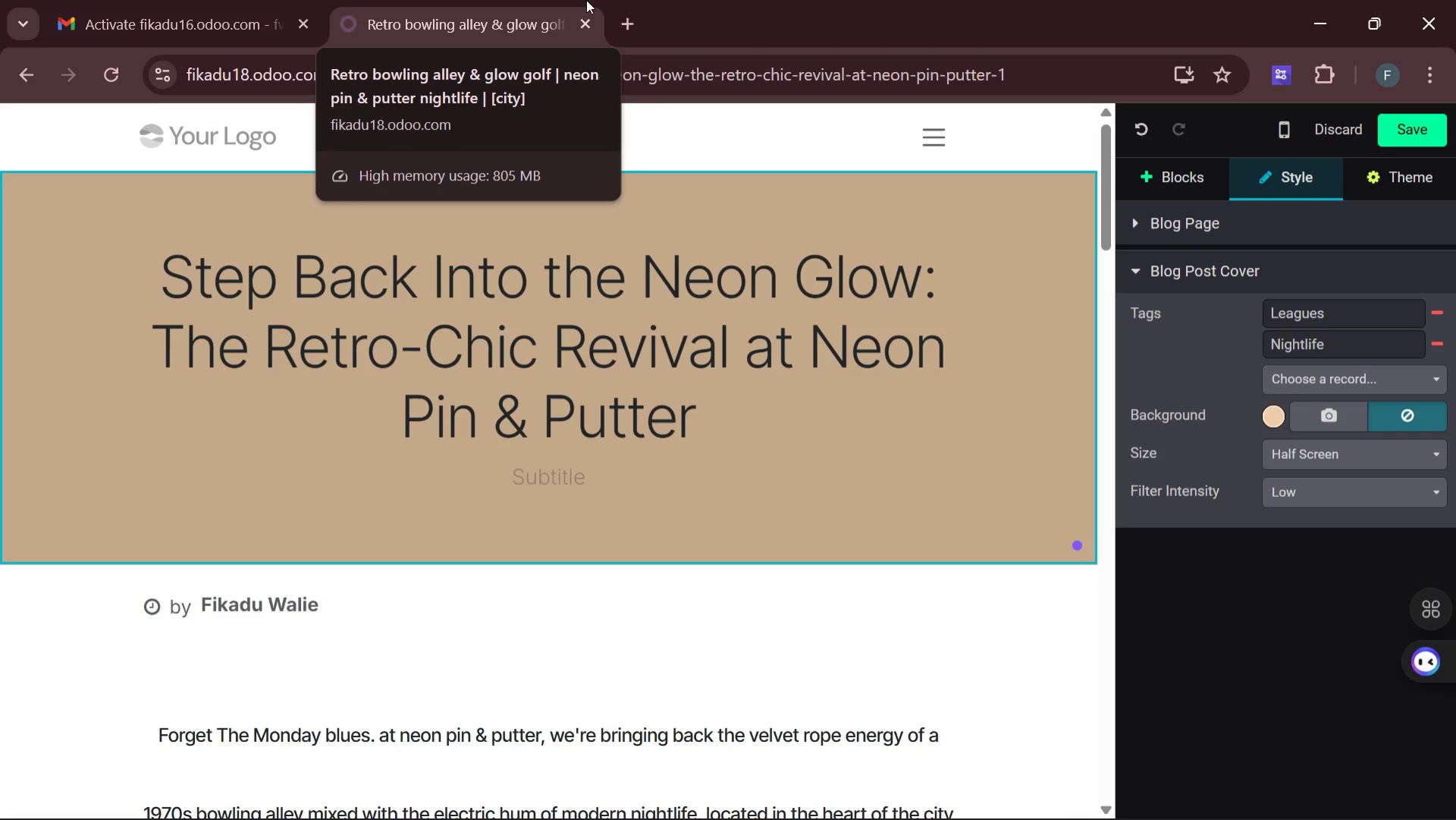 
wait(21.89)
 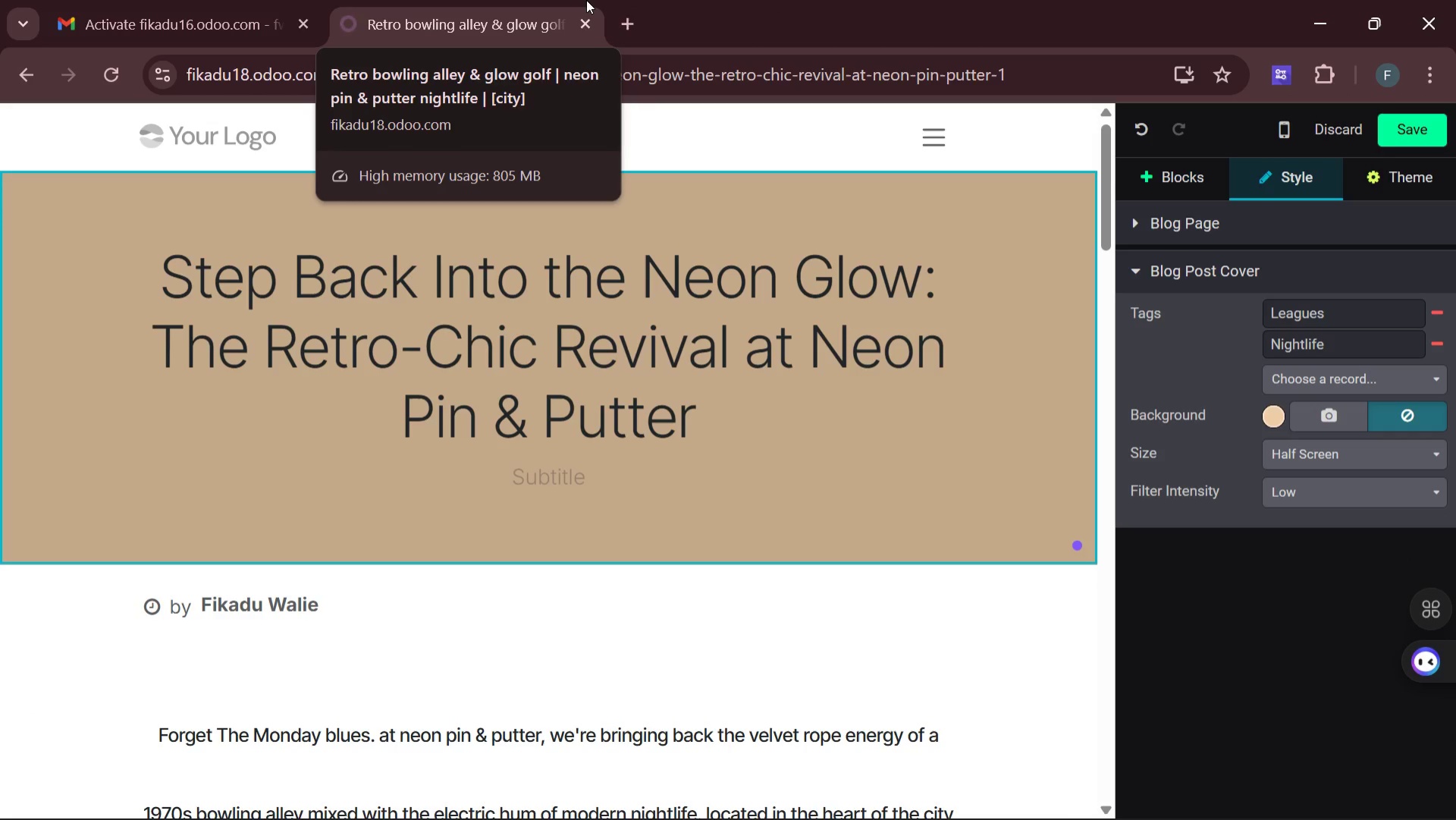 
left_click([642, 520])
 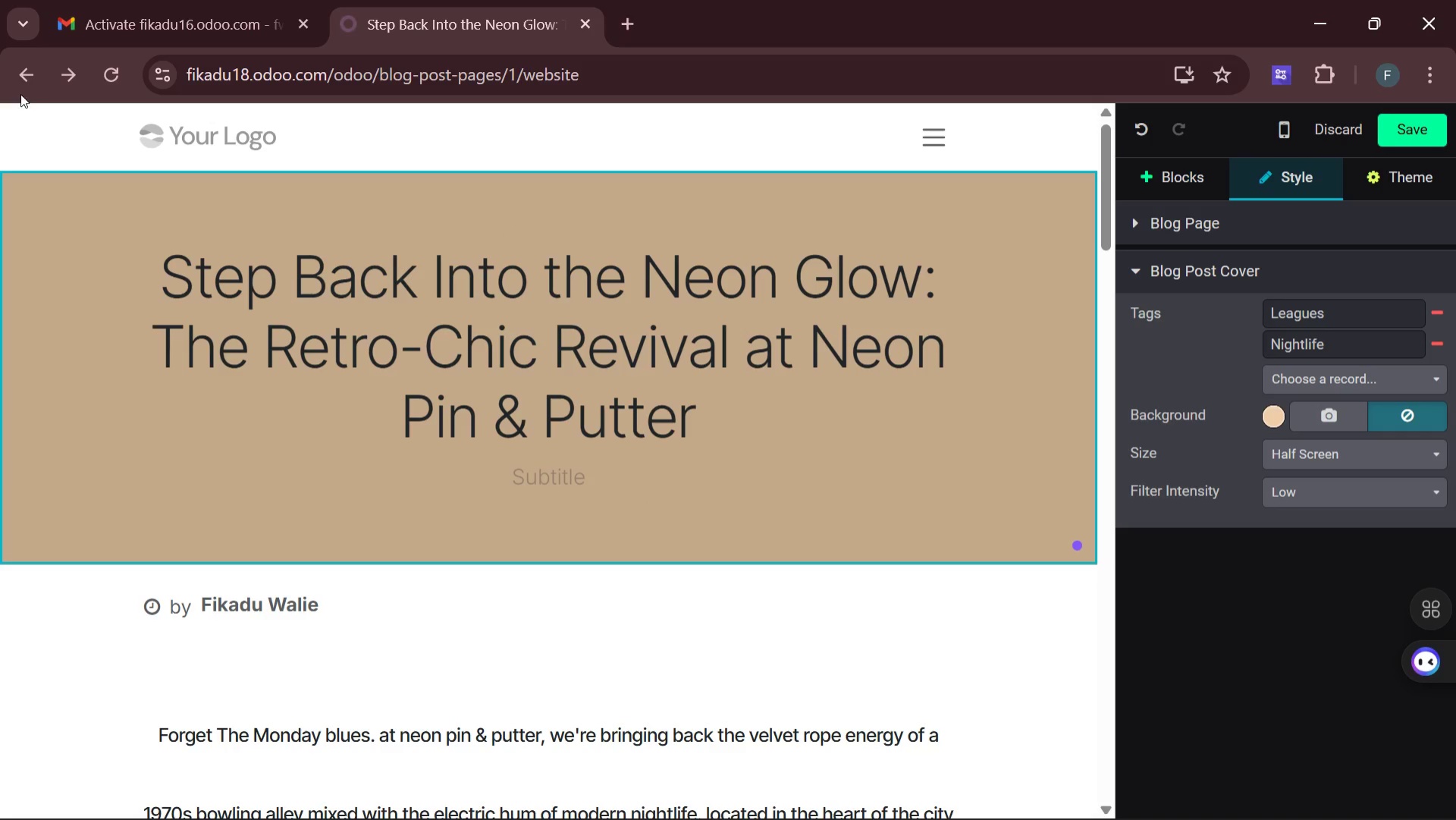 
left_click([22, 73])
 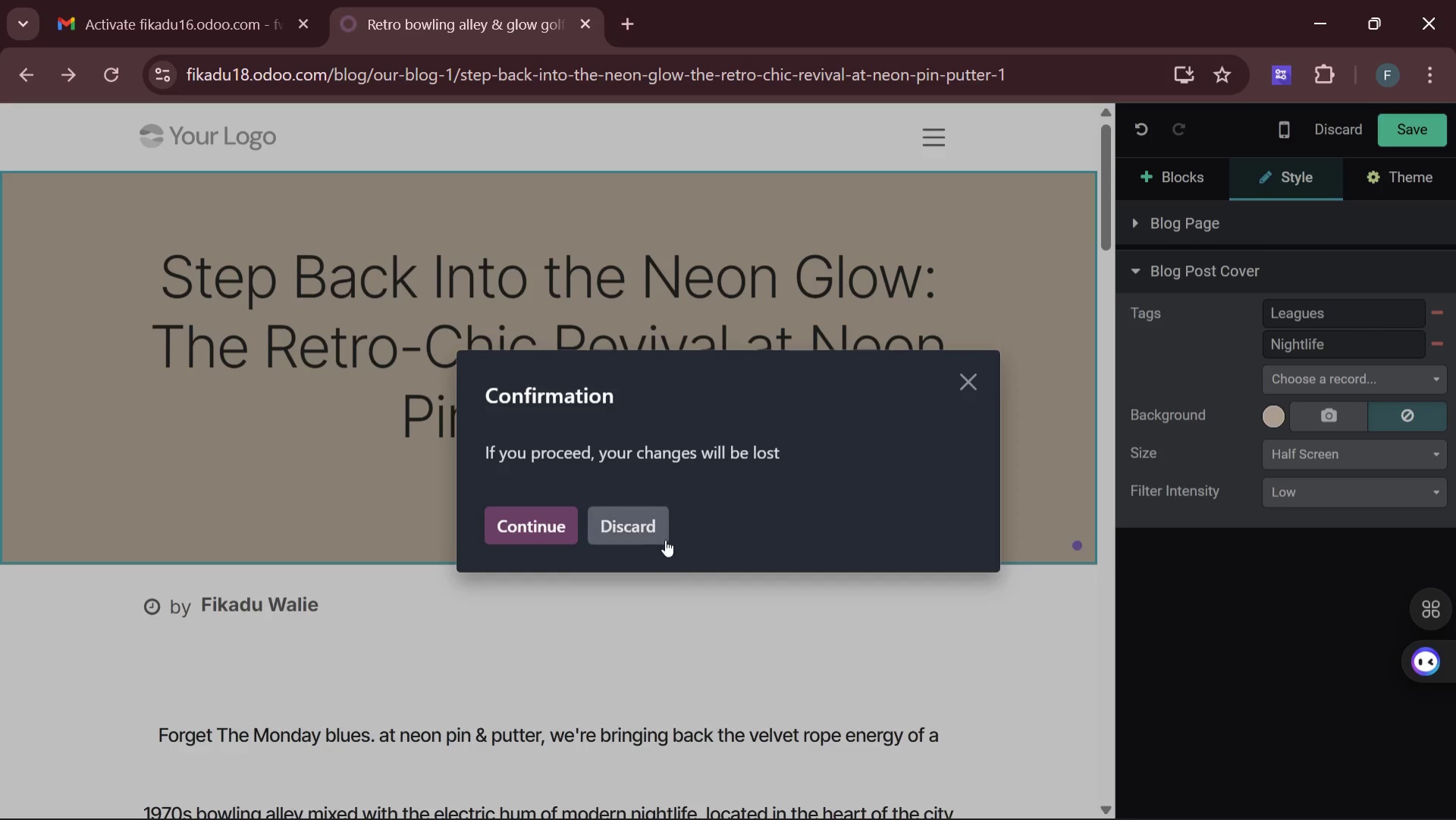 
left_click([636, 525])
 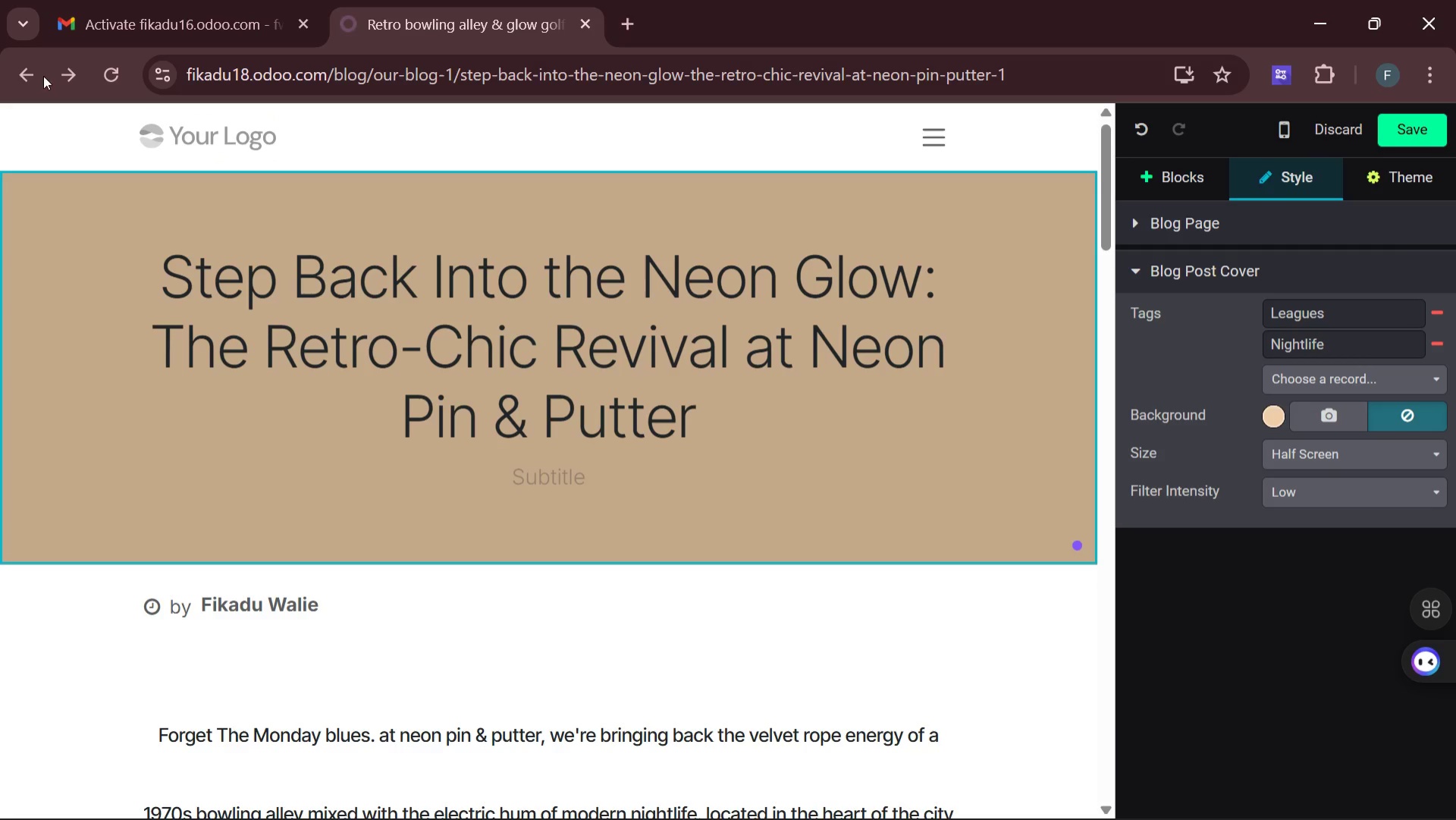 
left_click([36, 70])
 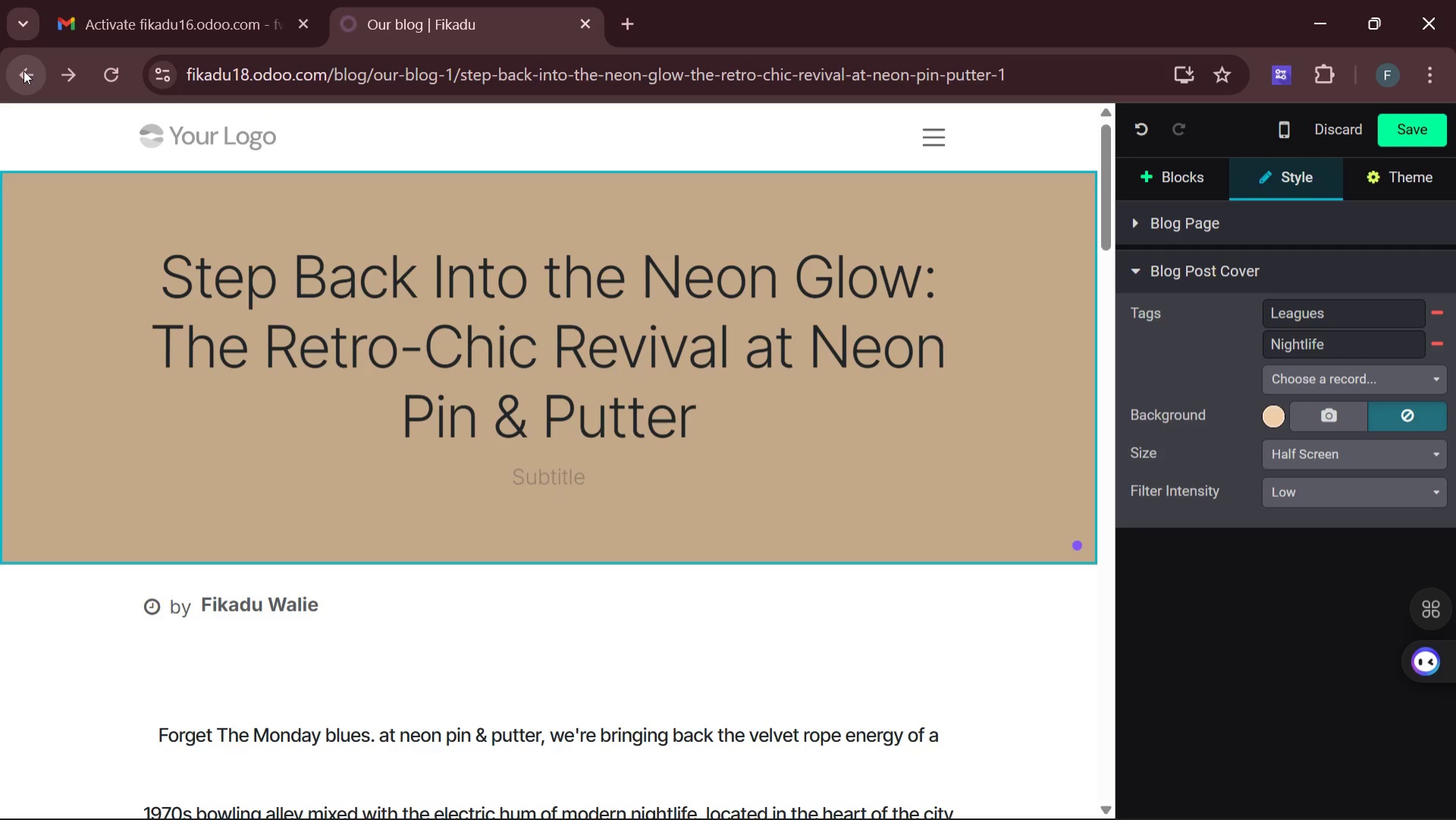 
left_click([24, 71])
 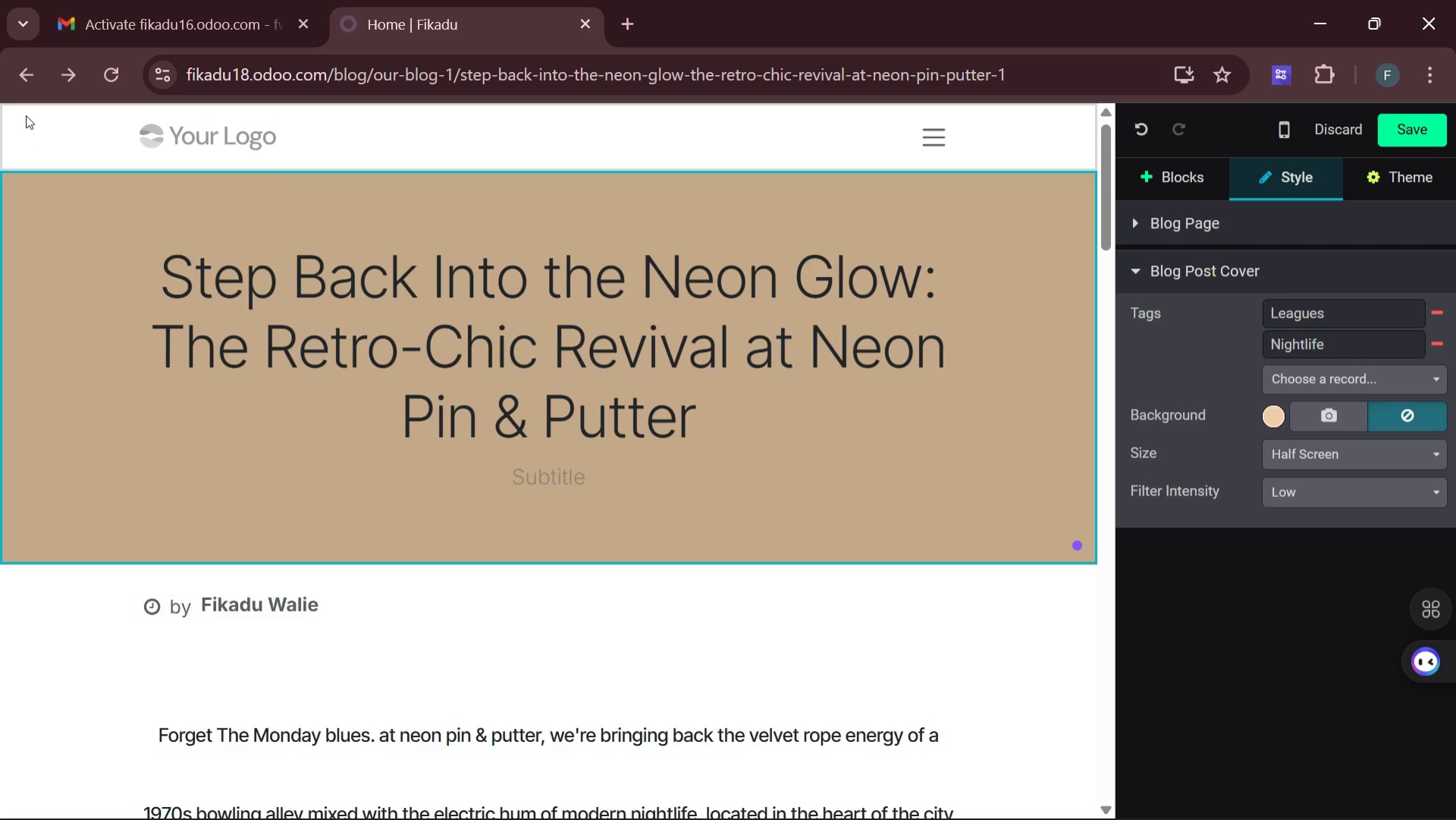 
left_click([22, 79])
 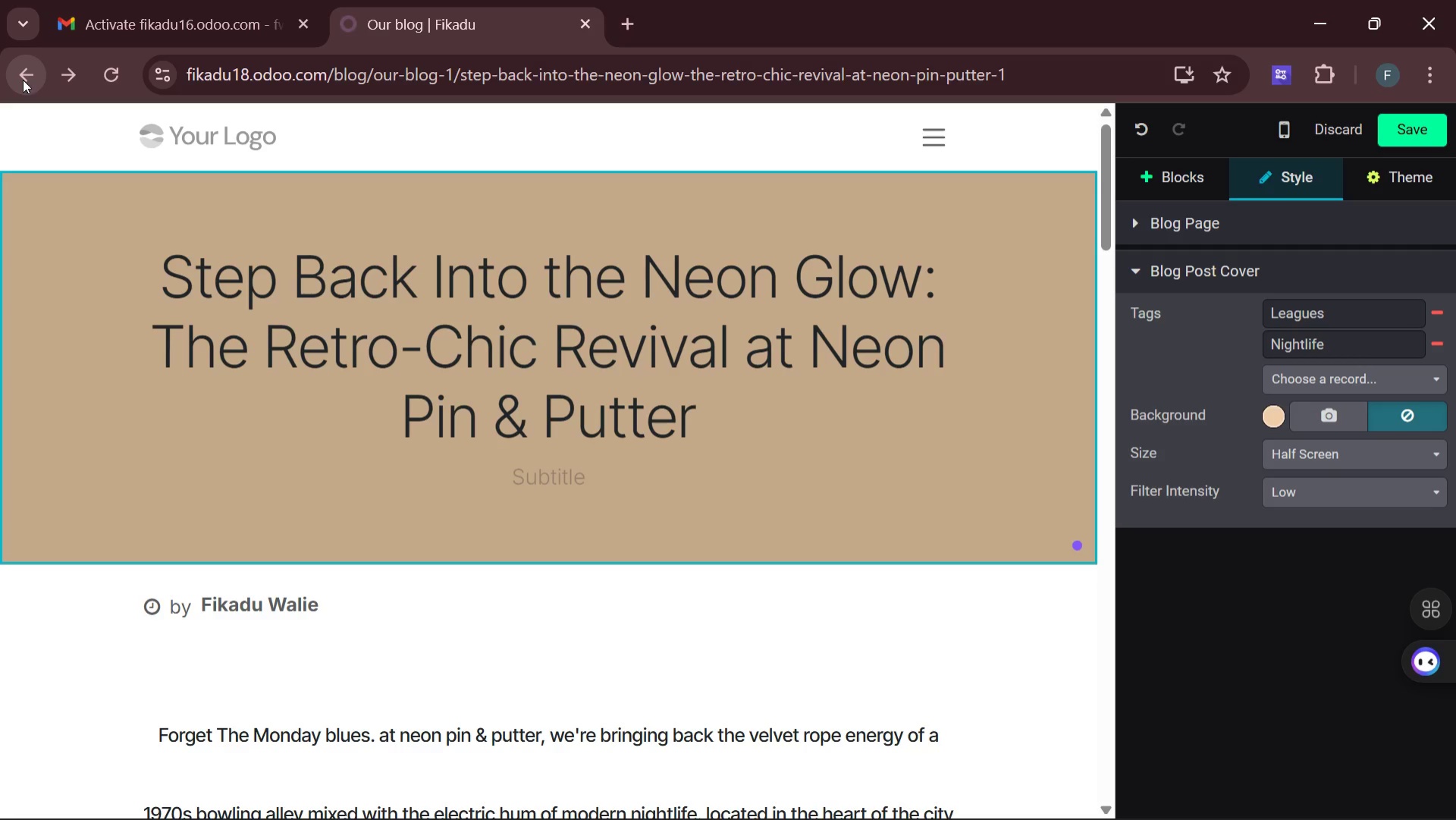 
left_click([23, 80])
 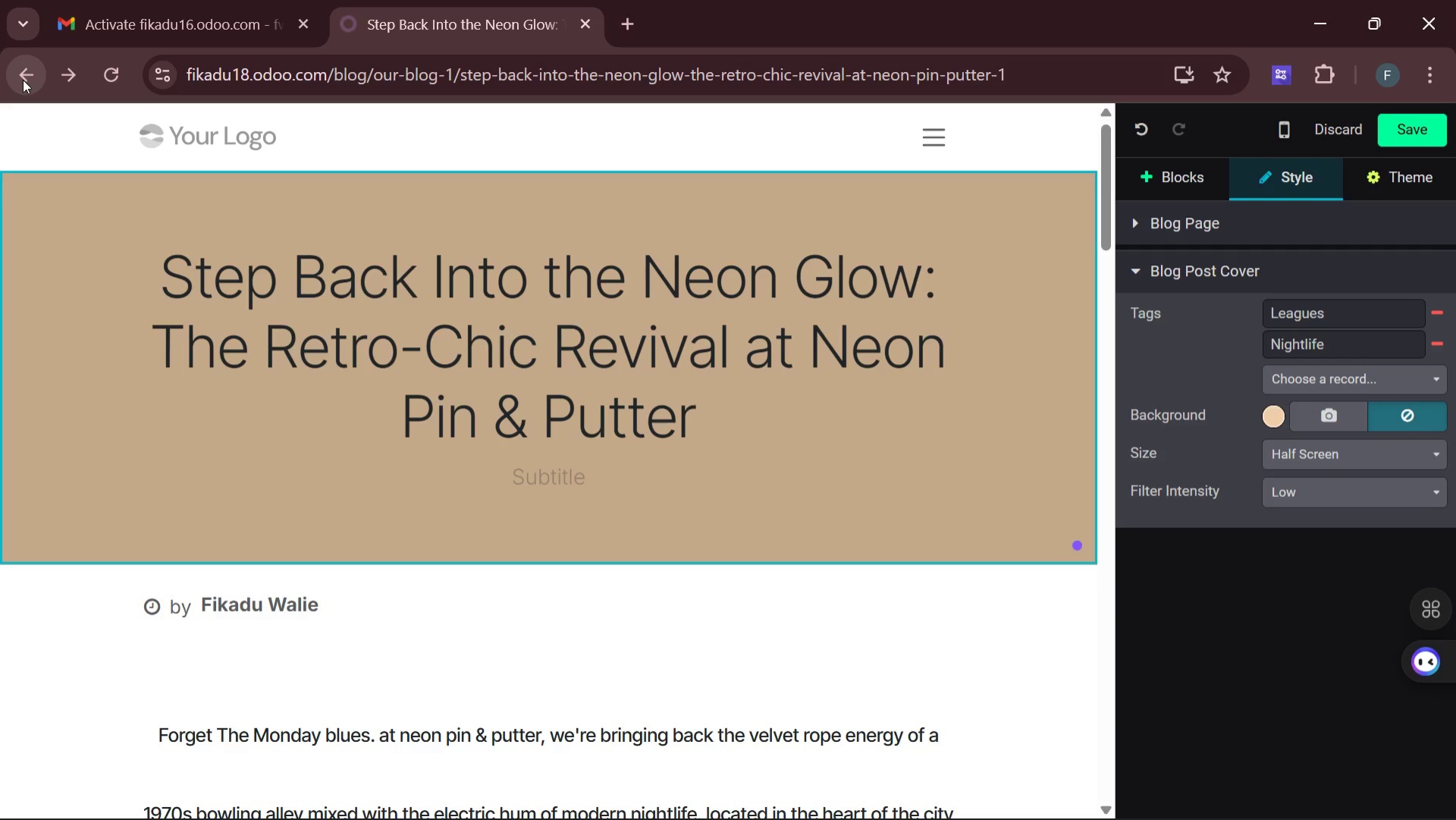 
left_click([23, 80])
 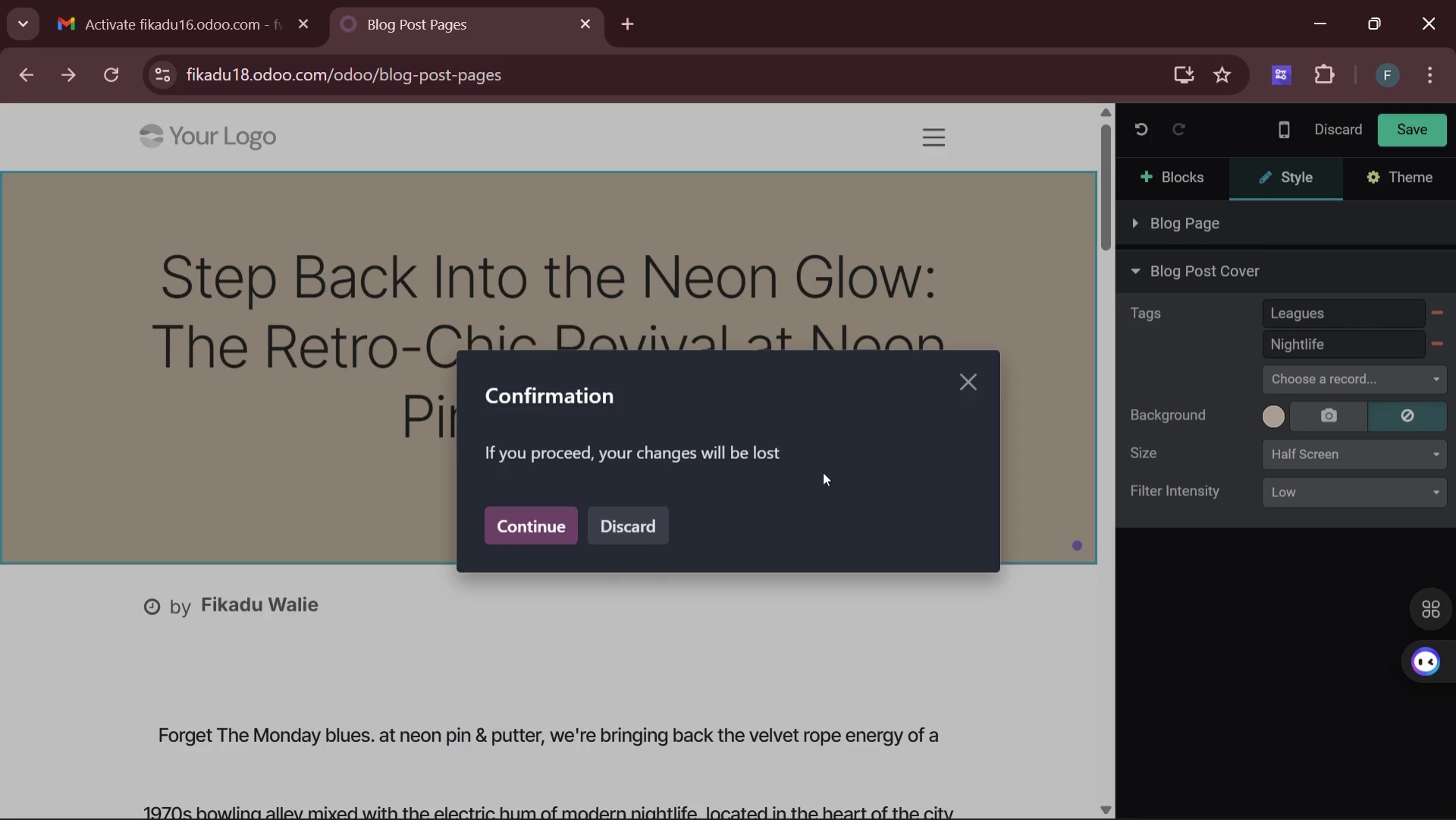 
wait(6.66)
 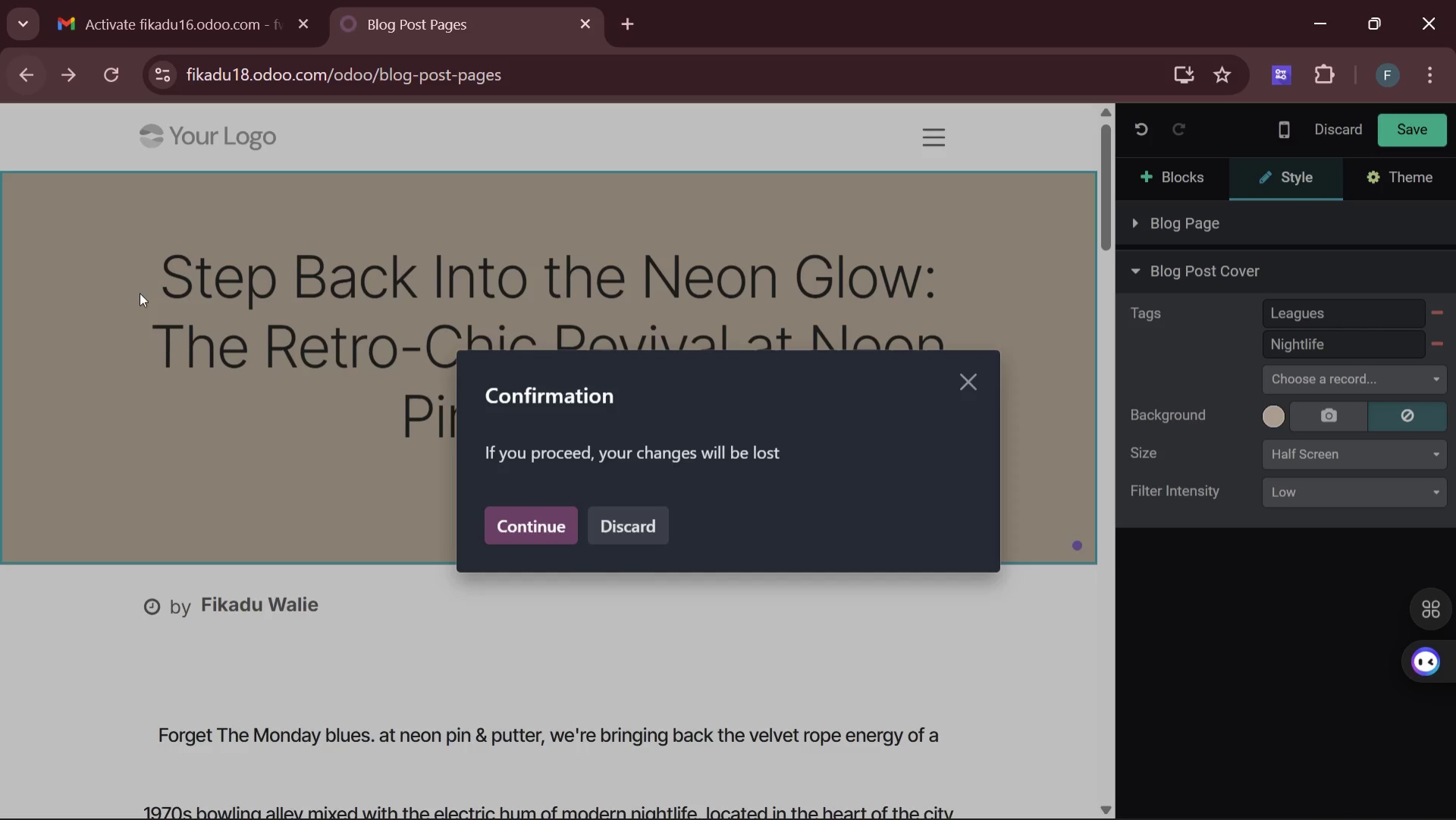 
left_click([554, 523])
 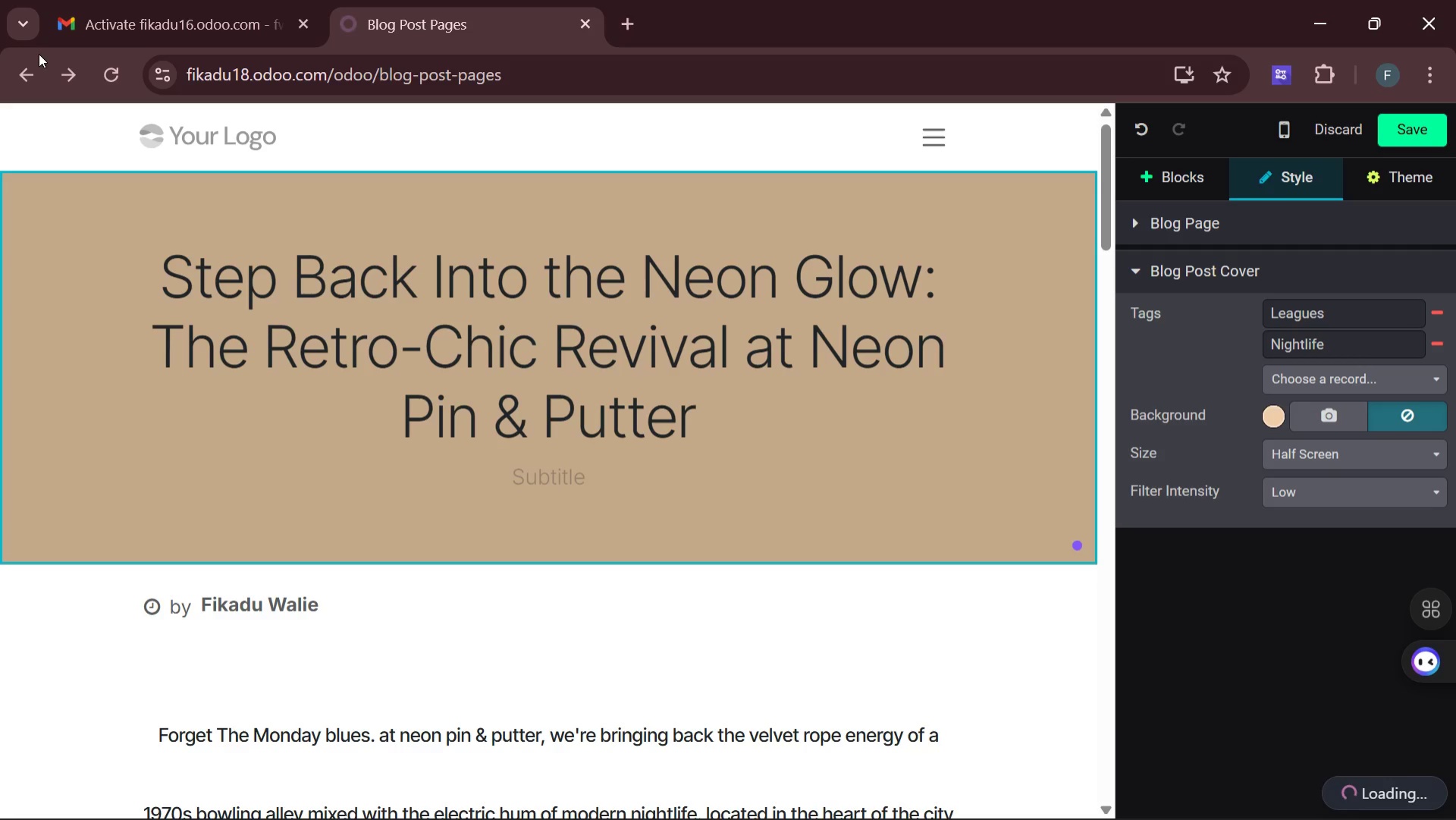 
left_click([30, 68])
 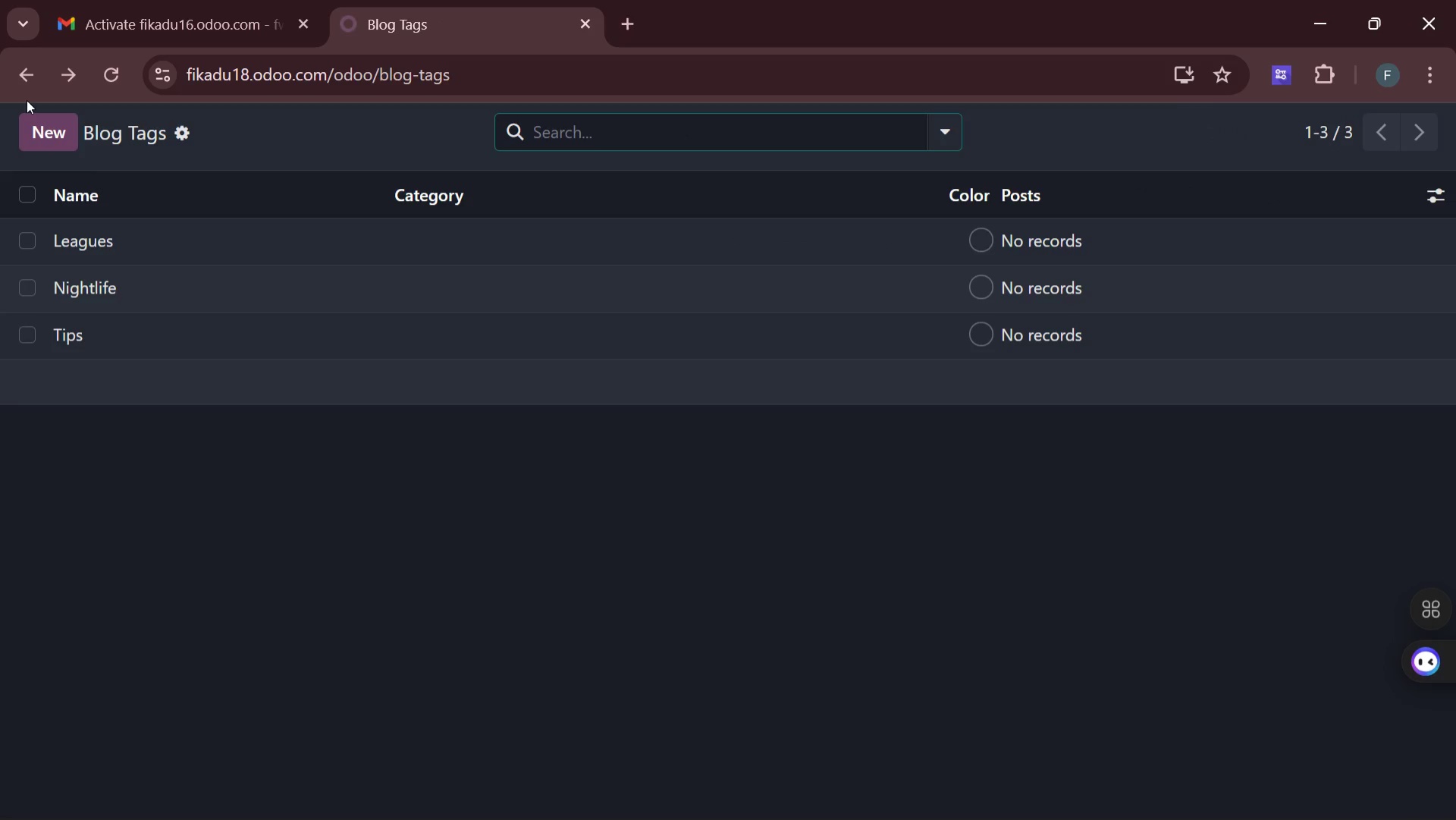 
left_click([28, 89])
 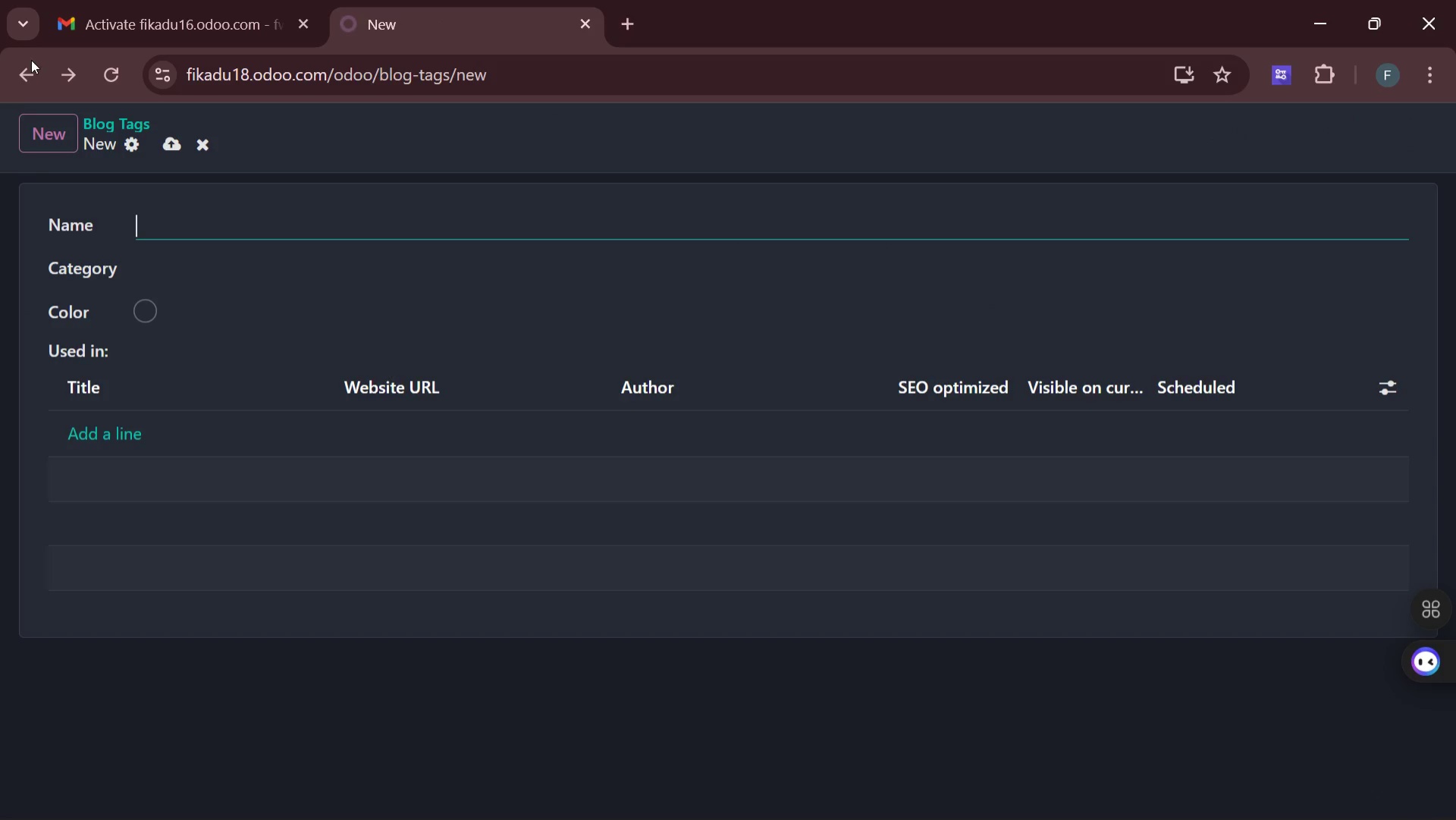 
left_click([21, 78])
 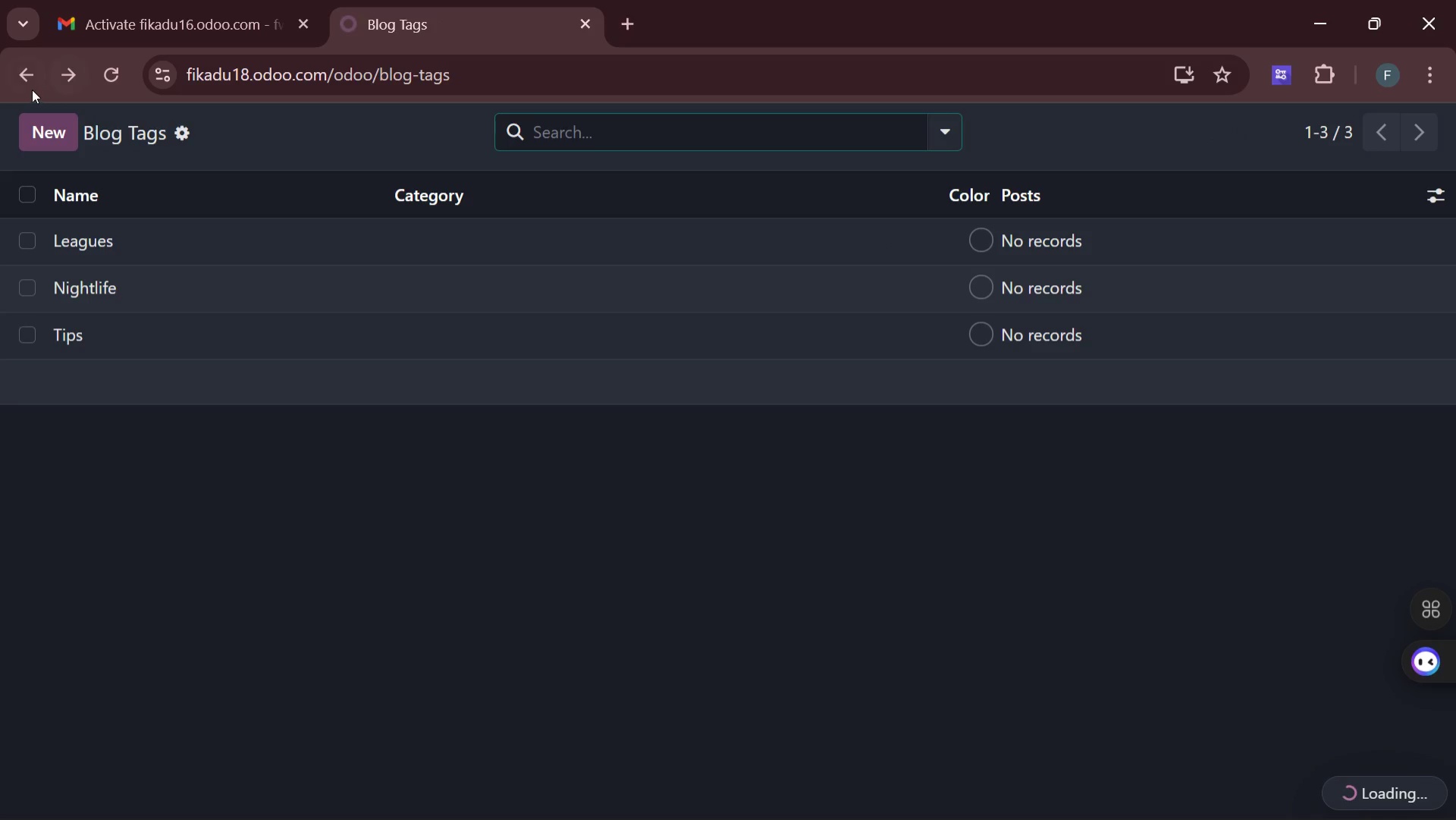 
left_click([24, 82])
 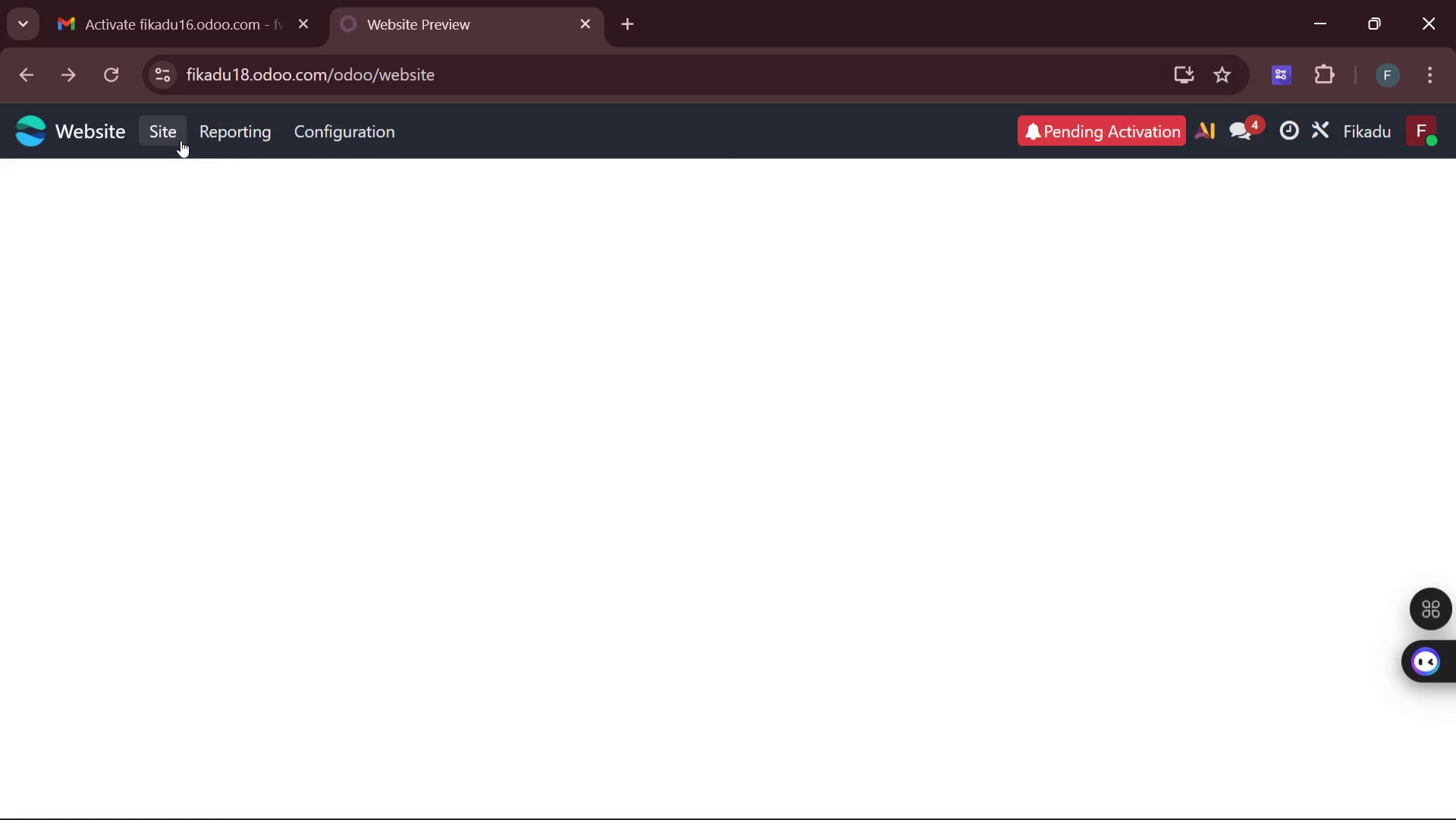 
left_click([167, 139])
 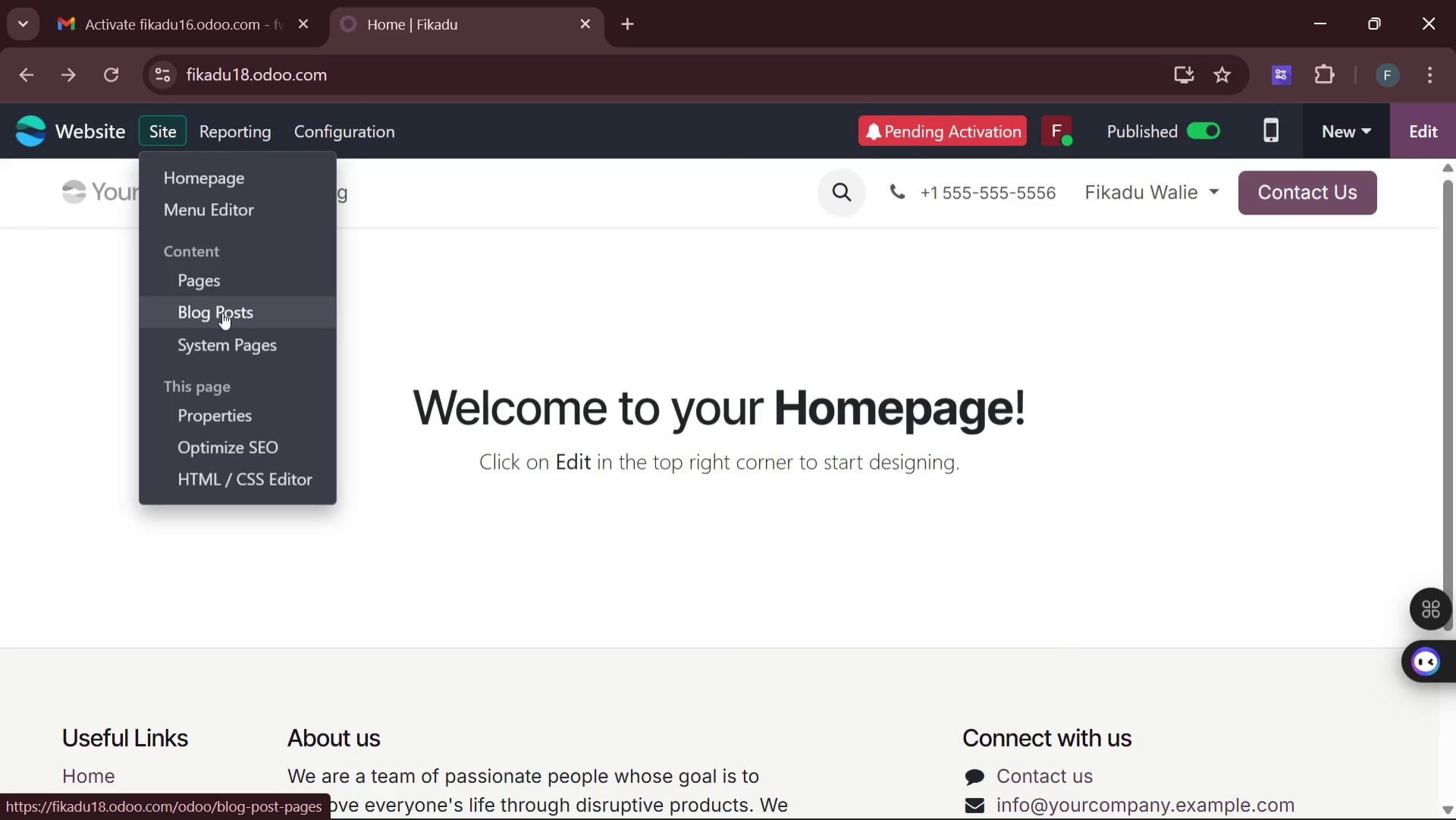 
wait(10.3)
 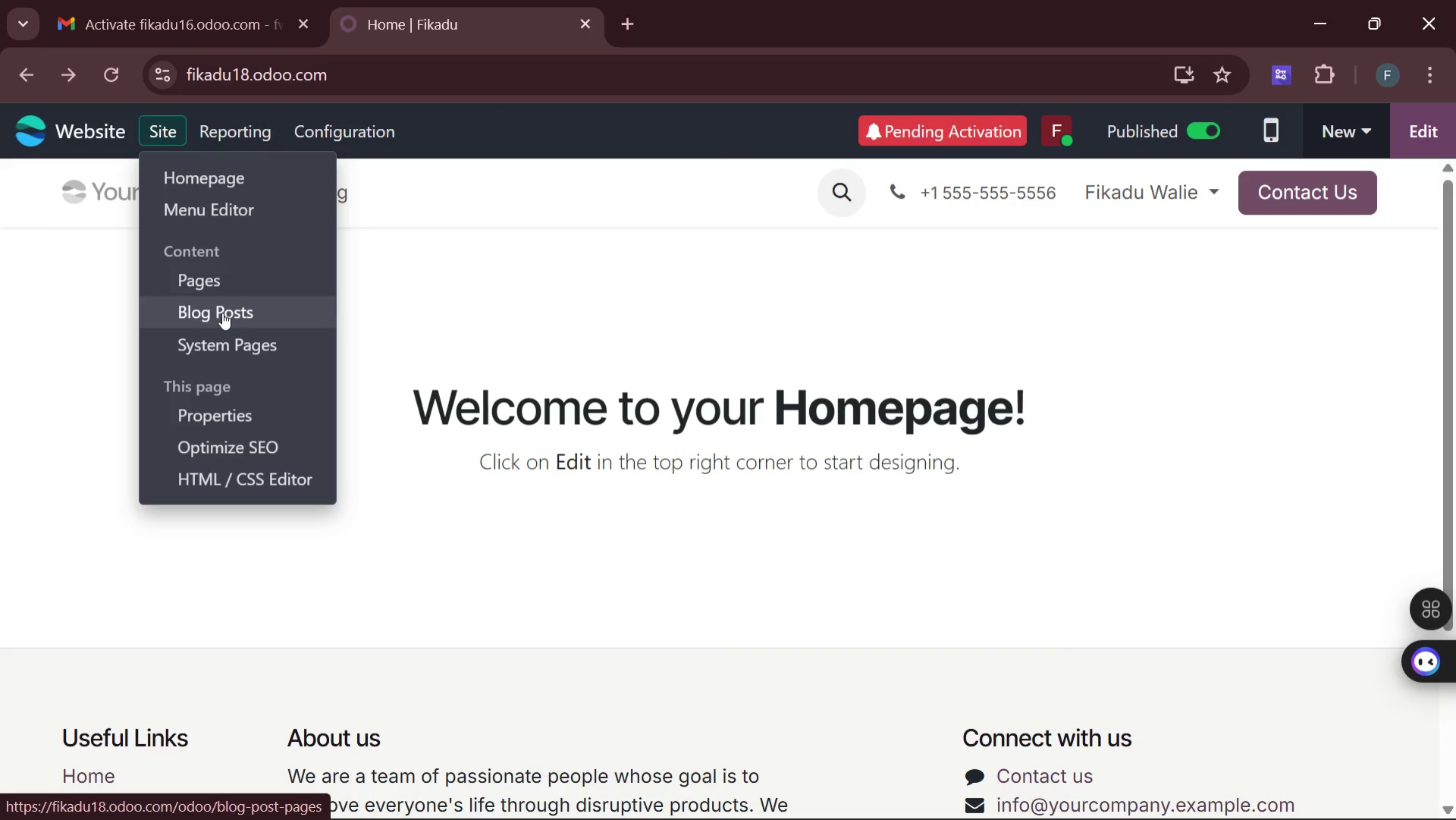 
left_click([222, 313])
 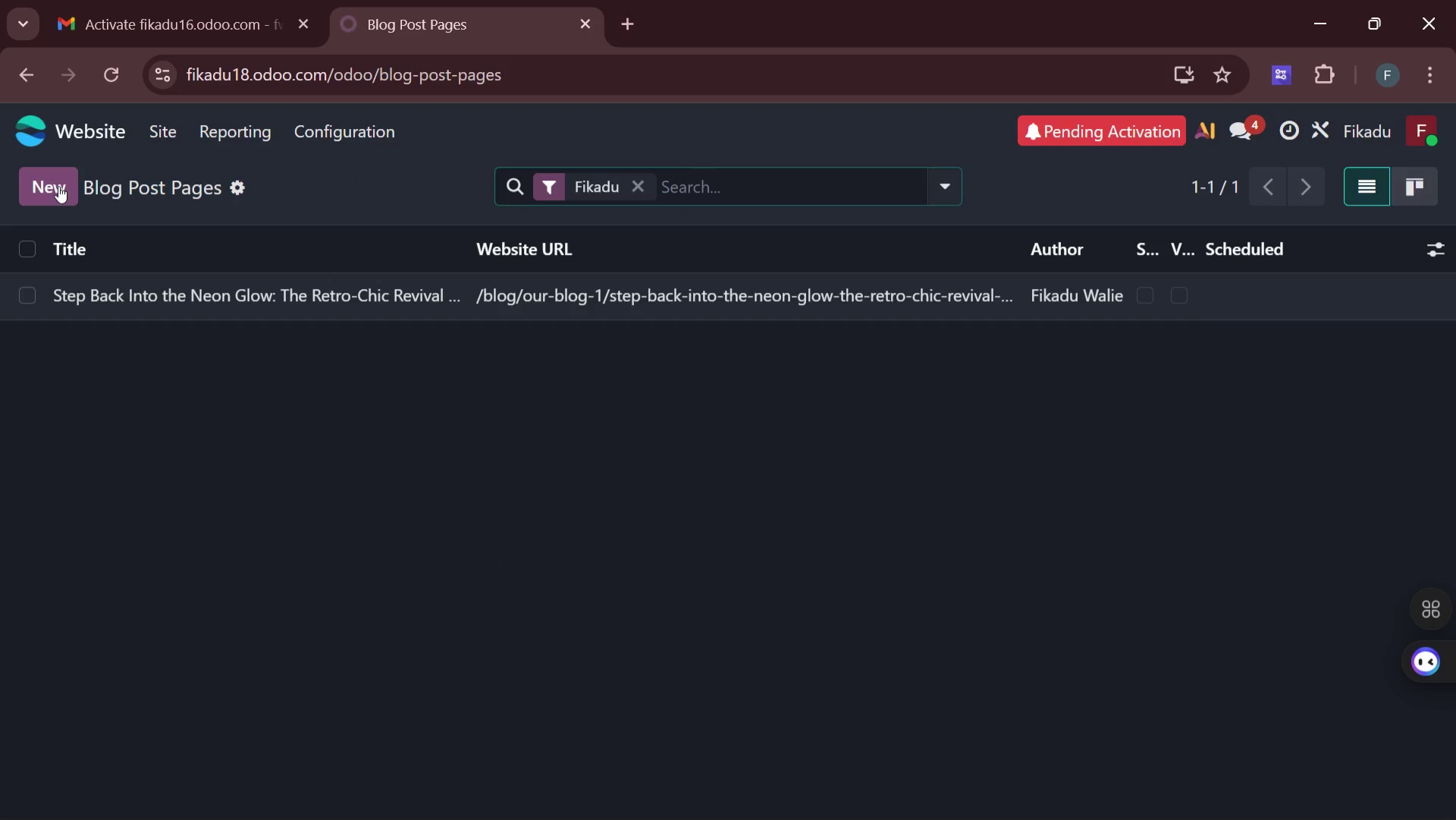 
left_click([53, 186])
 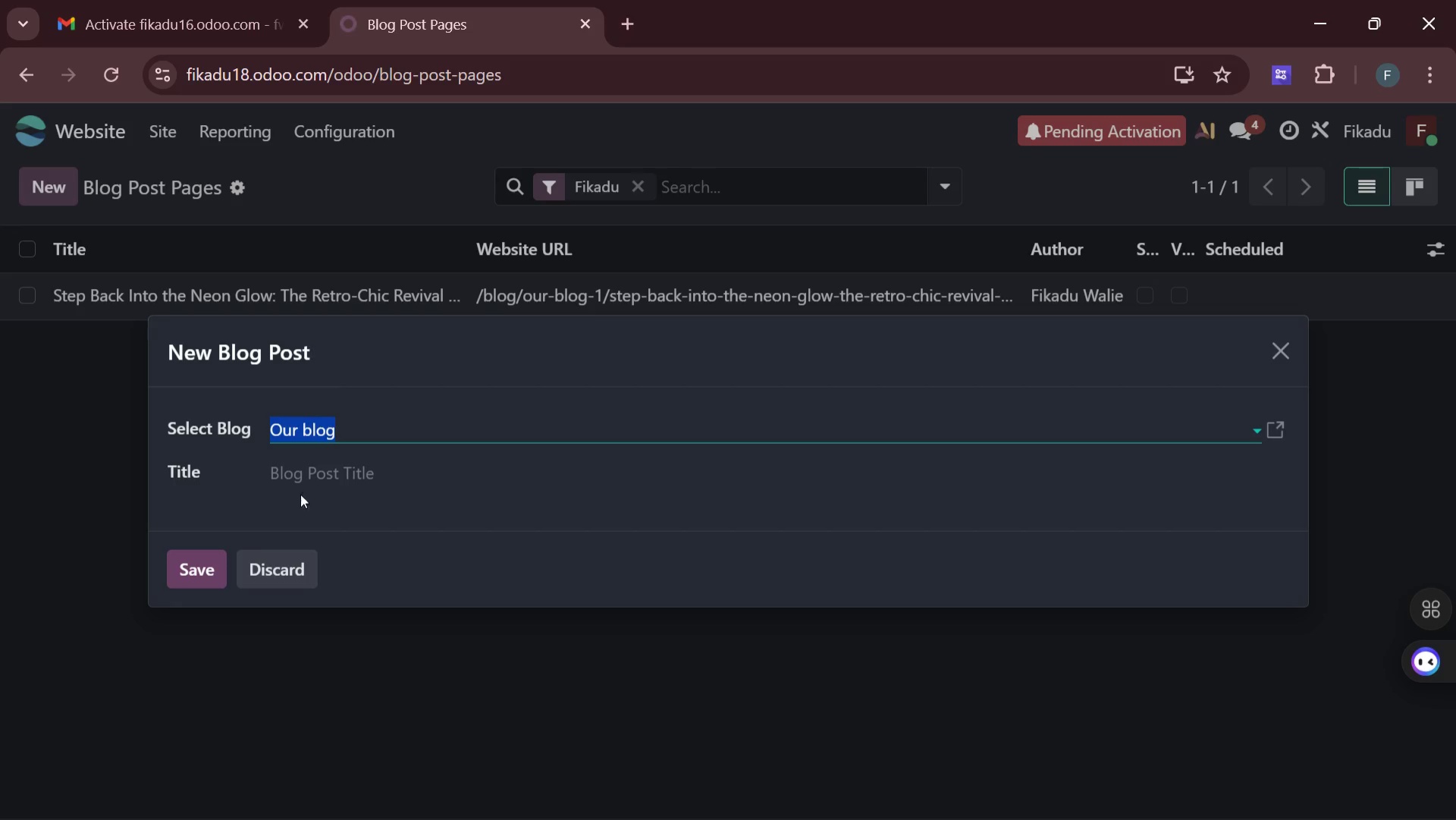 
left_click([315, 476])
 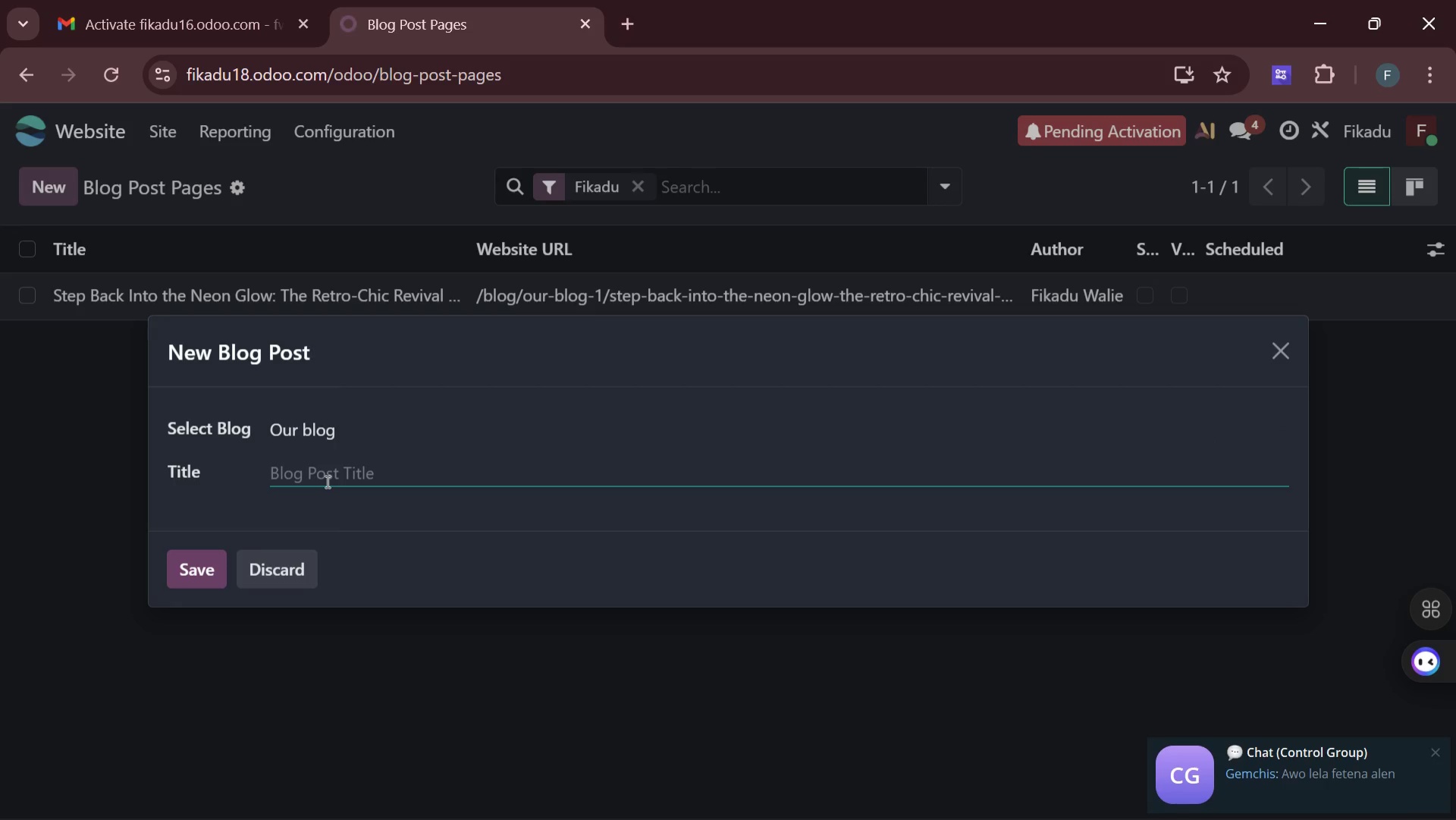 
wait(10.33)
 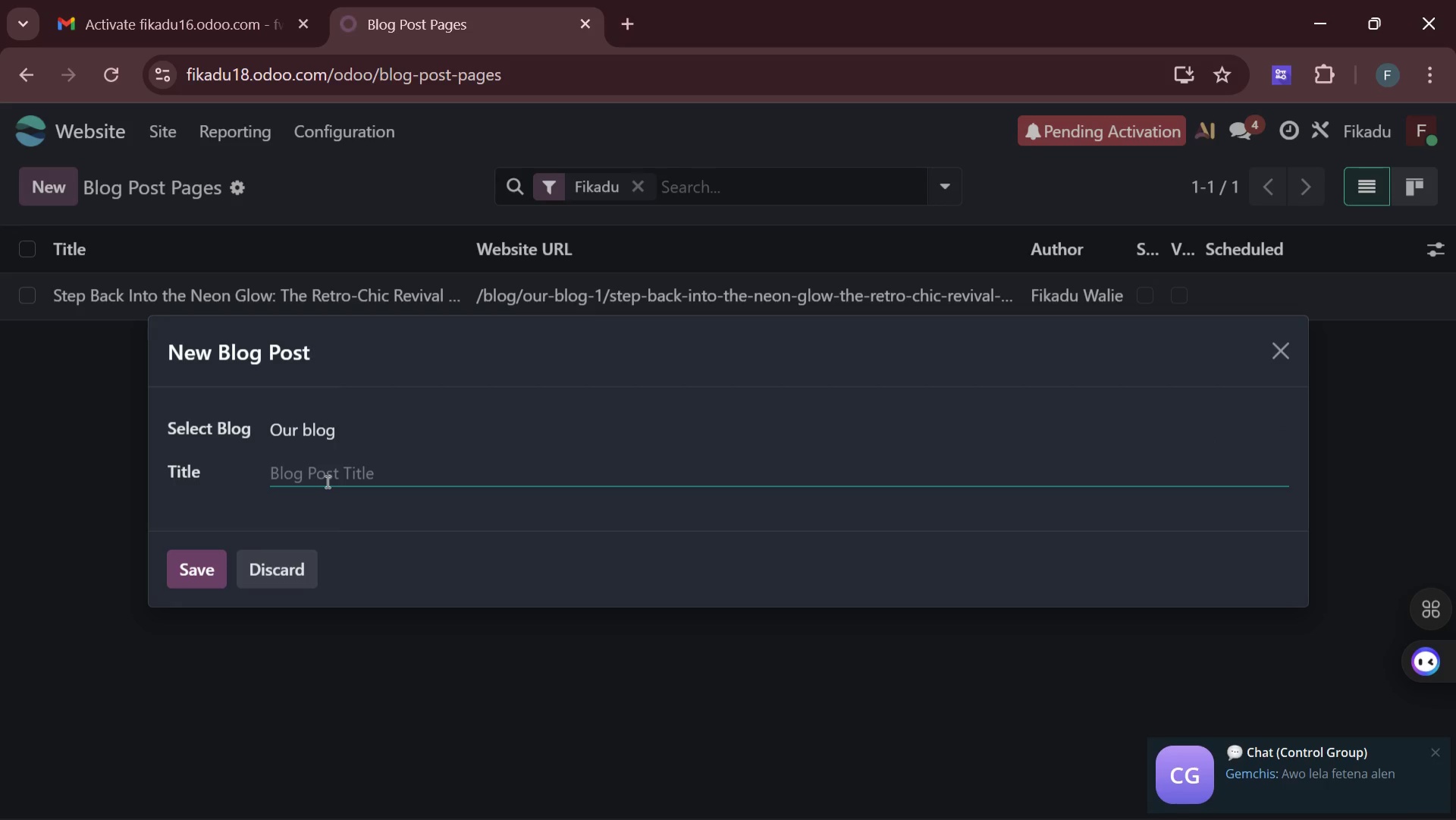 
type(whu)
key(Backspace)
type(y )
 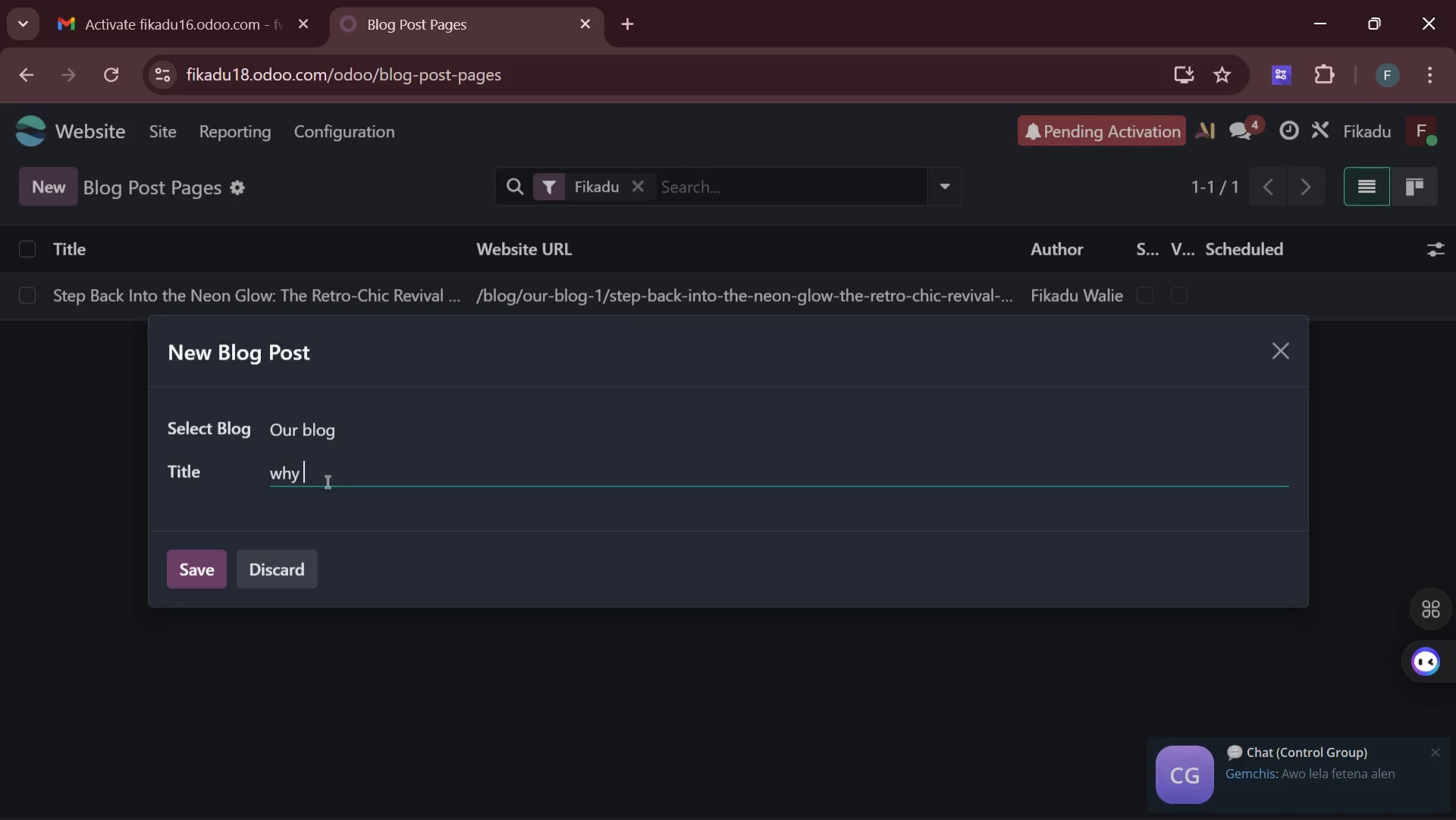 
type(weeknight are for )
 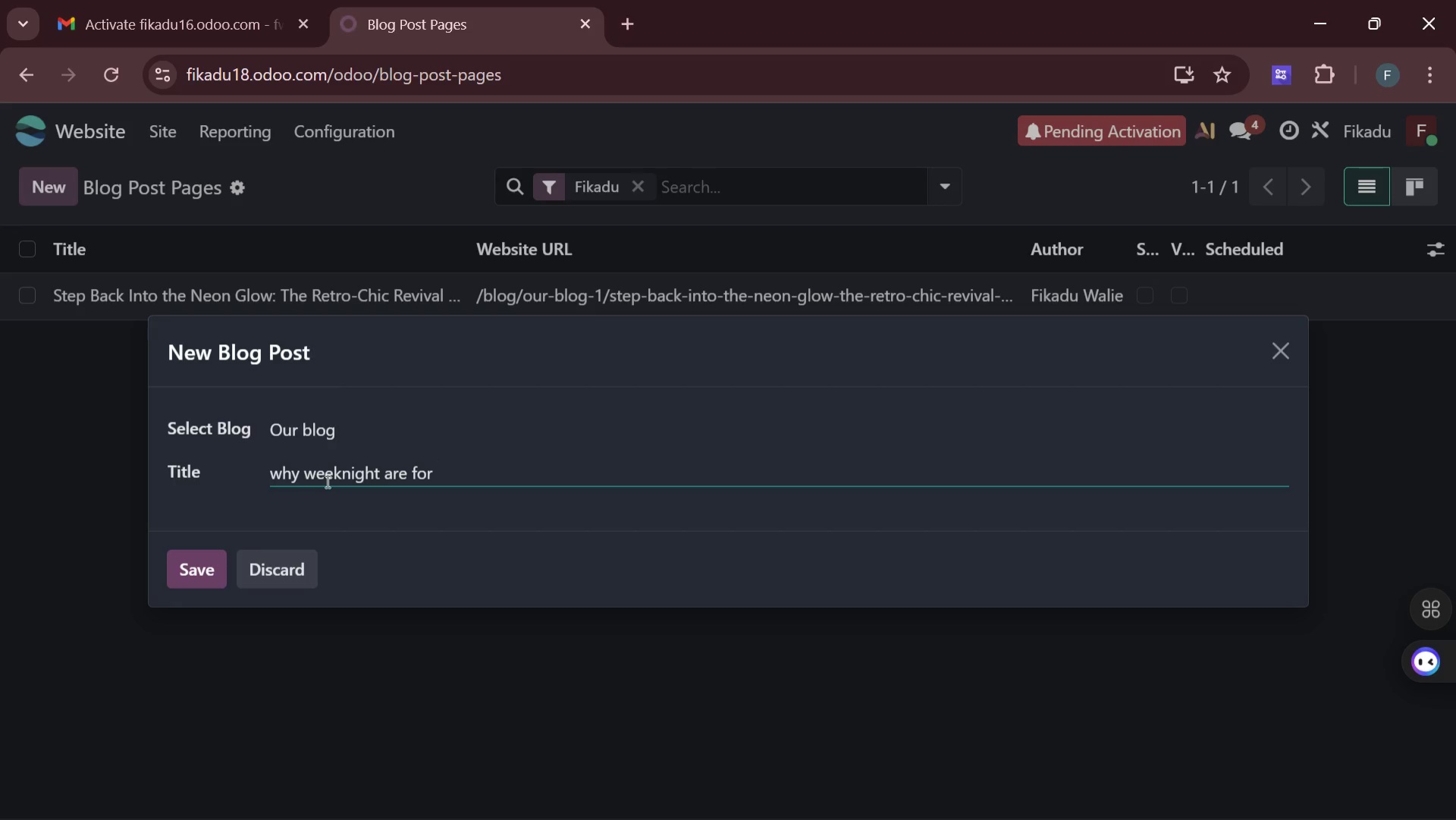 
wait(6.73)
 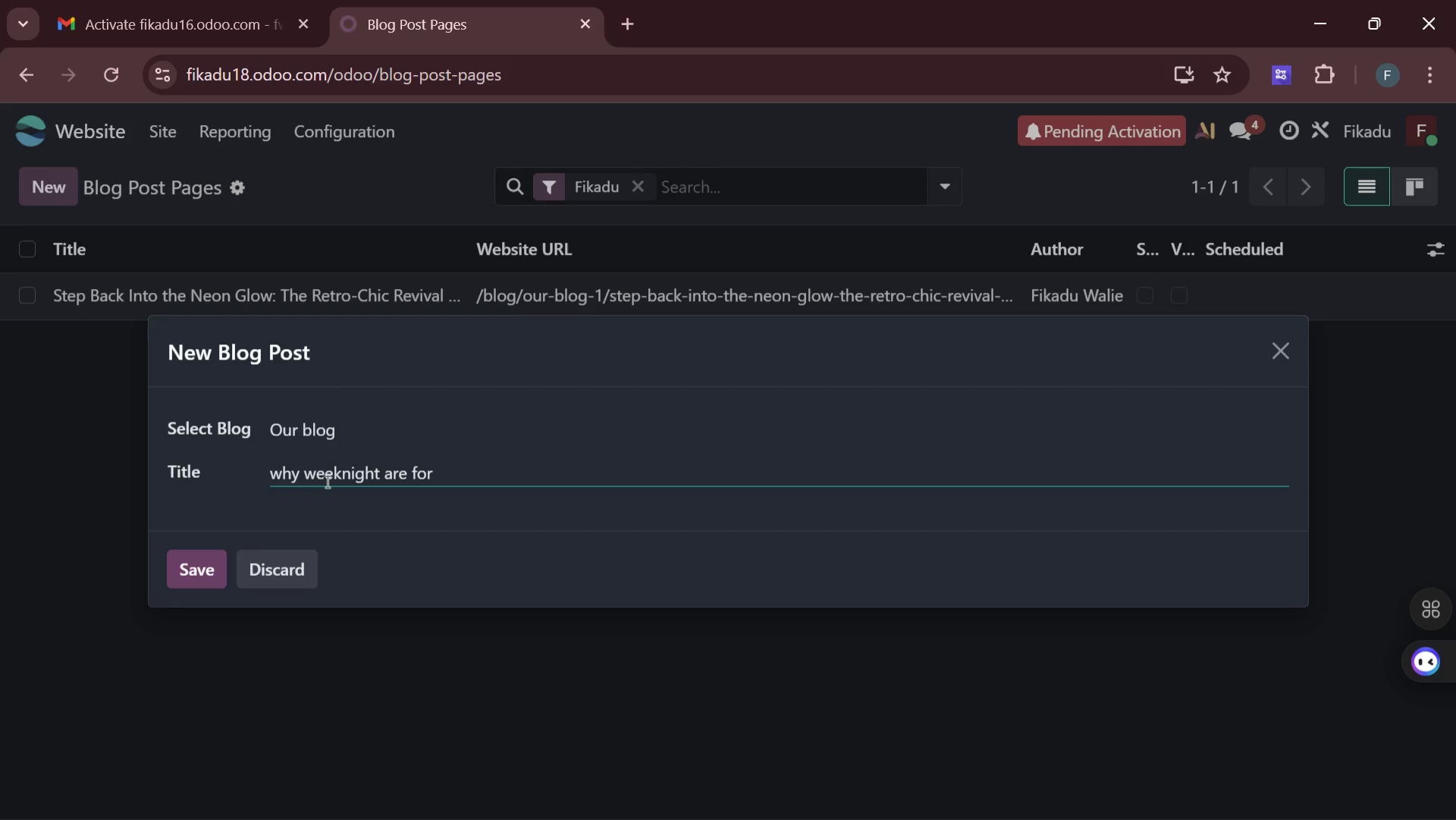 
type(winning )
key(Backspace)
type(; the social and mental boost )
 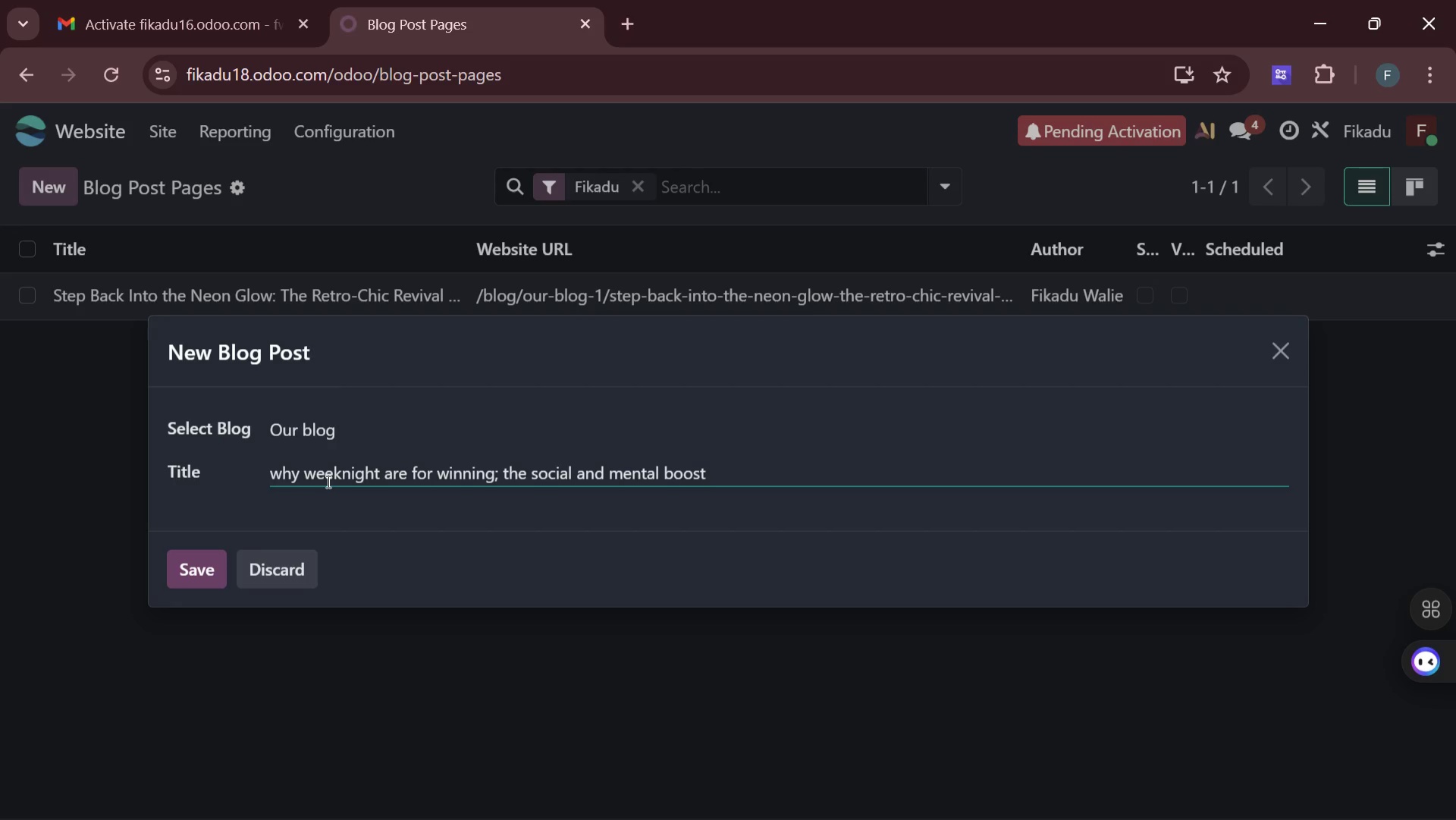 
hold_key(key=Enter, duration=0.36)
 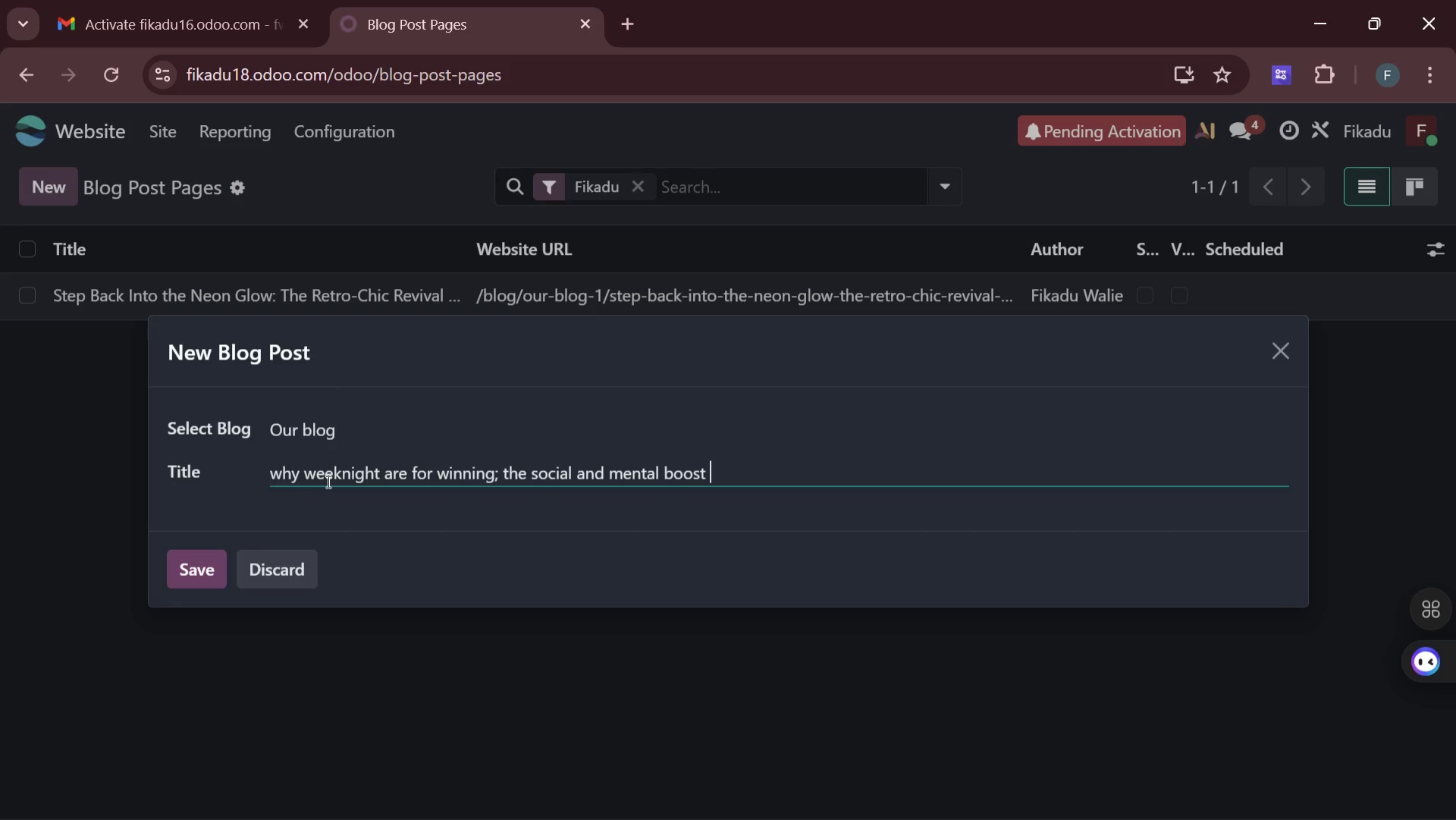 
wait(5.28)
 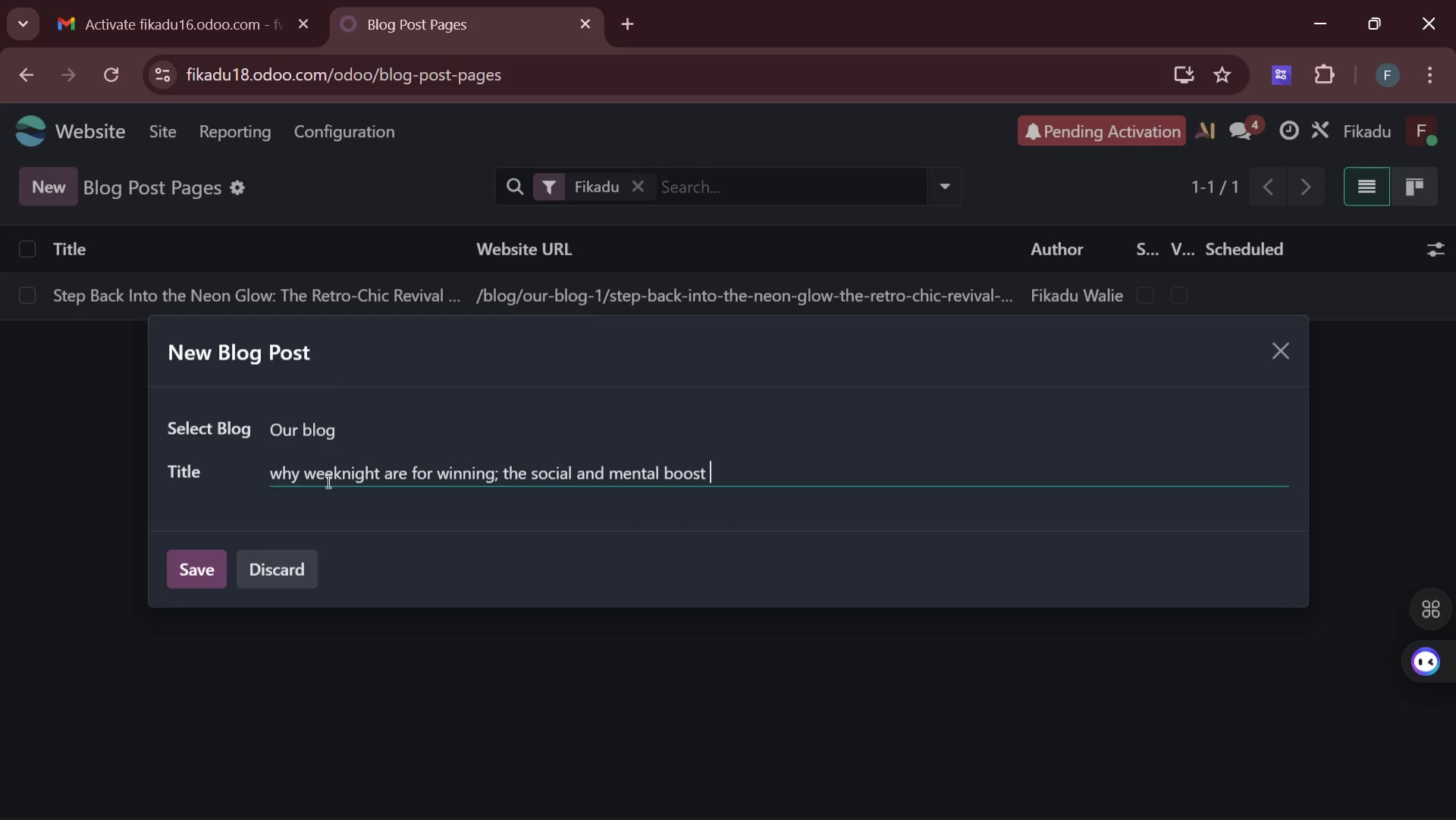 
type(of the midnight )
 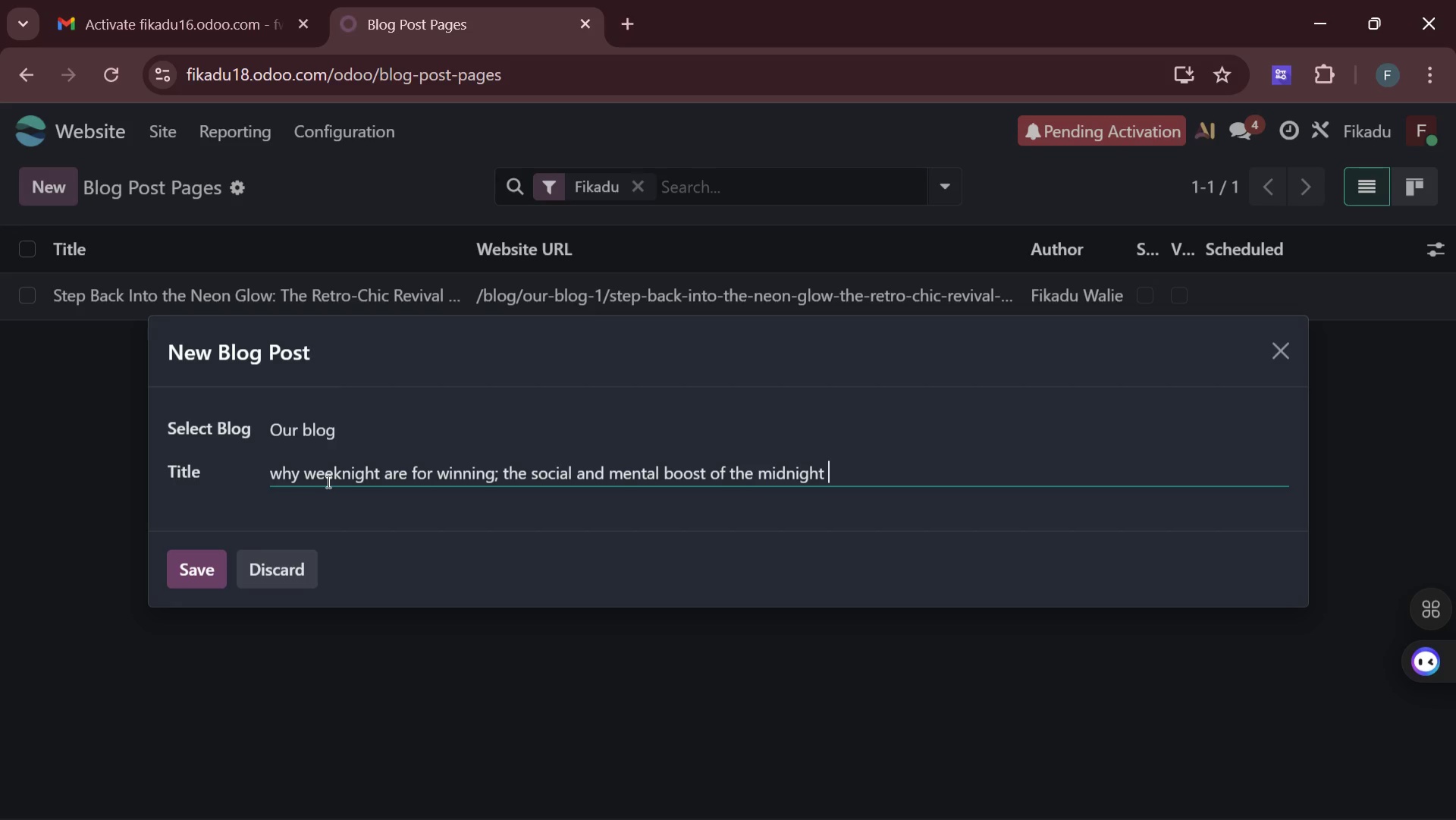 
type(league)
 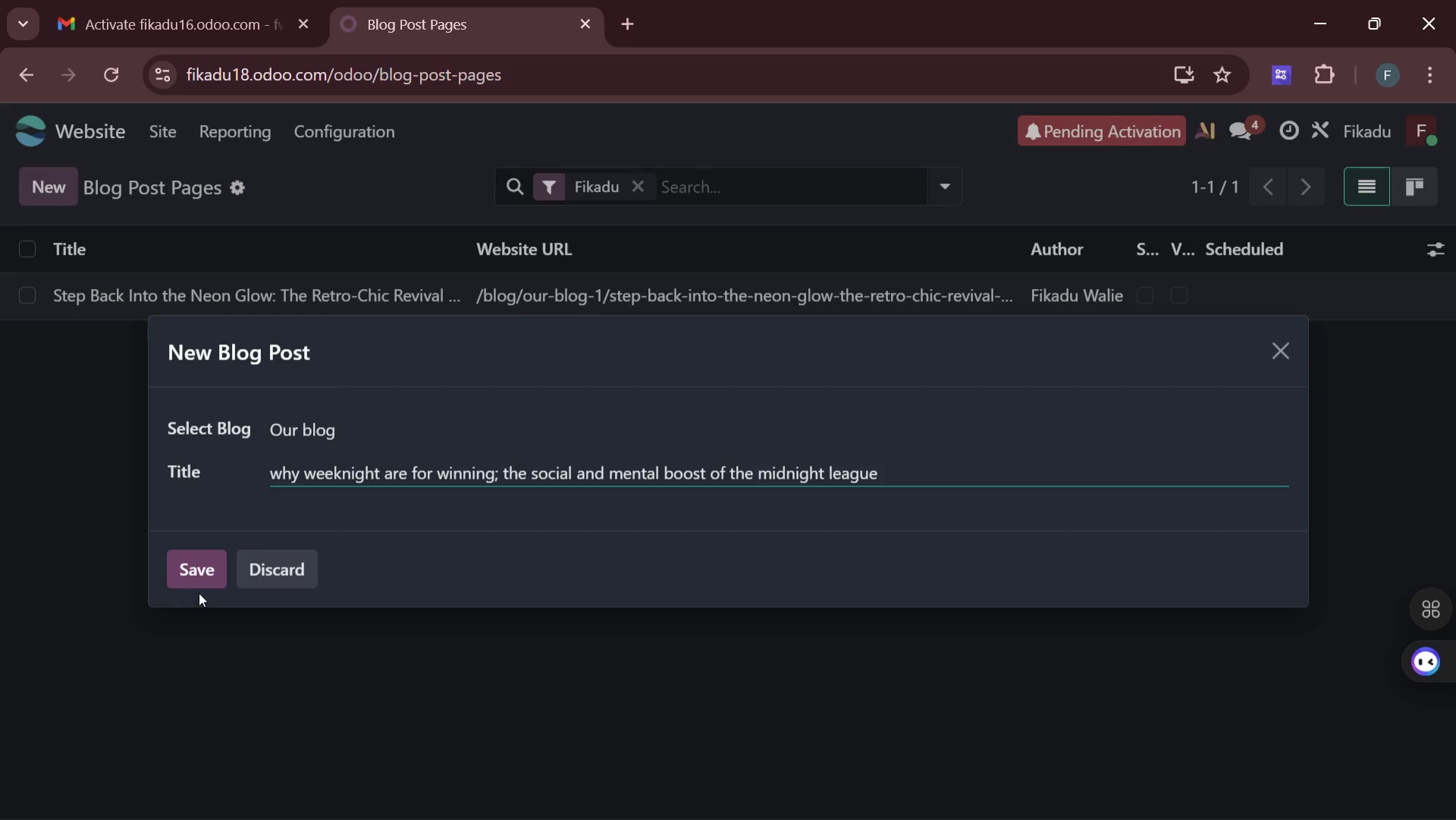 
left_click([198, 579])
 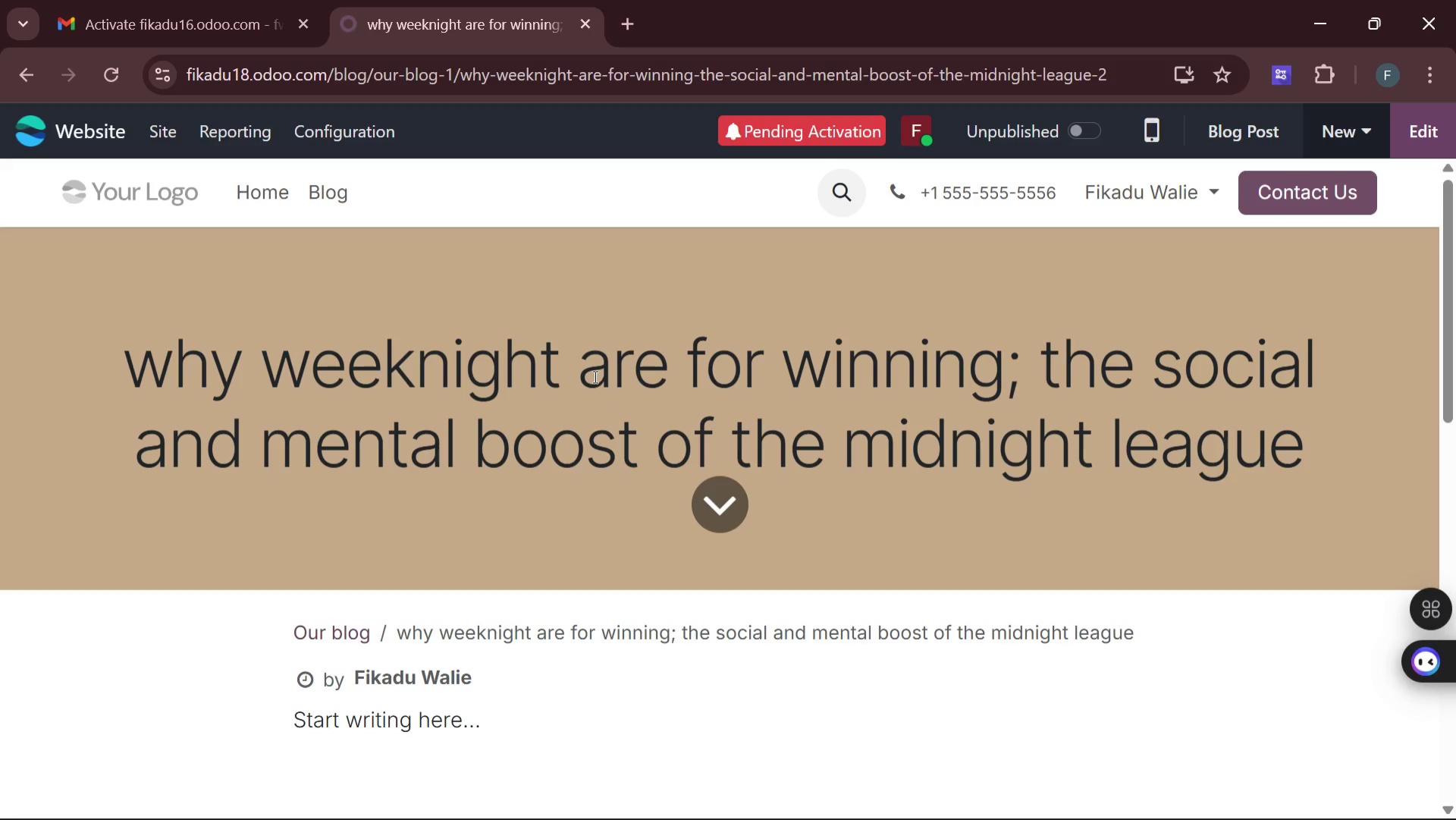 
wait(16.14)
 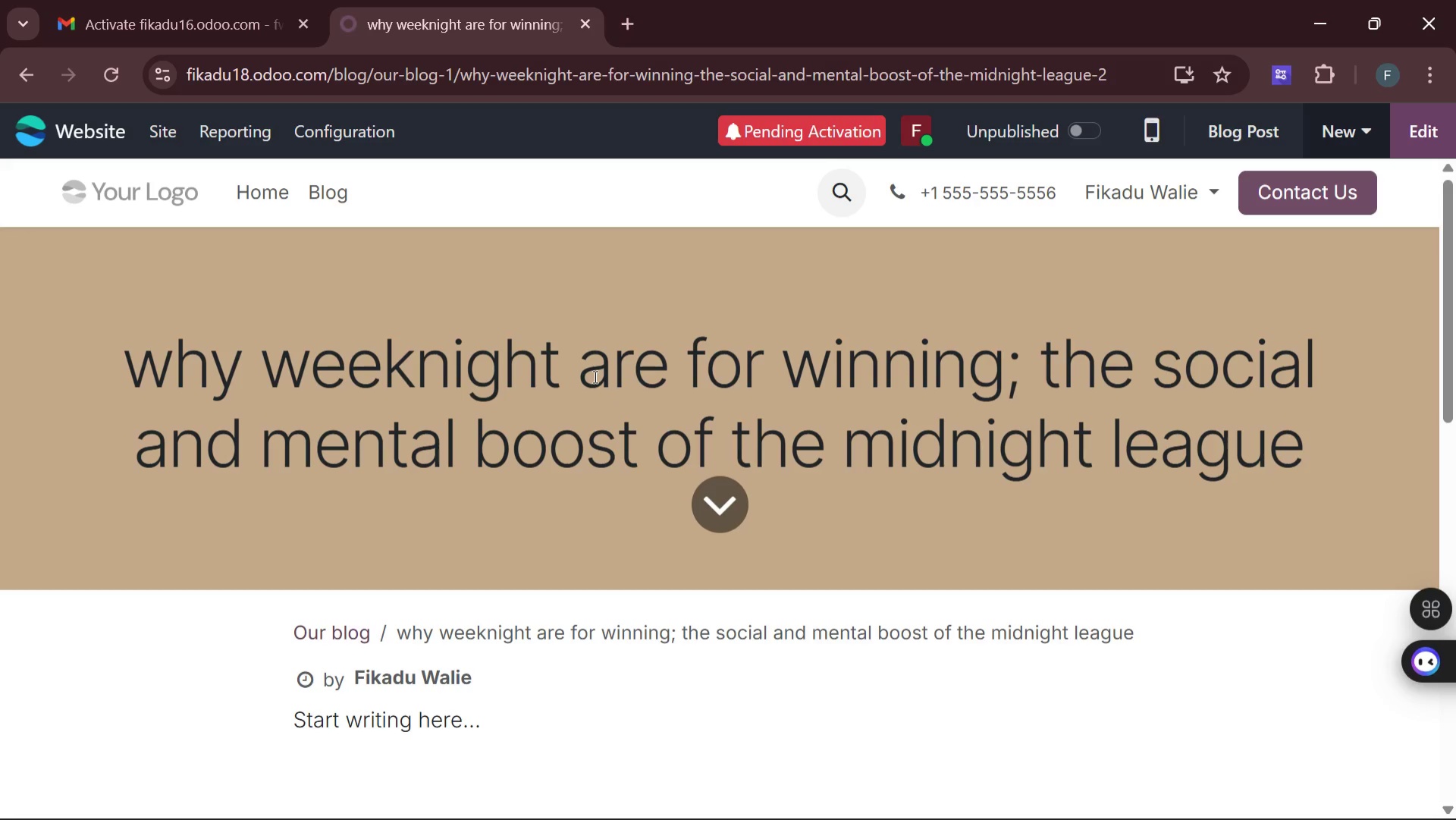 
left_click([1420, 131])
 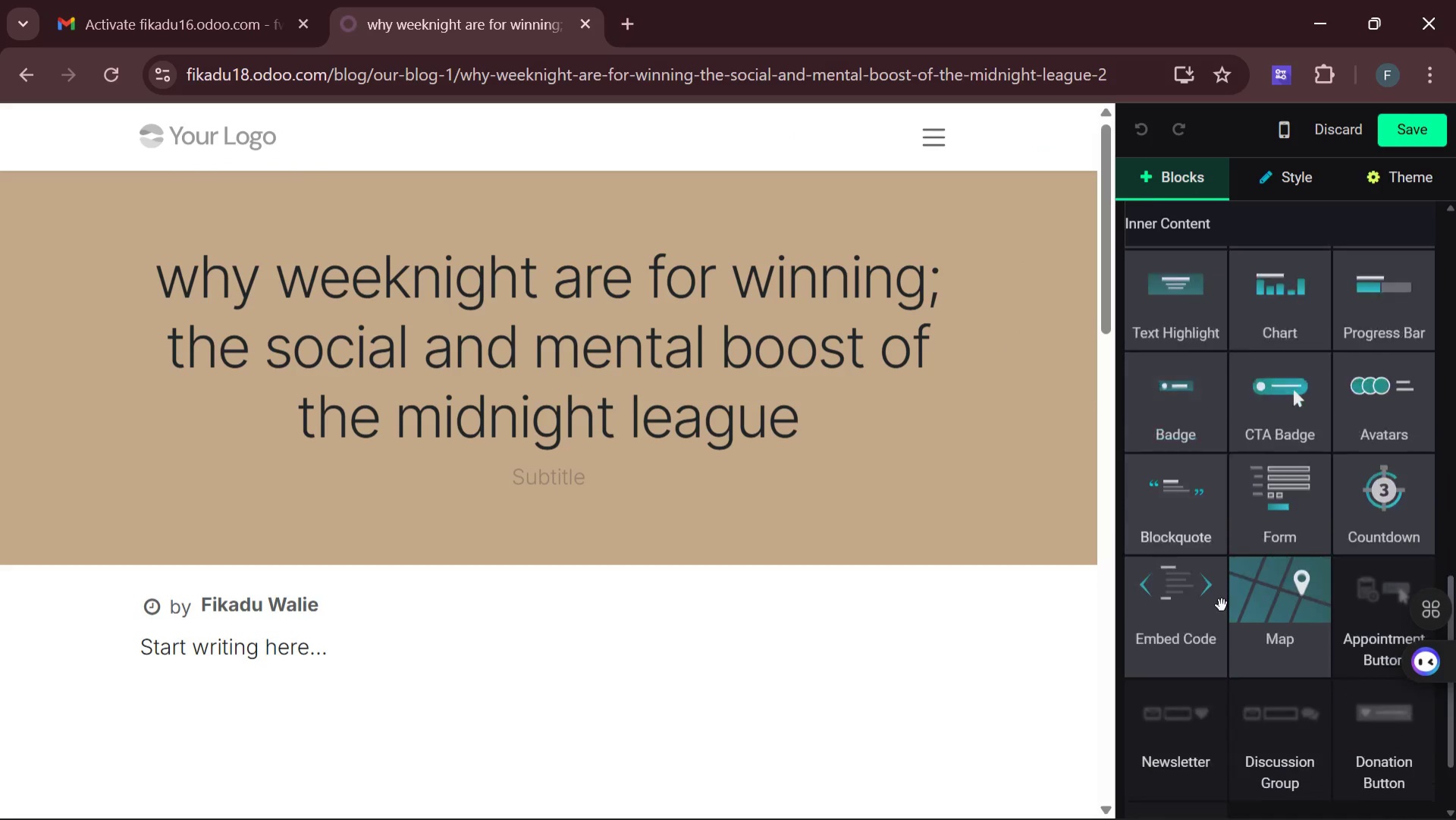 
mouse_move([1237, 422])
 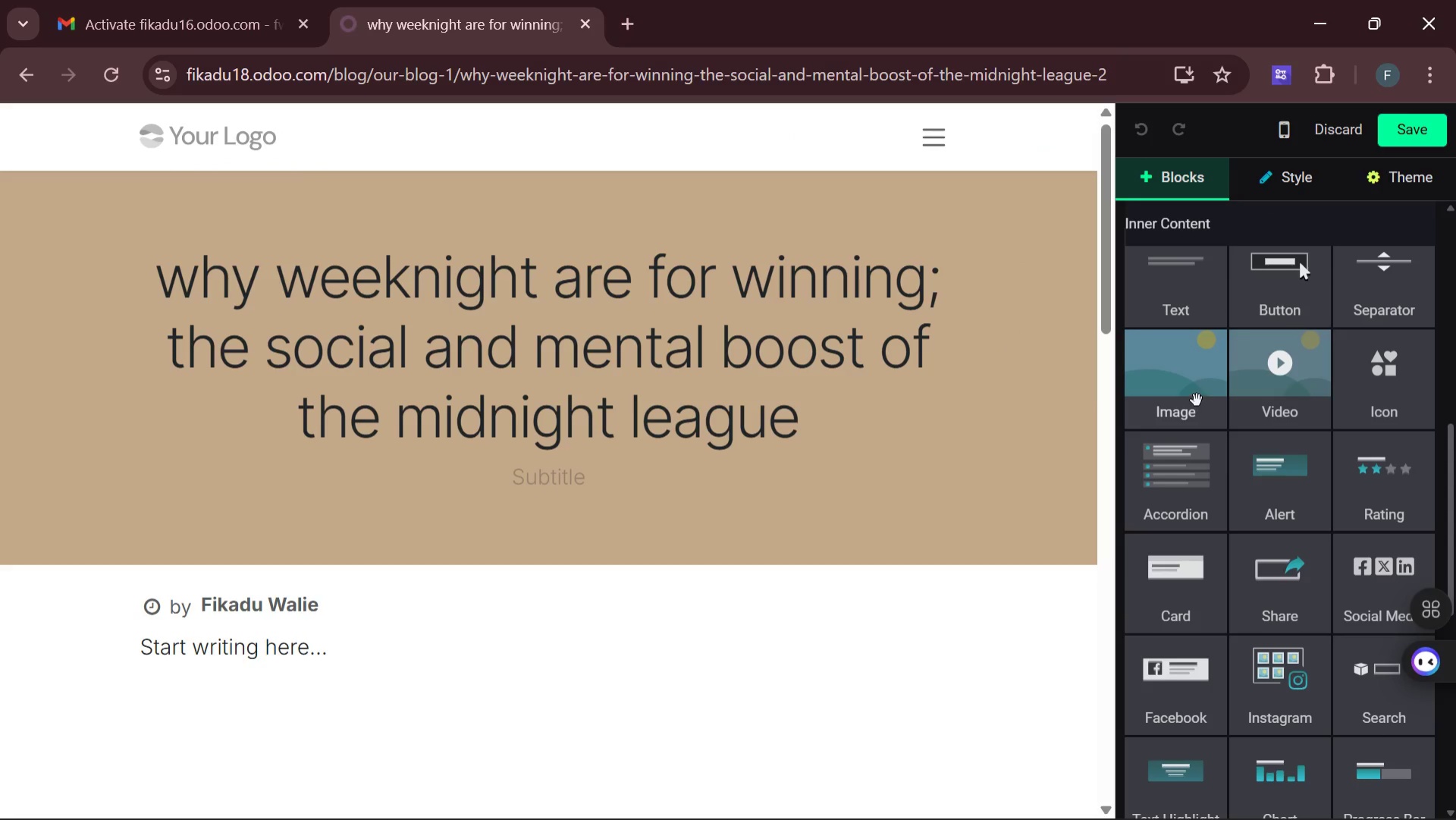 
left_click_drag(start_coordinate=[1186, 385], to_coordinate=[581, 562])
 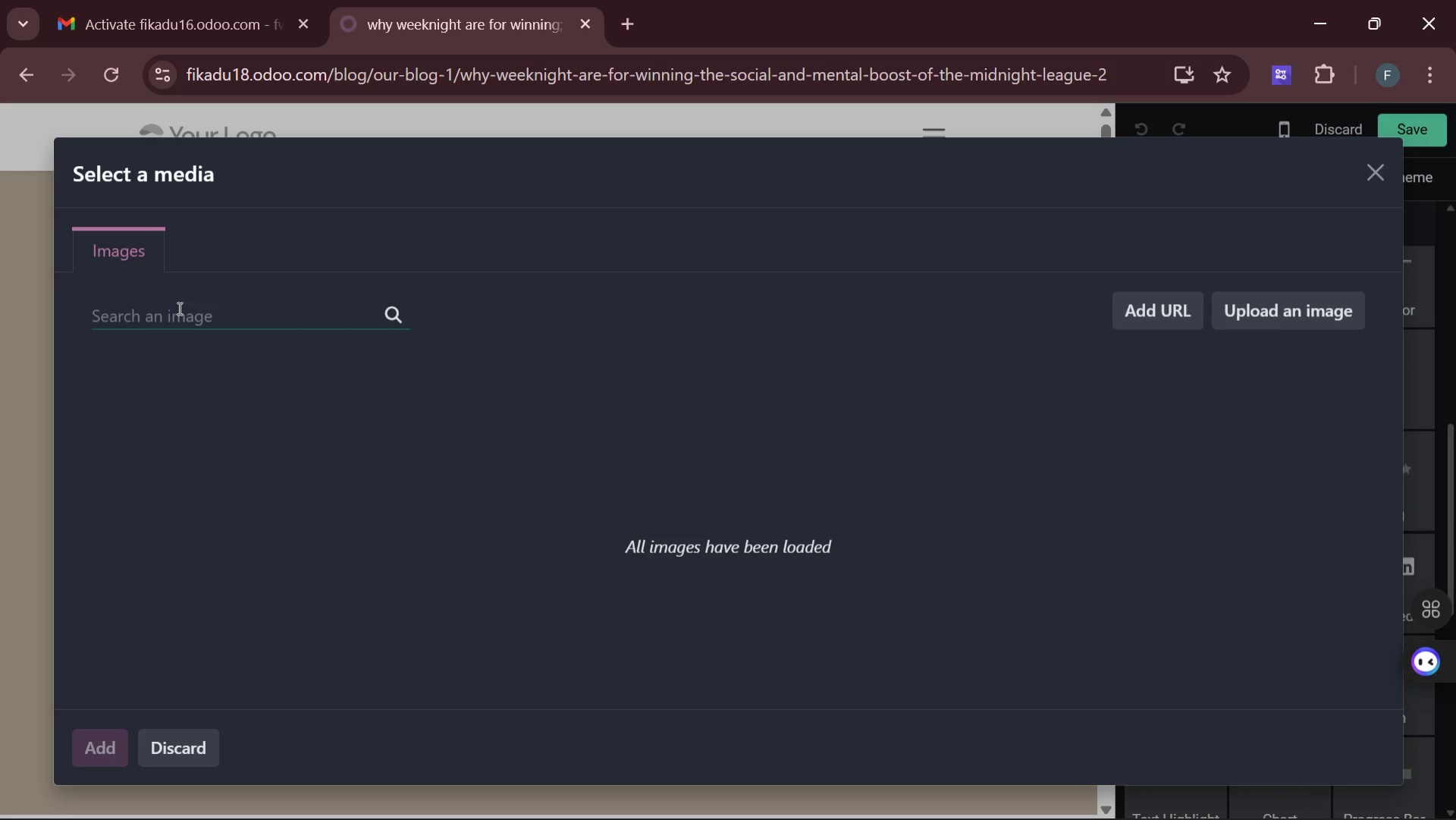 
wait(13.2)
 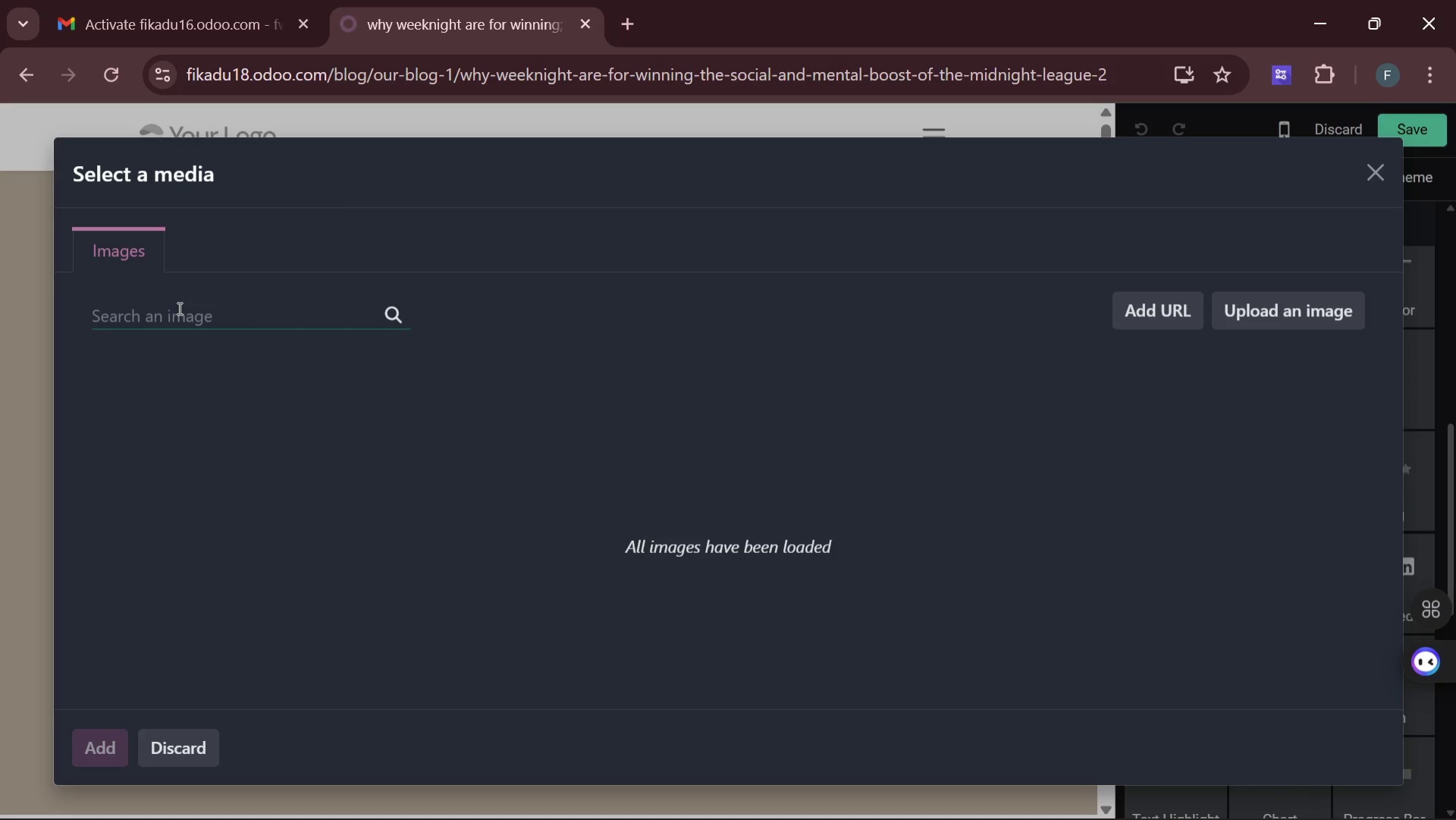 
type(bowling)
 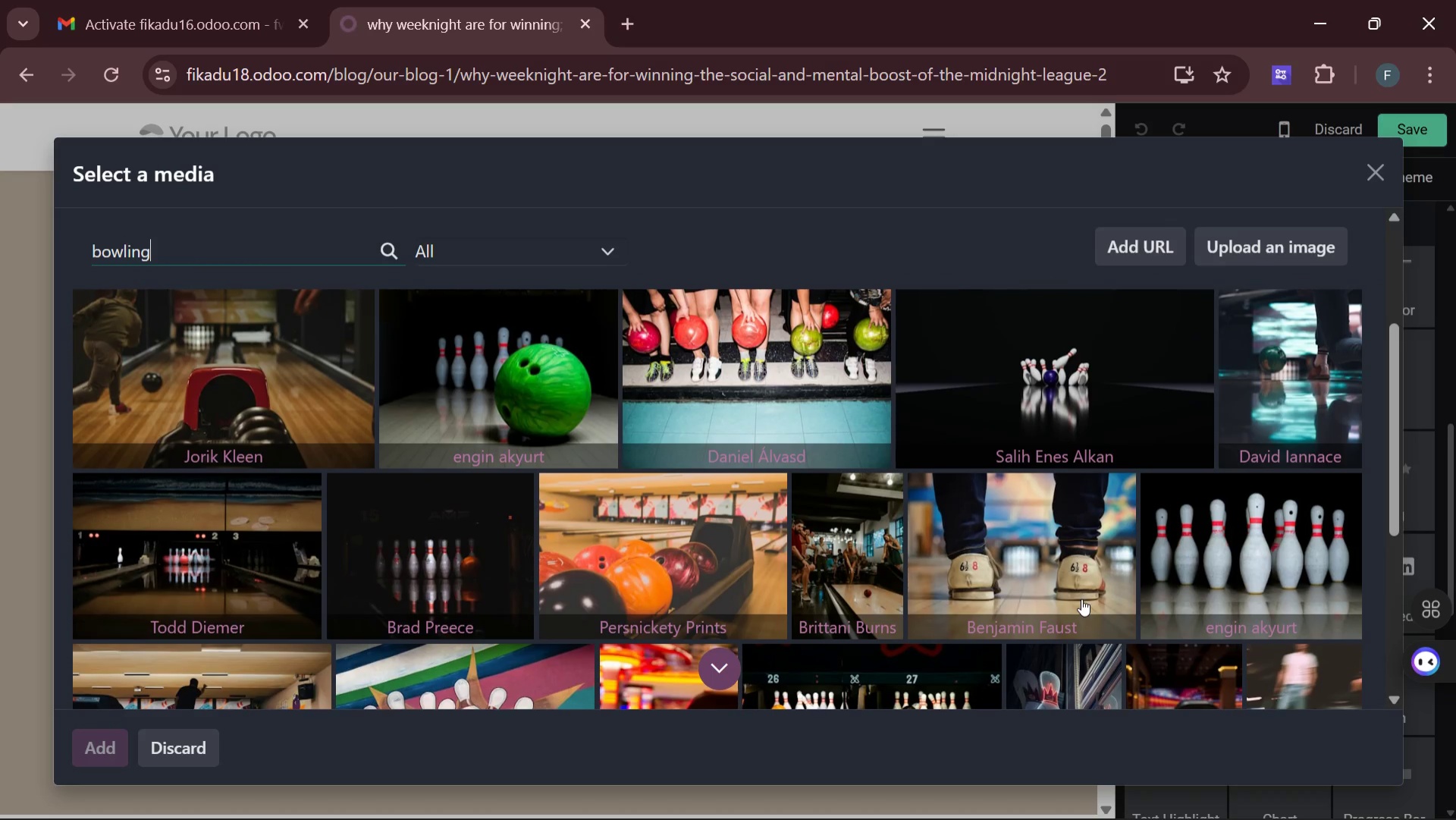 
wait(9.7)
 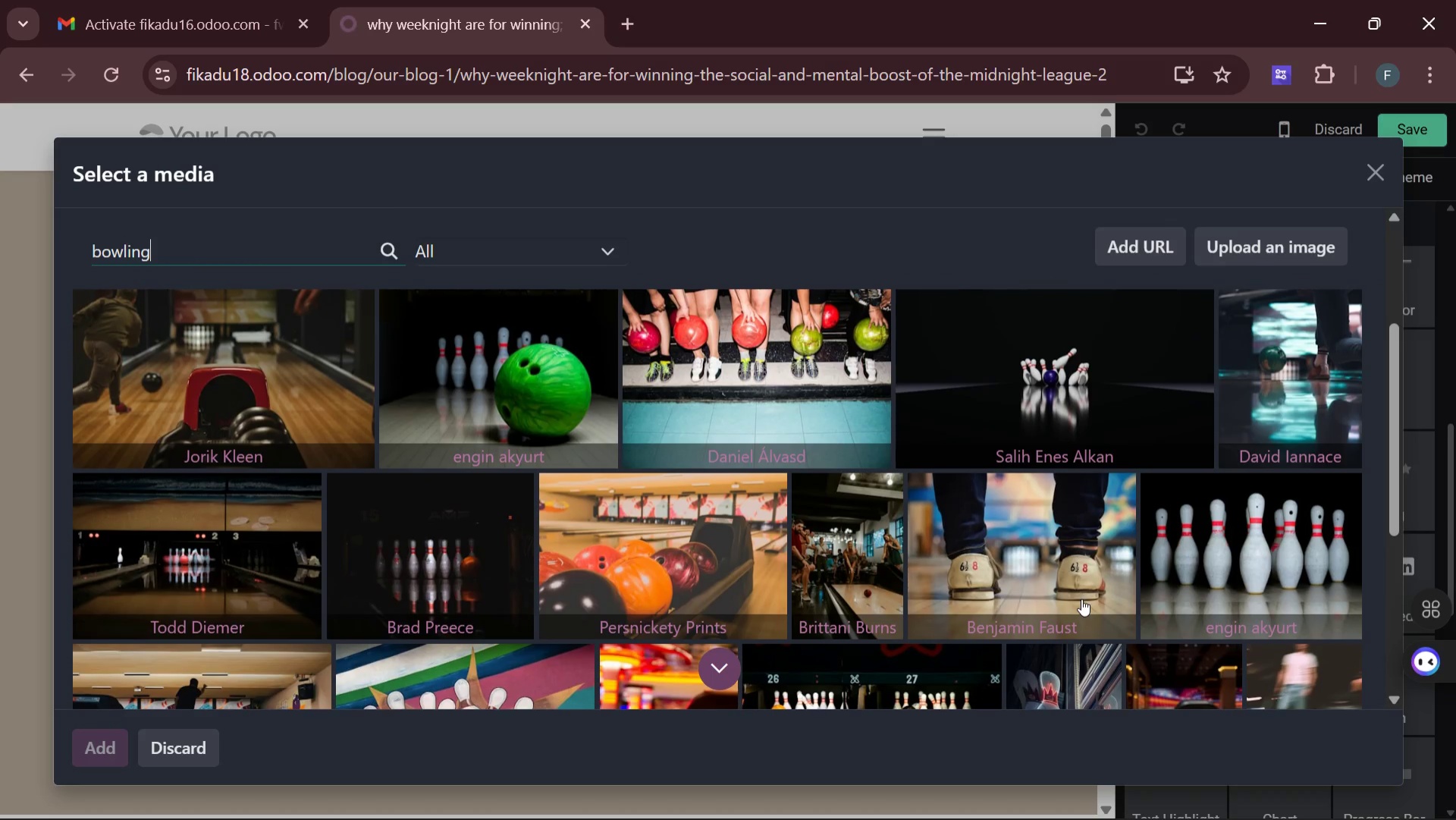 
left_click([221, 433])
 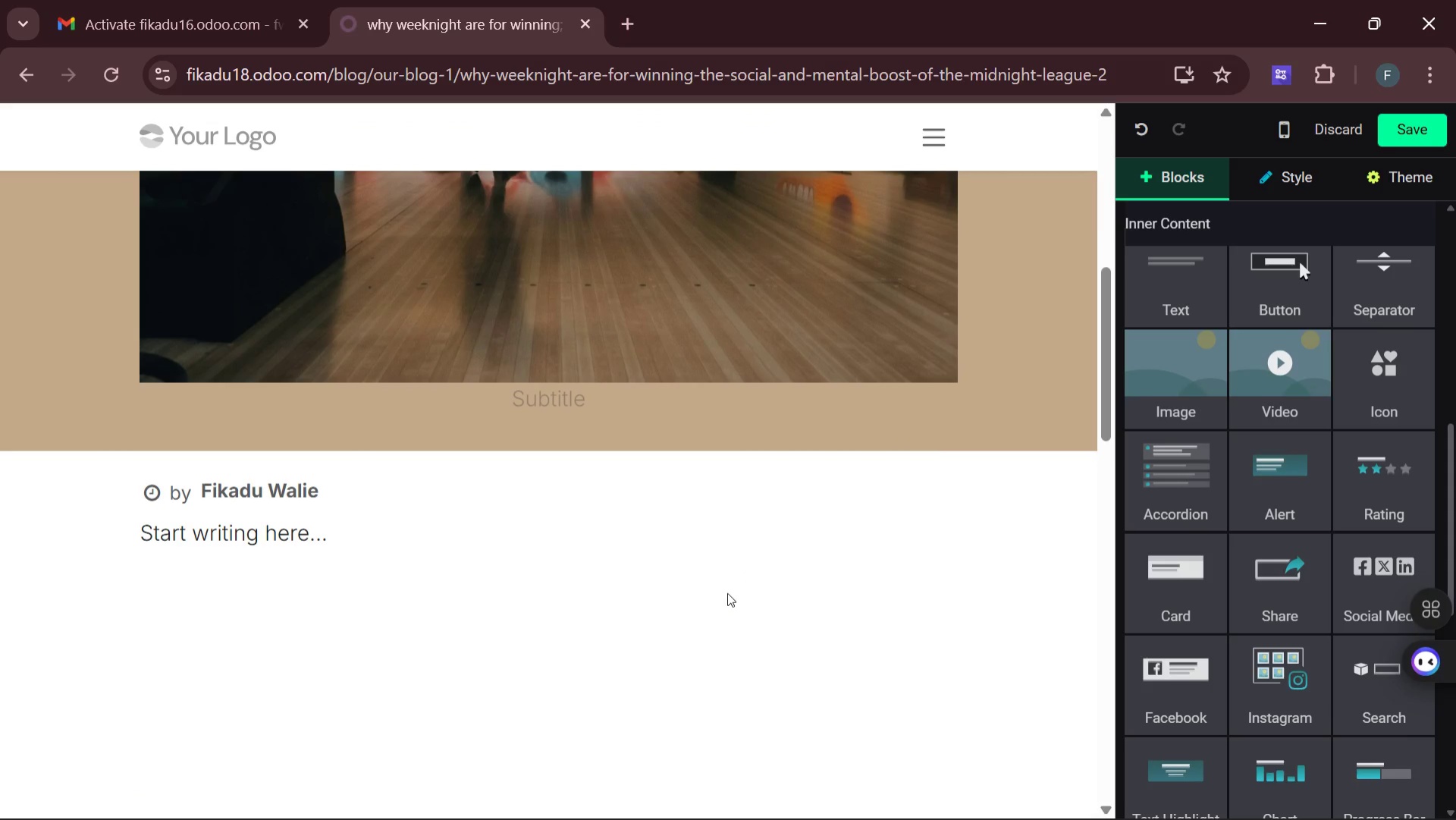 
wait(31.33)
 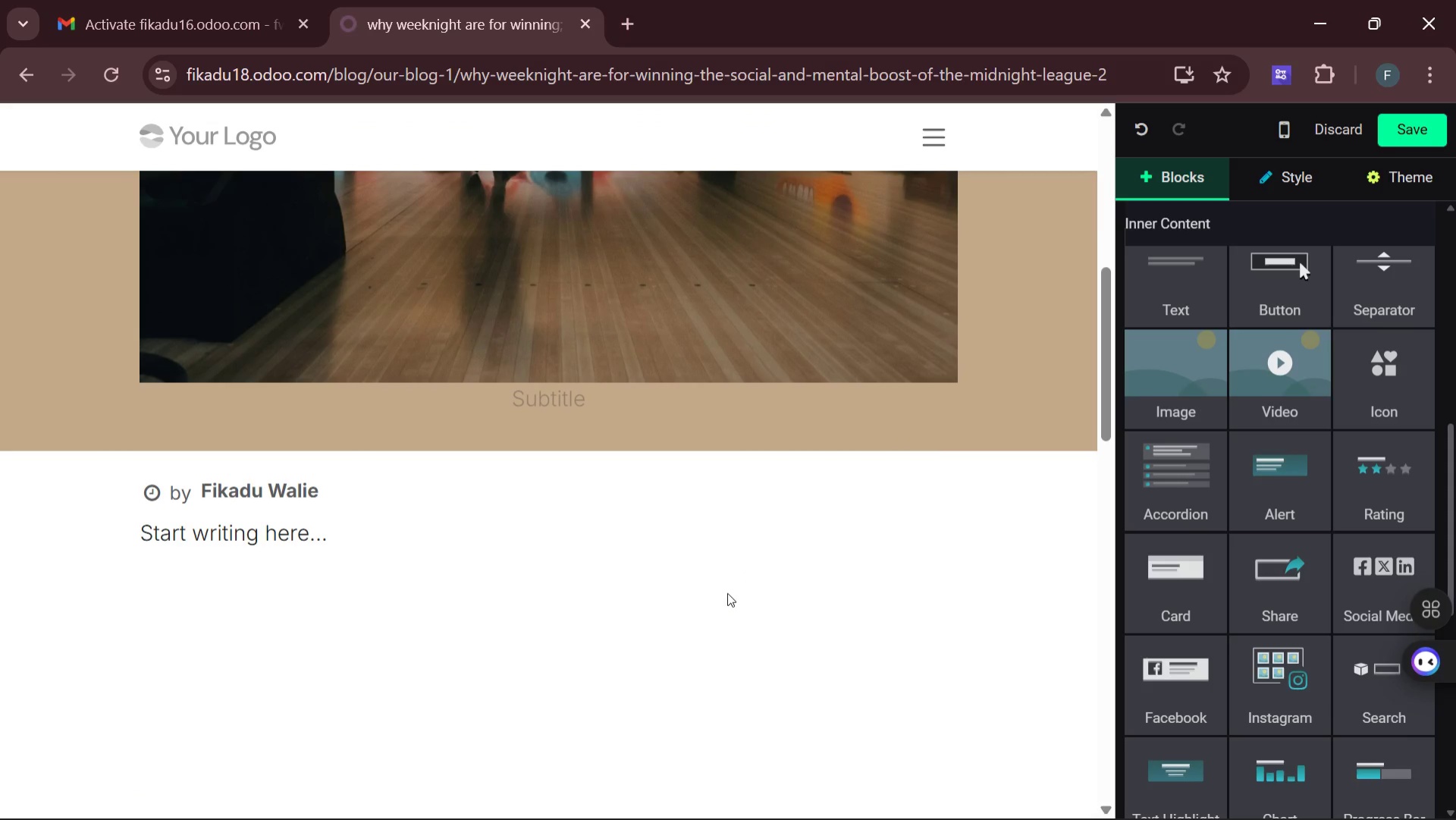 
left_click_drag(start_coordinate=[1212, 253], to_coordinate=[300, 599])
 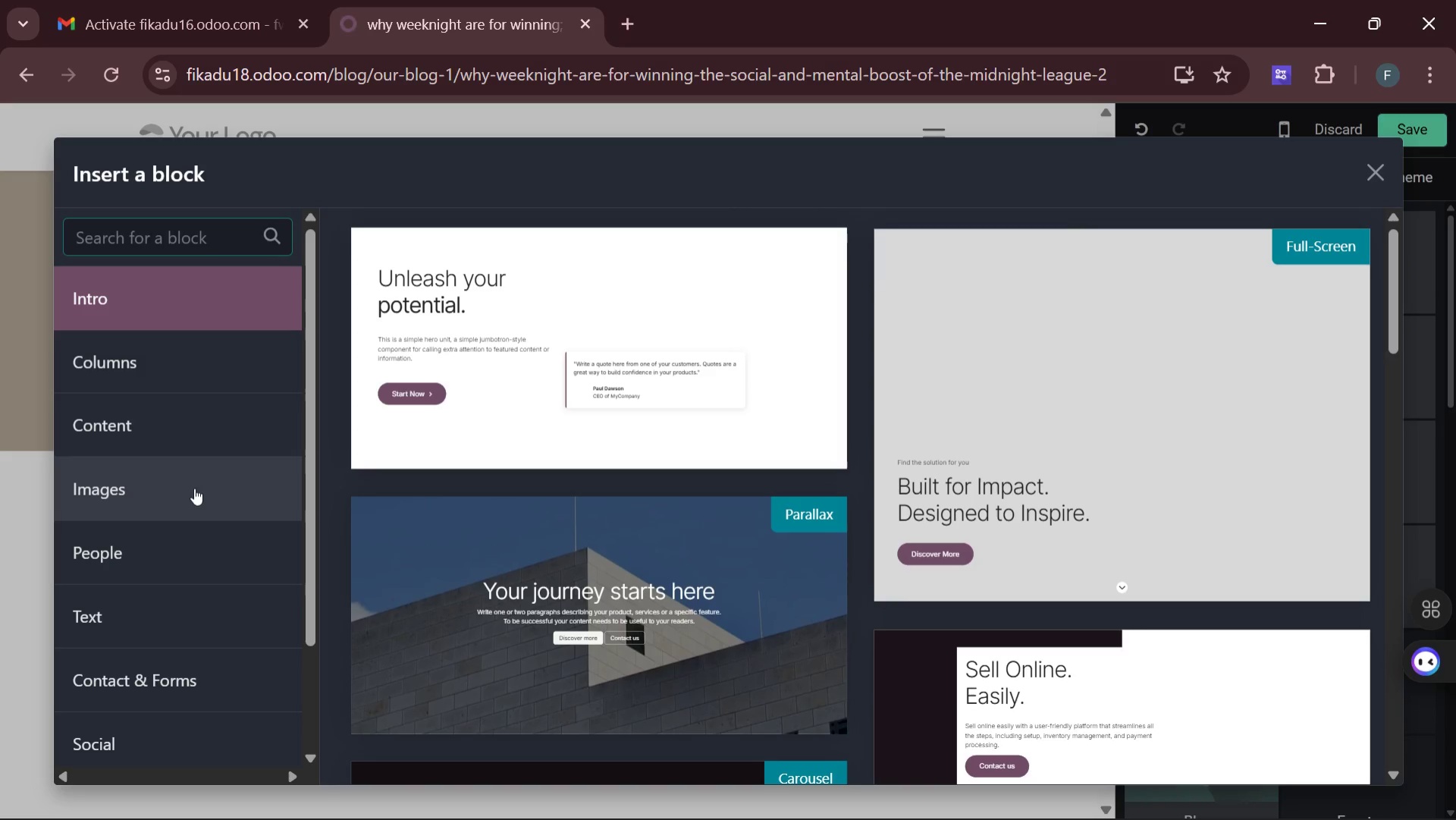 
left_click([122, 602])
 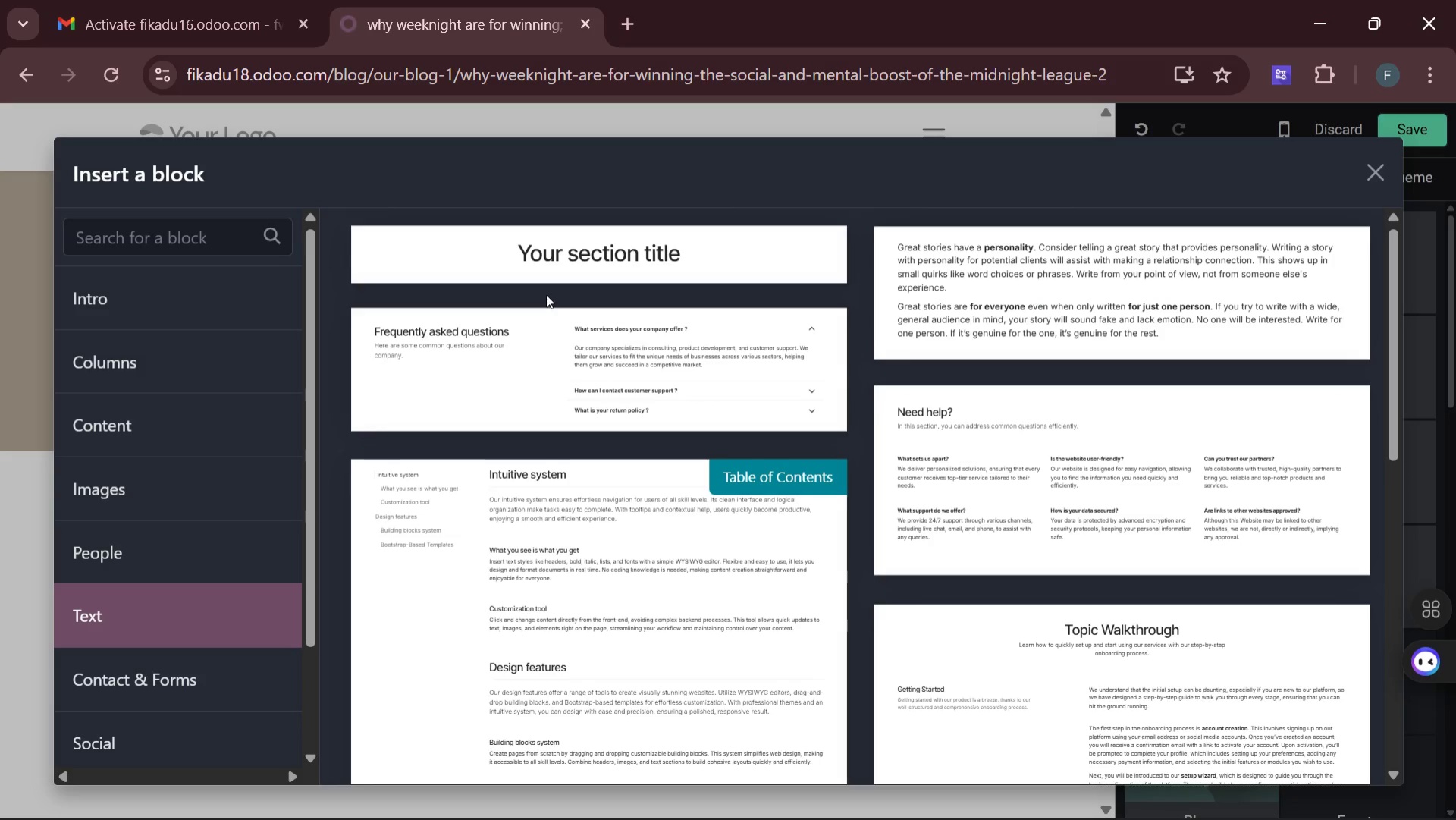 
left_click([570, 268])
 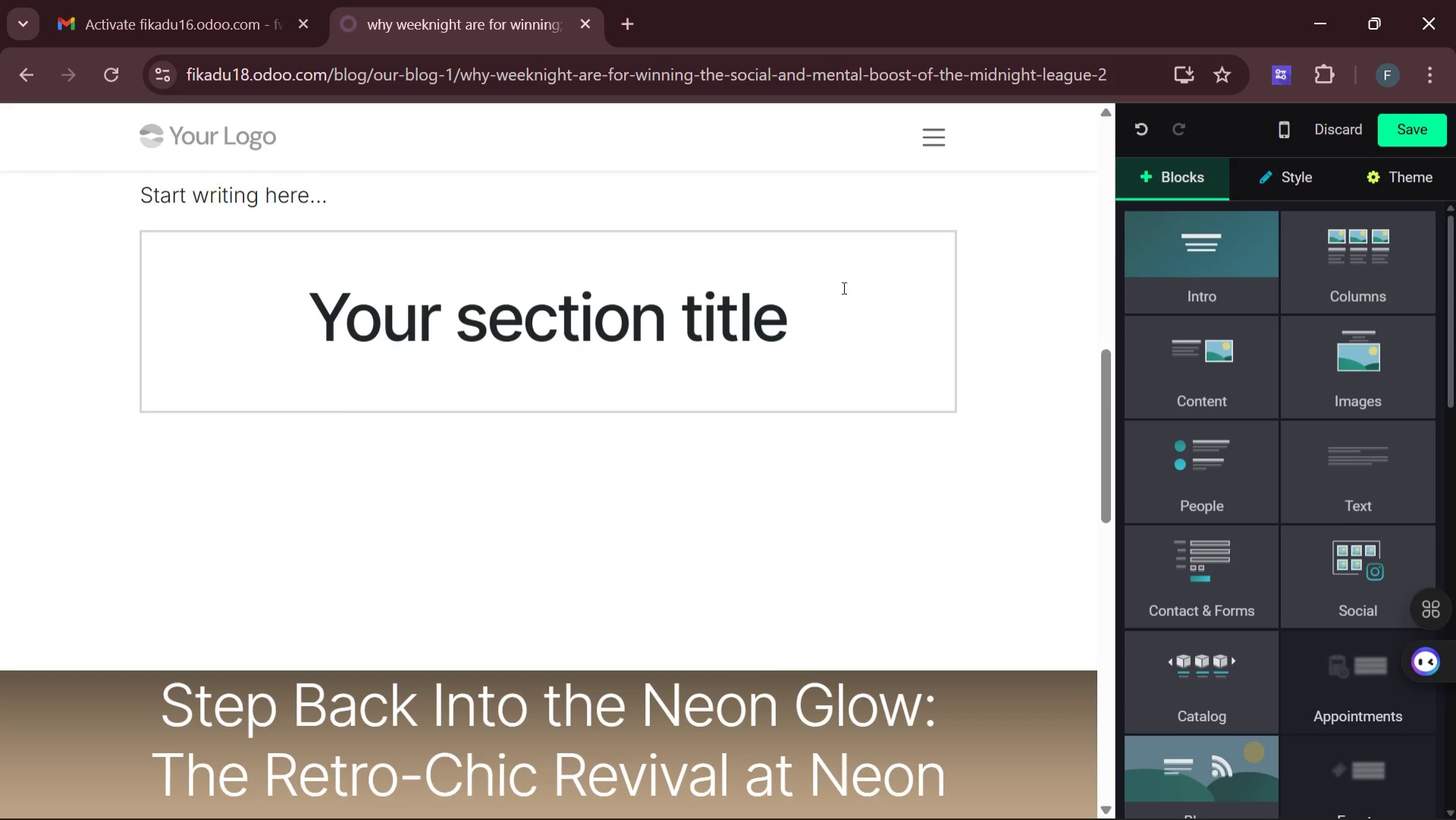 
left_click_drag(start_coordinate=[812, 317], to_coordinate=[311, 320])
 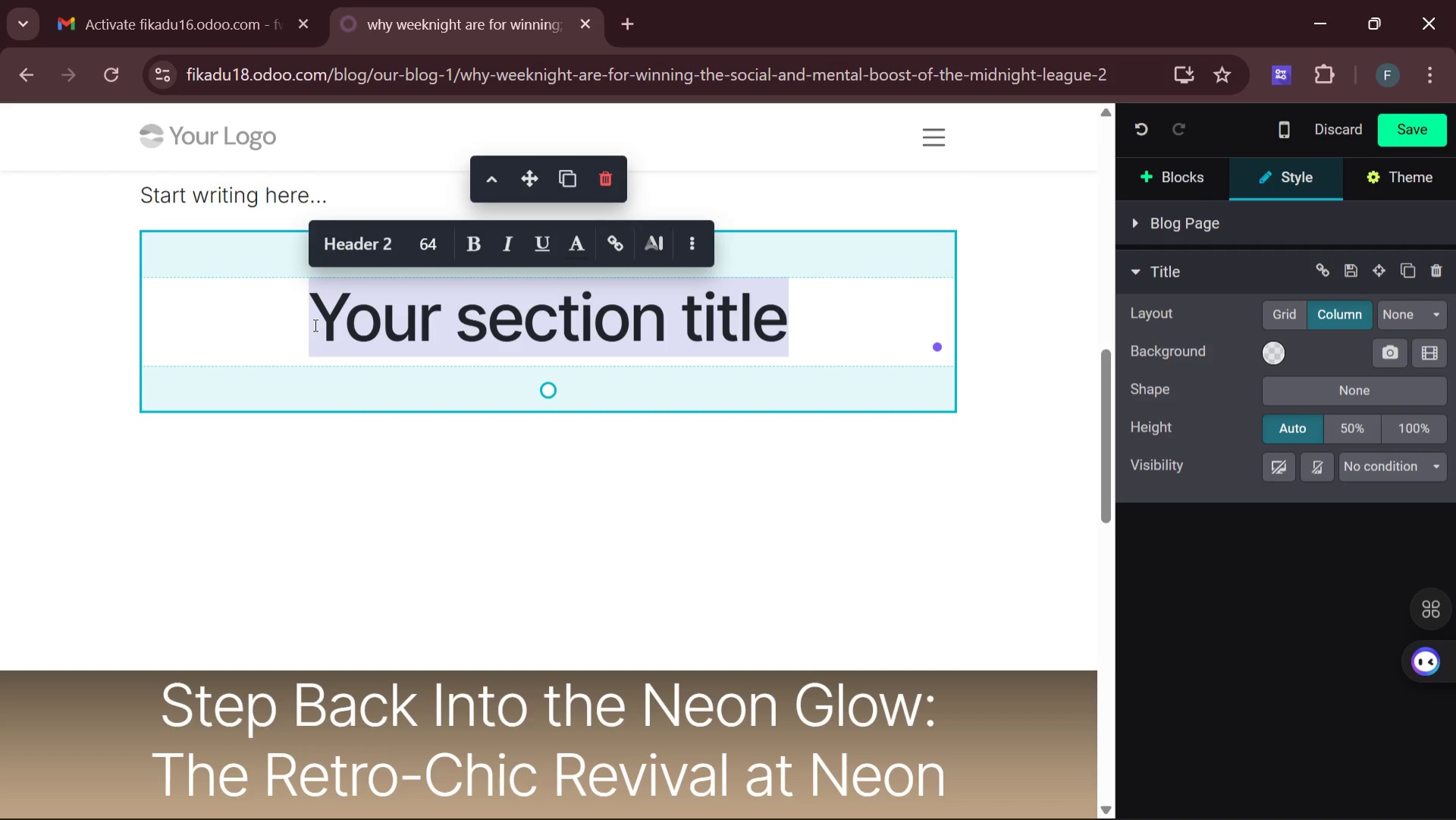 
key(Backspace)
 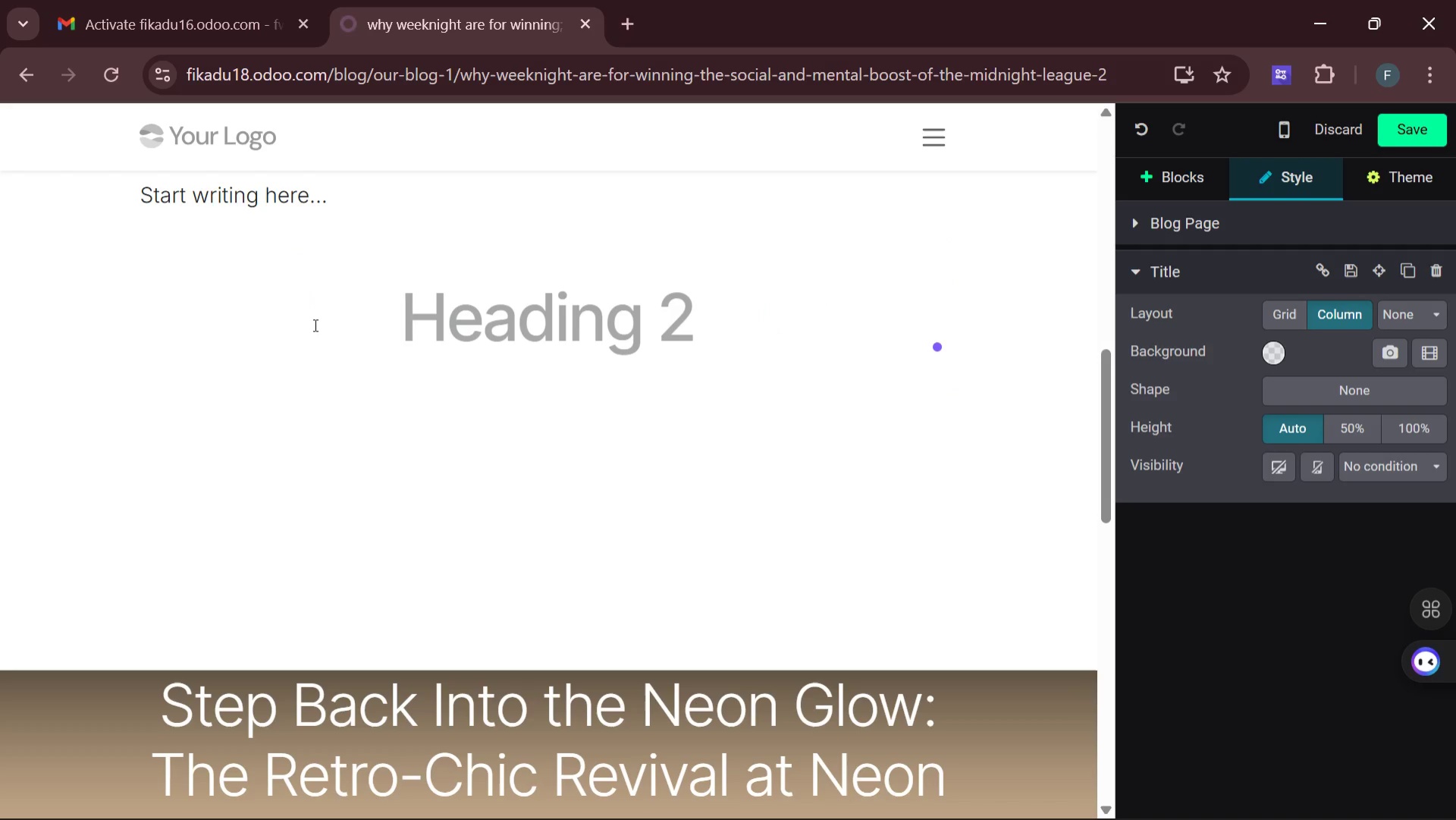 
type(the 9-to-5 )
 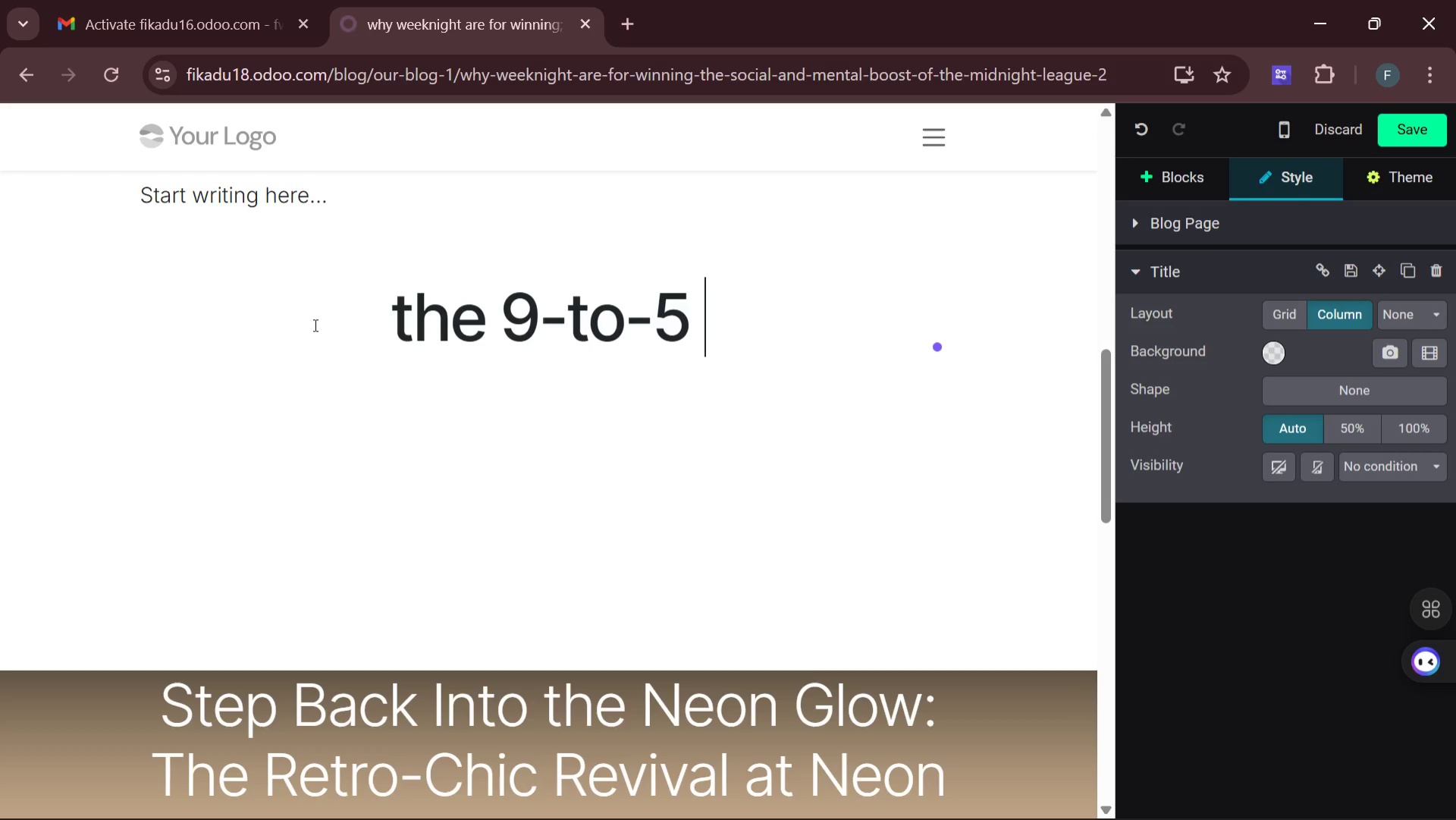 
type(can leave you e)
key(Backspace)
type(feeling like yi)
key(Backspace)
type(ou)
 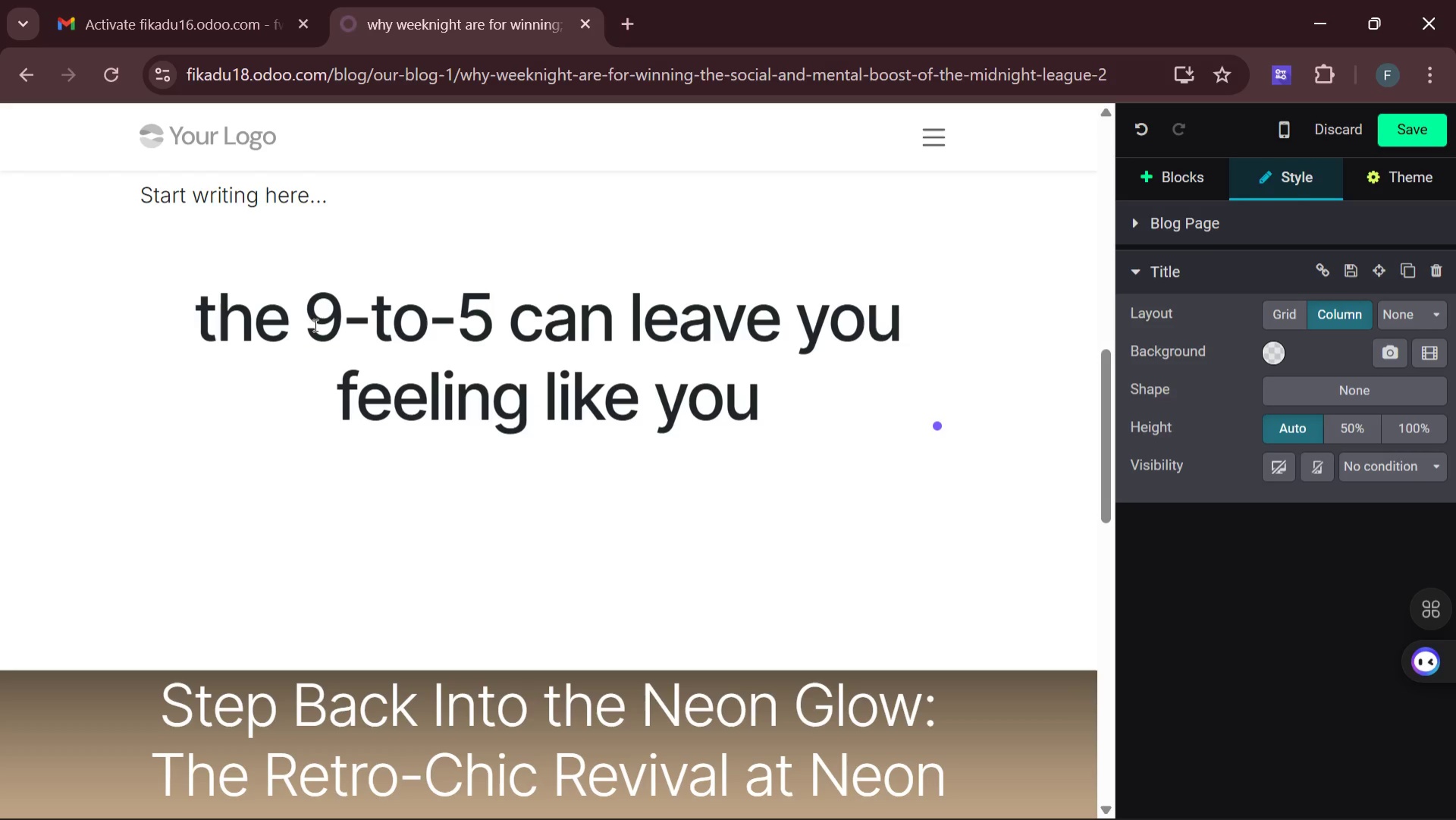 
type('a)
key(Backspace)
type(re in )
 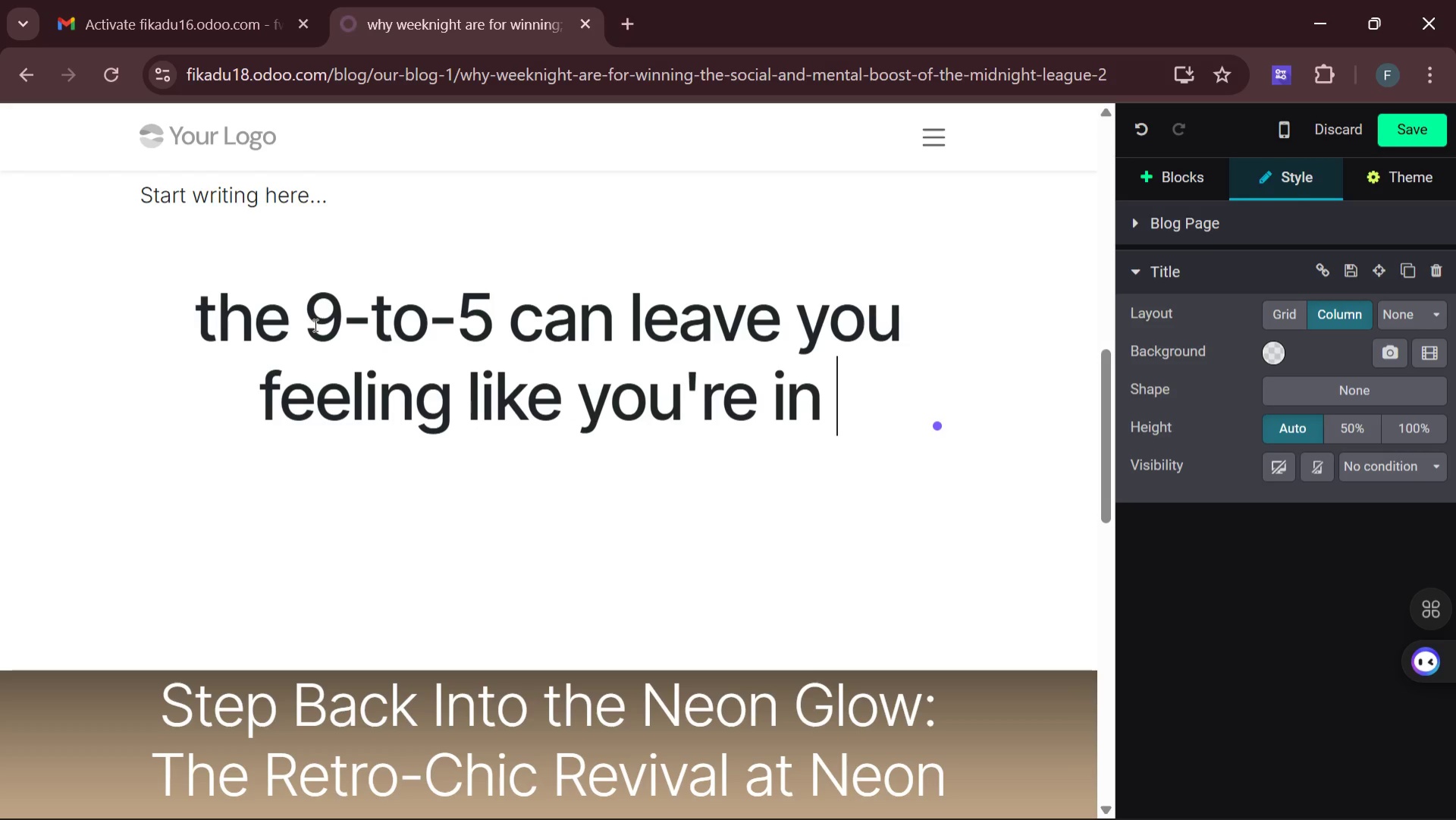 
type(a fog. the solution isn't more fun than )
 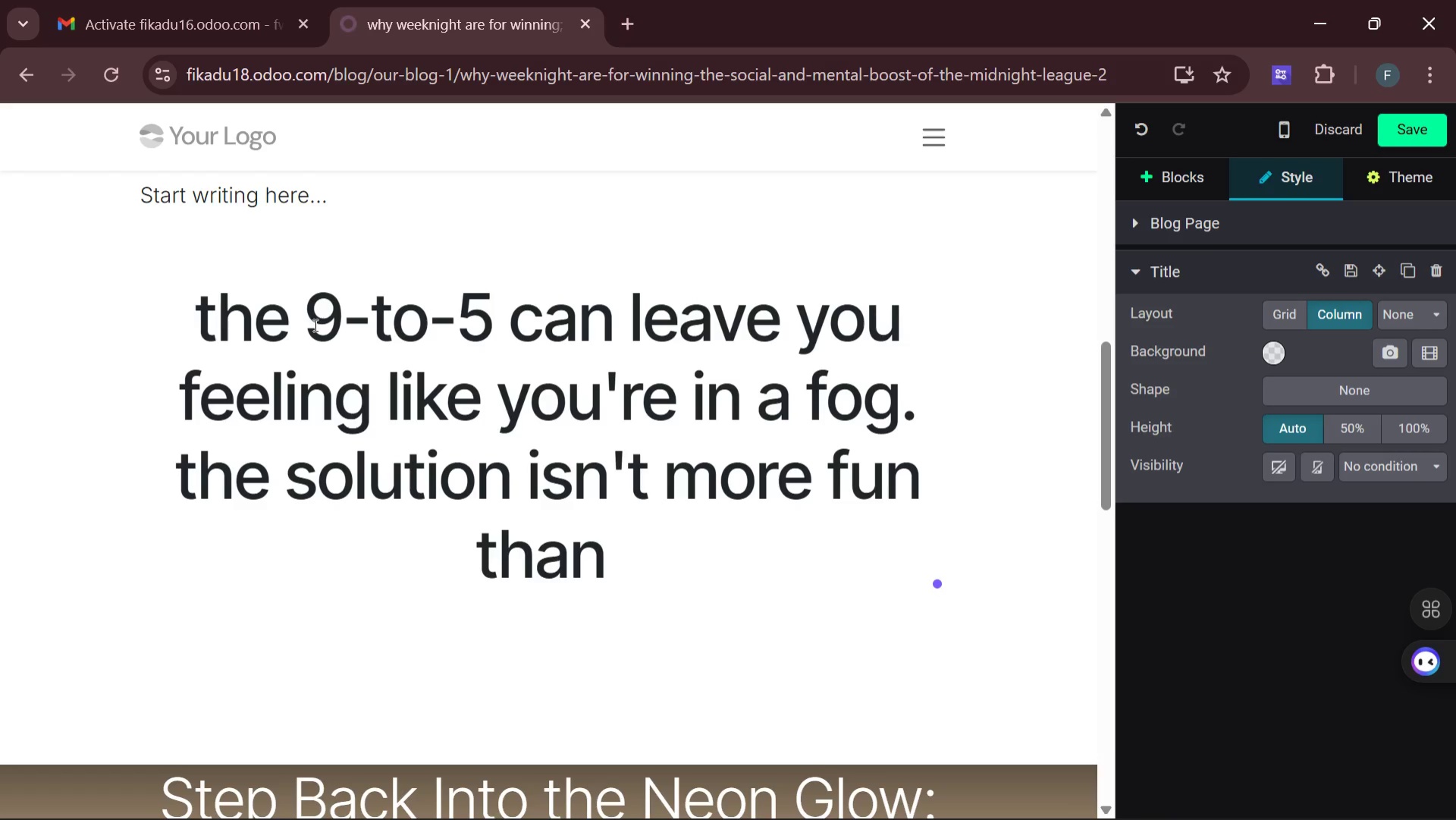 
type(a spin class )
key(Backspace)
type(,)
key(Backspace)
type(. monday )
 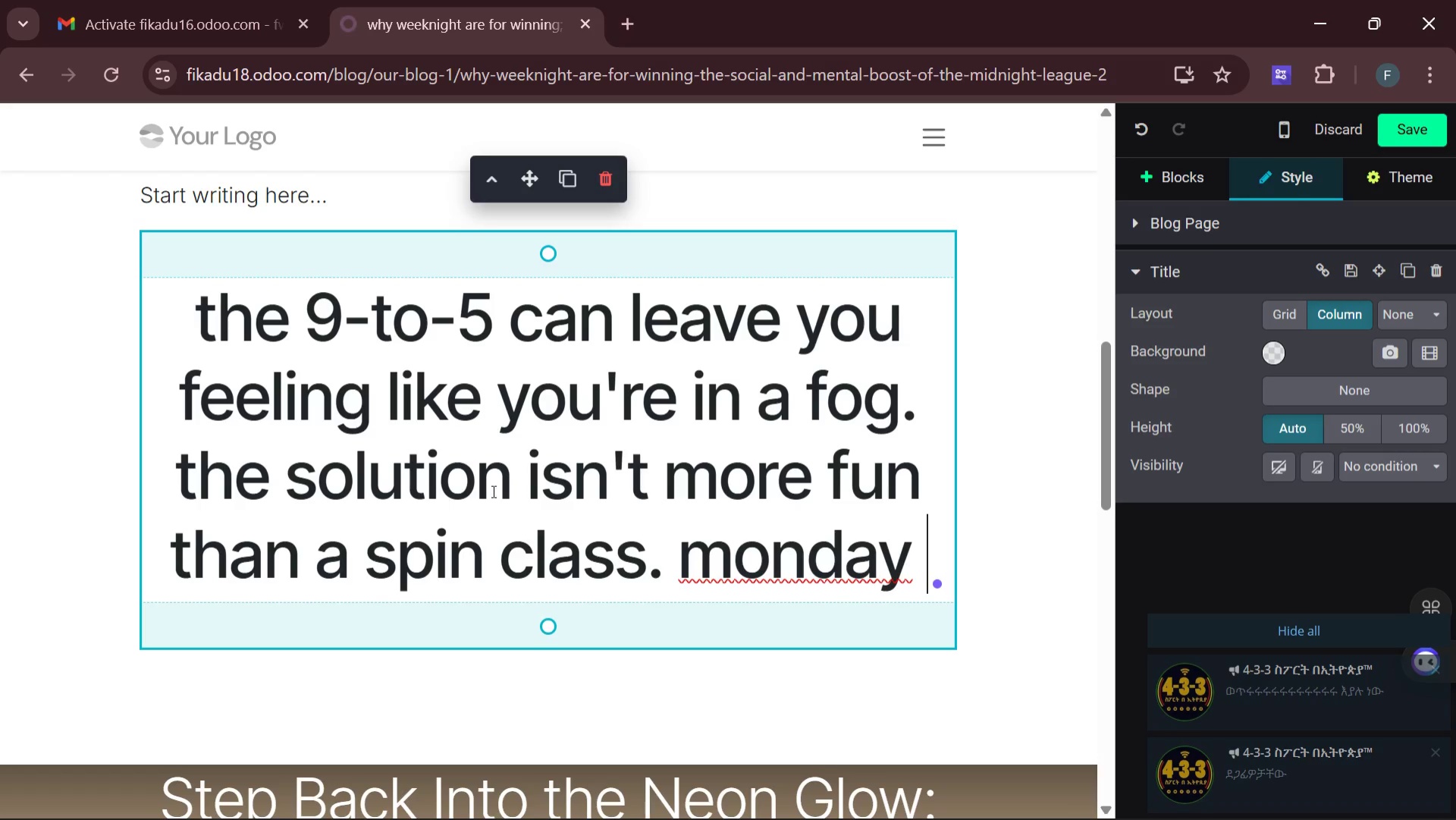 
wait(6.41)
 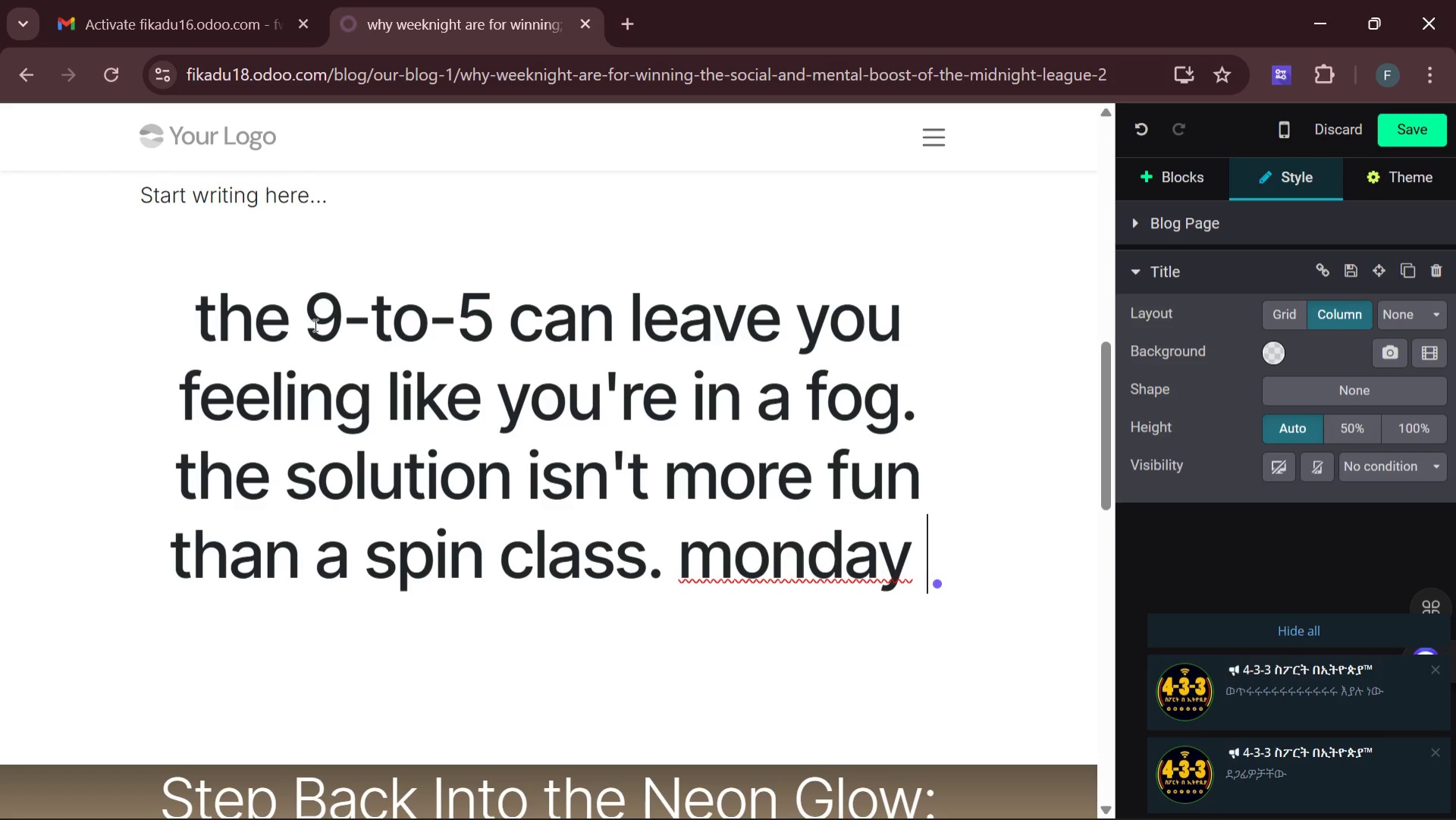 
left_click([741, 554])
 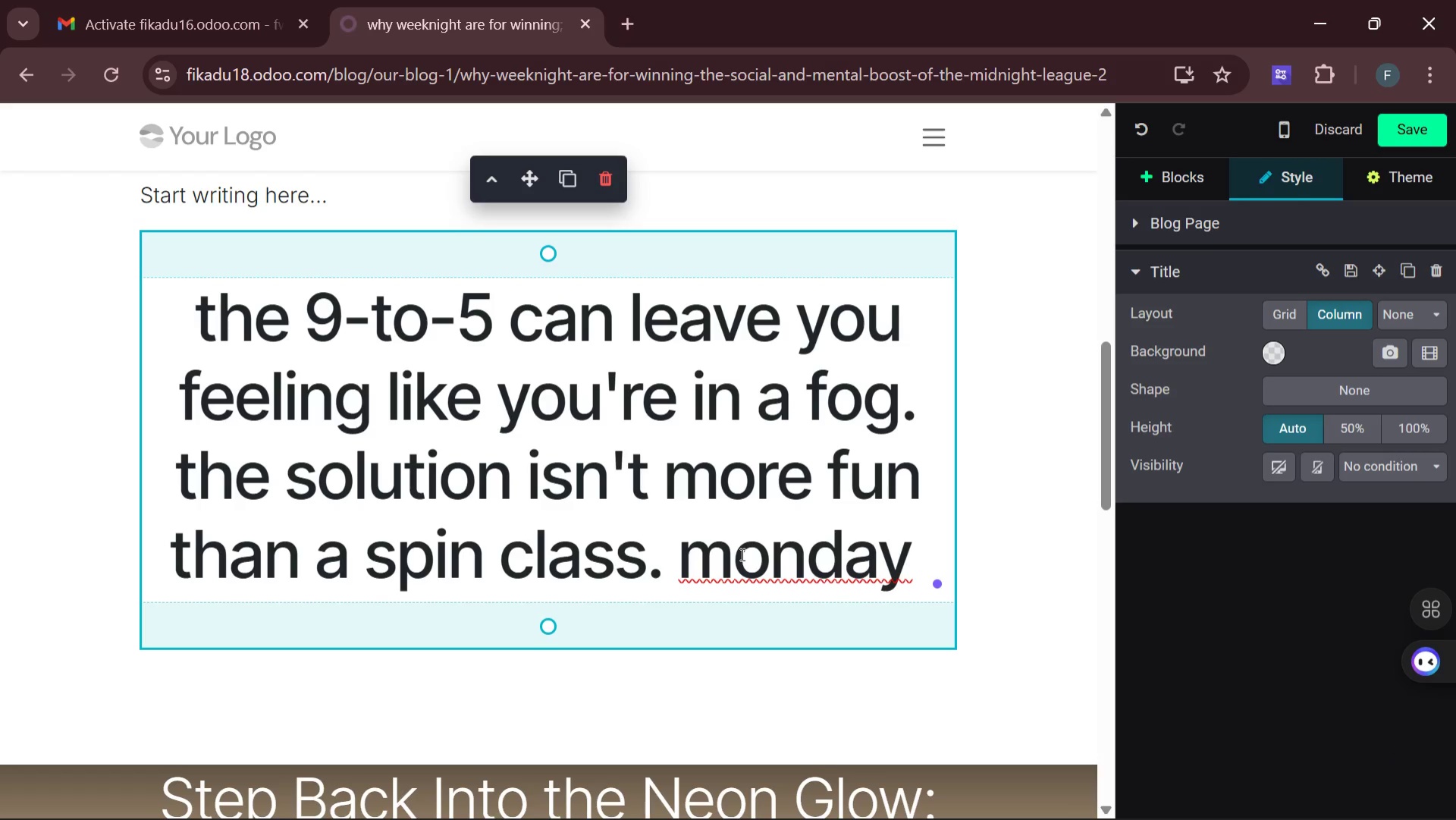 
key(Backspace)
 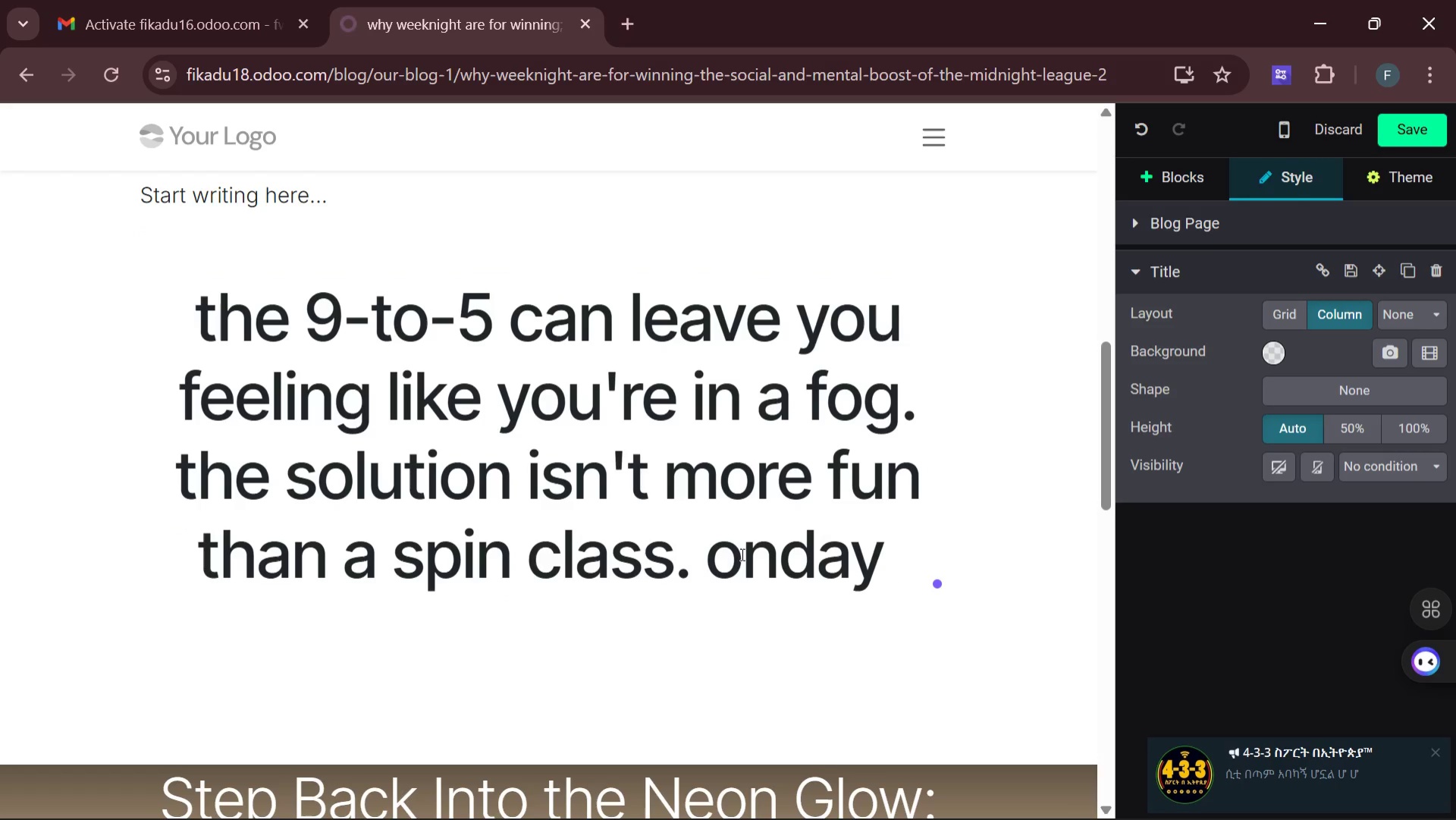 
key(Shift+ShiftLeft)
 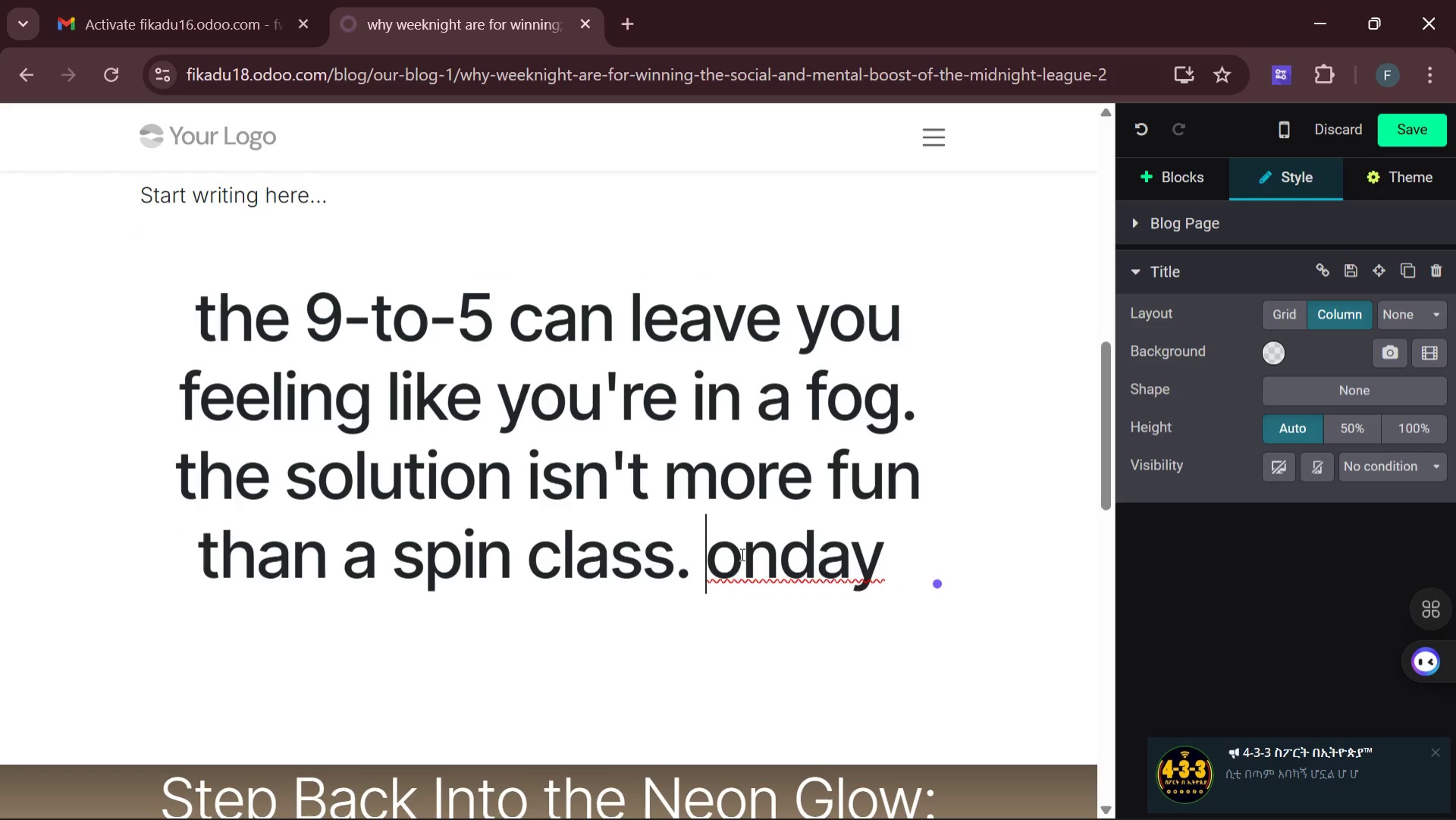 
key(Shift+M)
 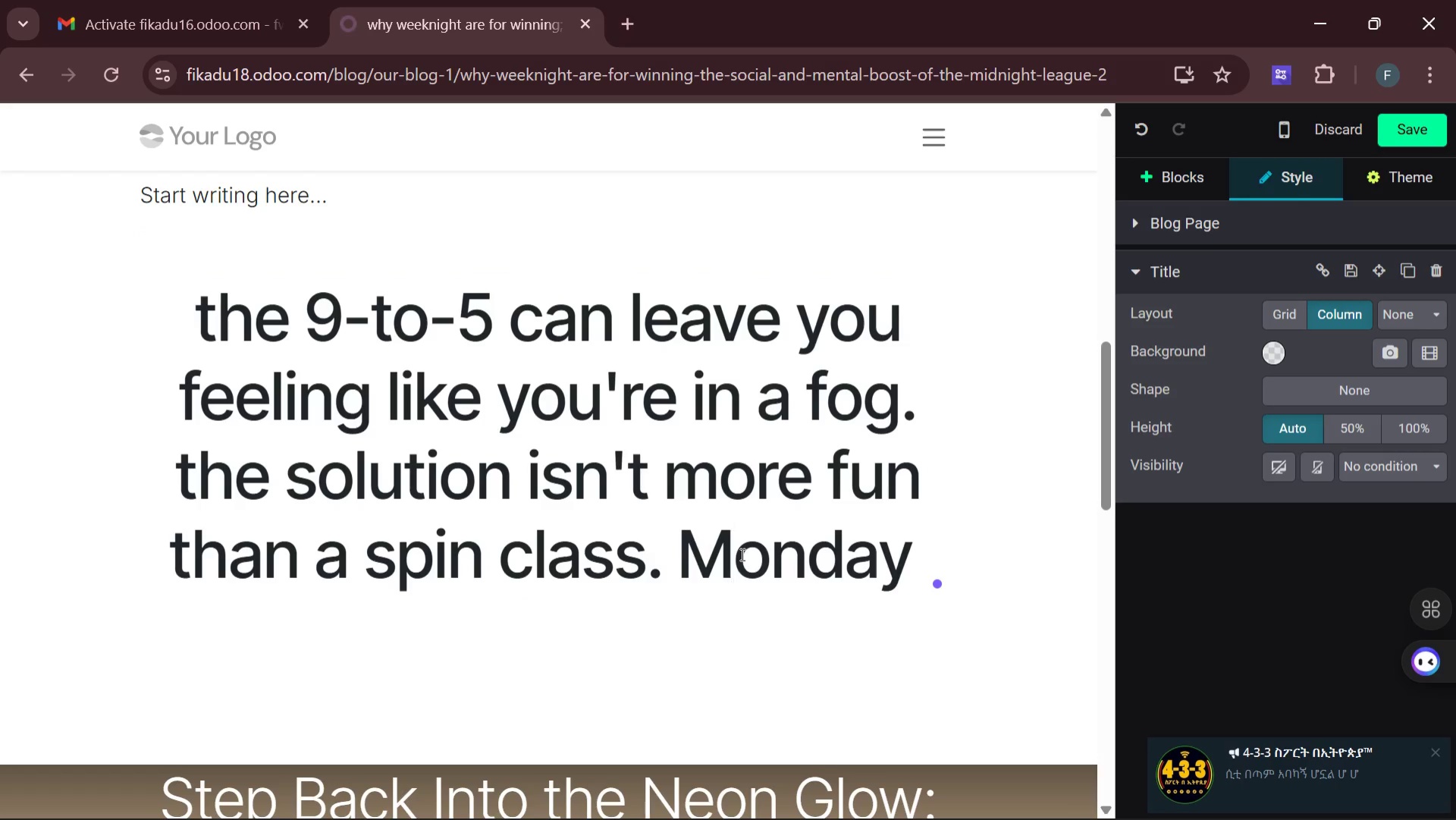 
hold_key(key=ArrowRight, duration=0.78)
 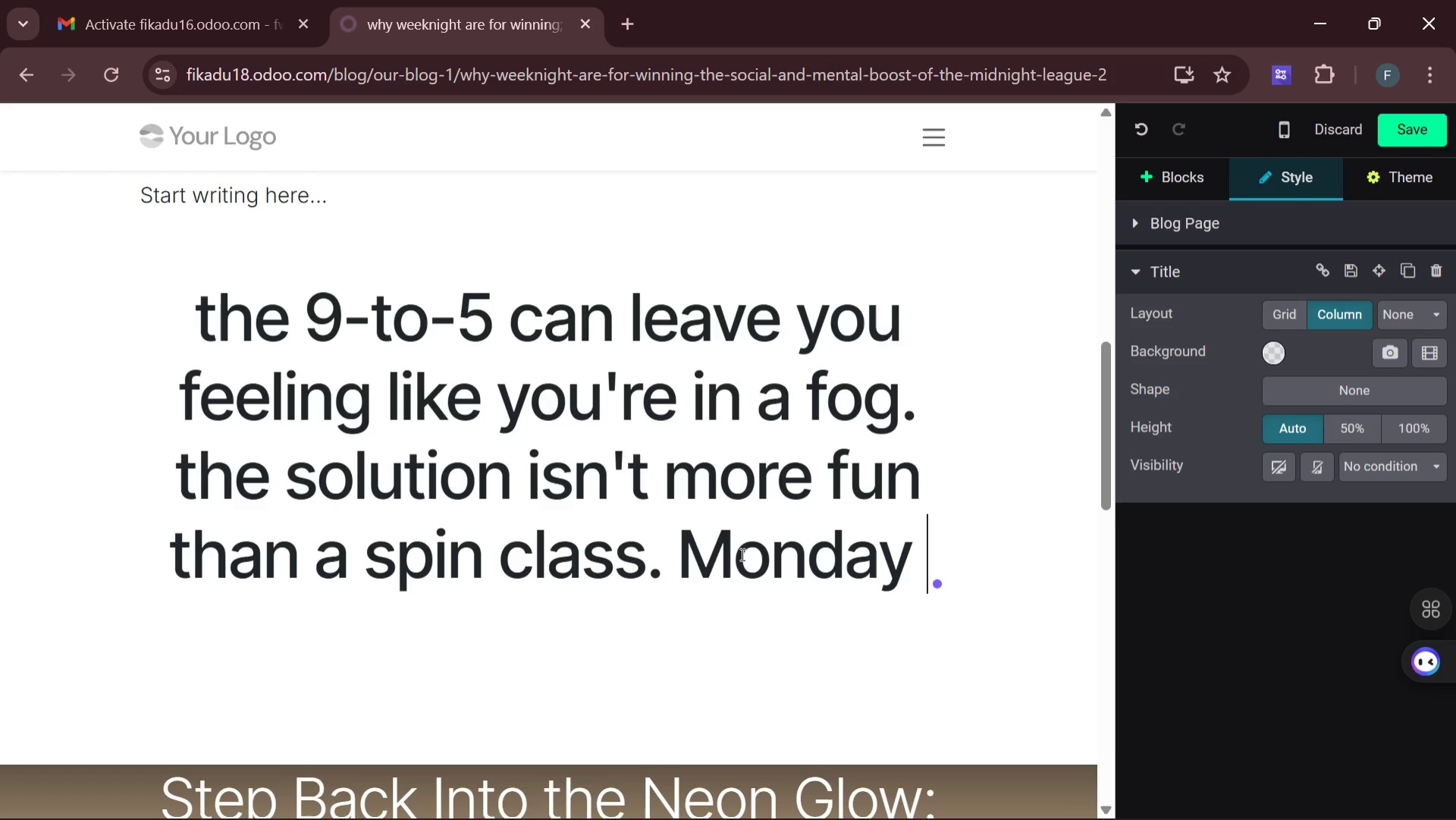 
wait(35.7)
 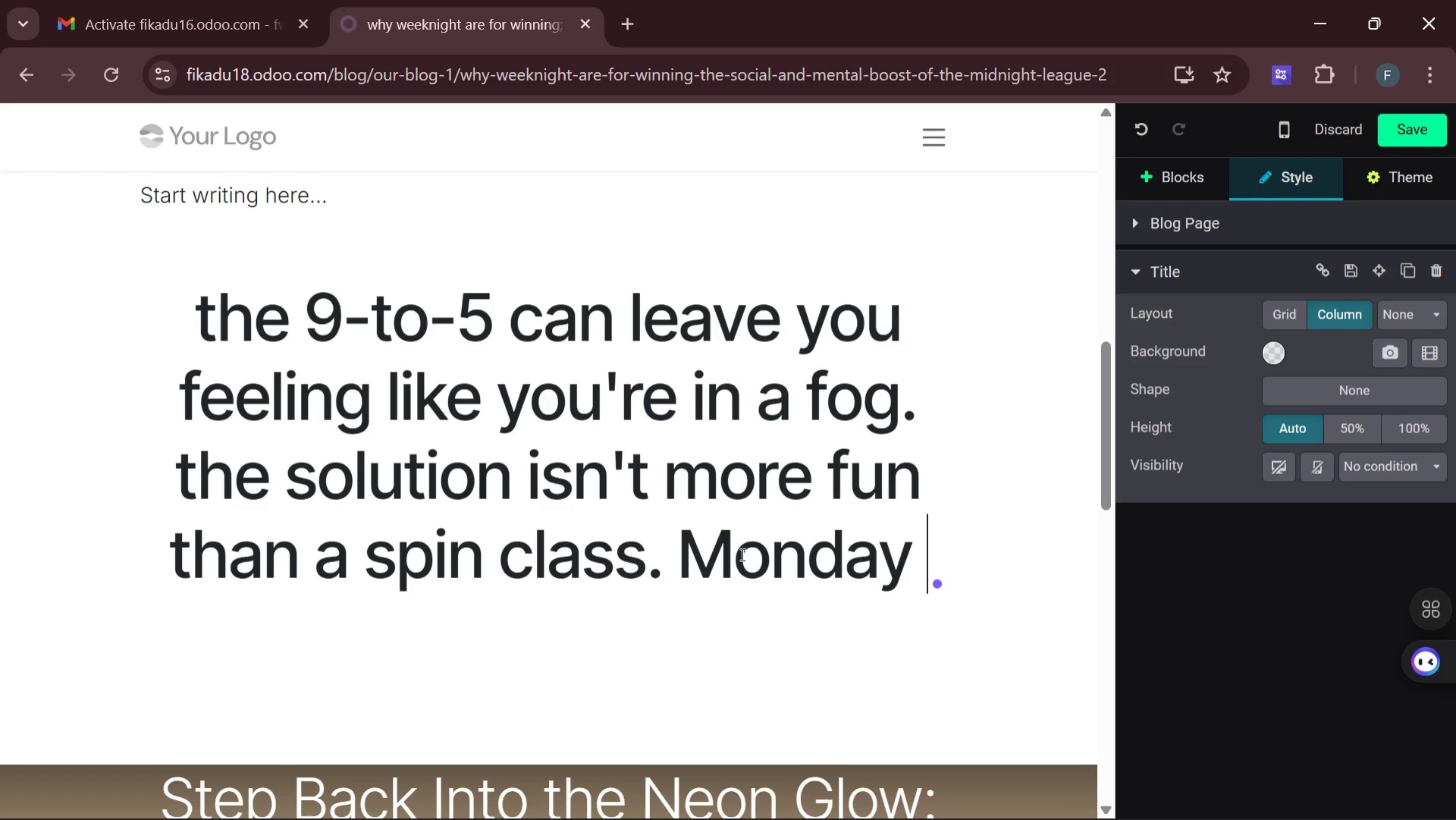 
left_click_drag(start_coordinate=[830, 470], to_coordinate=[901, 542])
 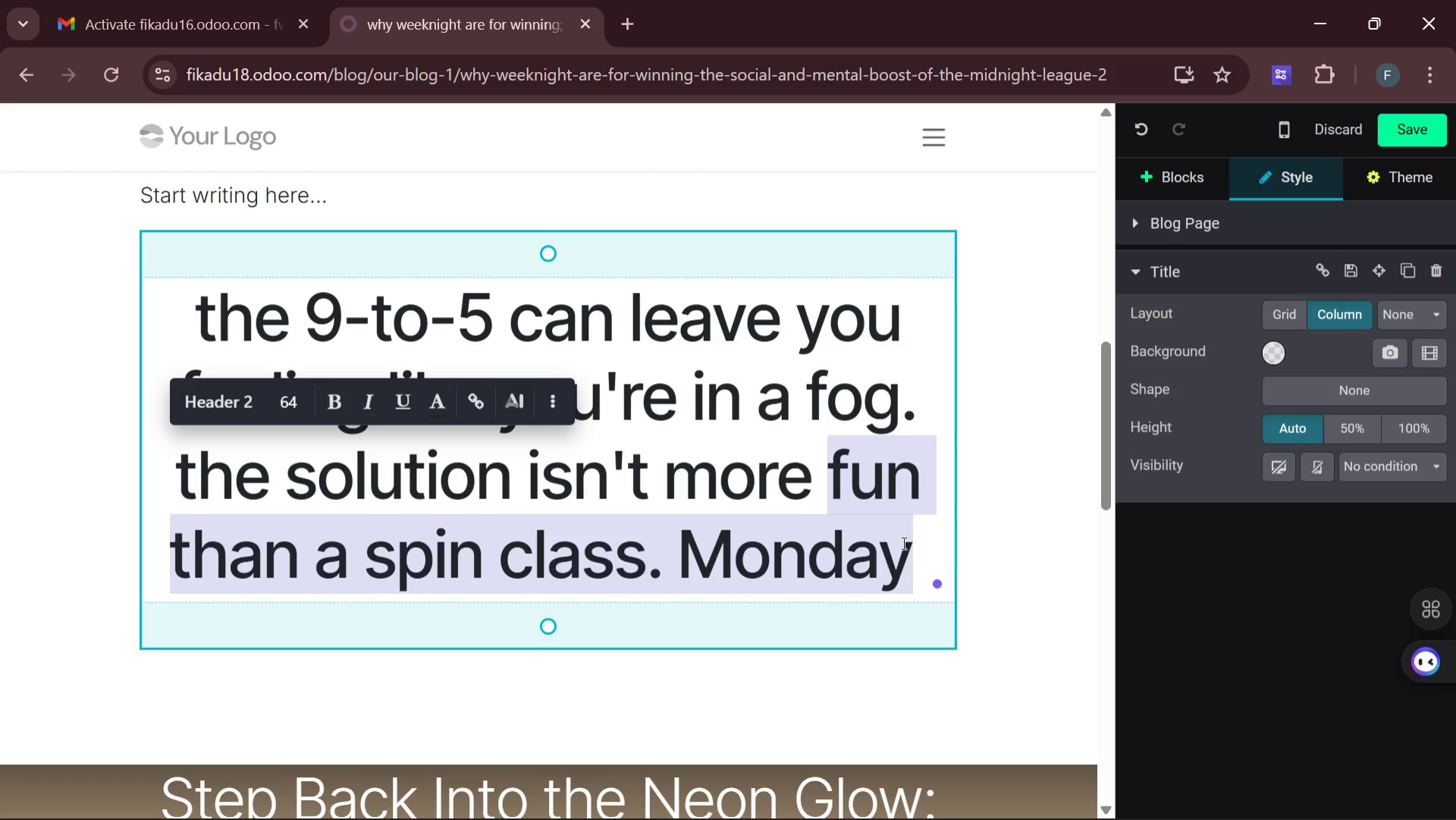 
key(Backspace)
 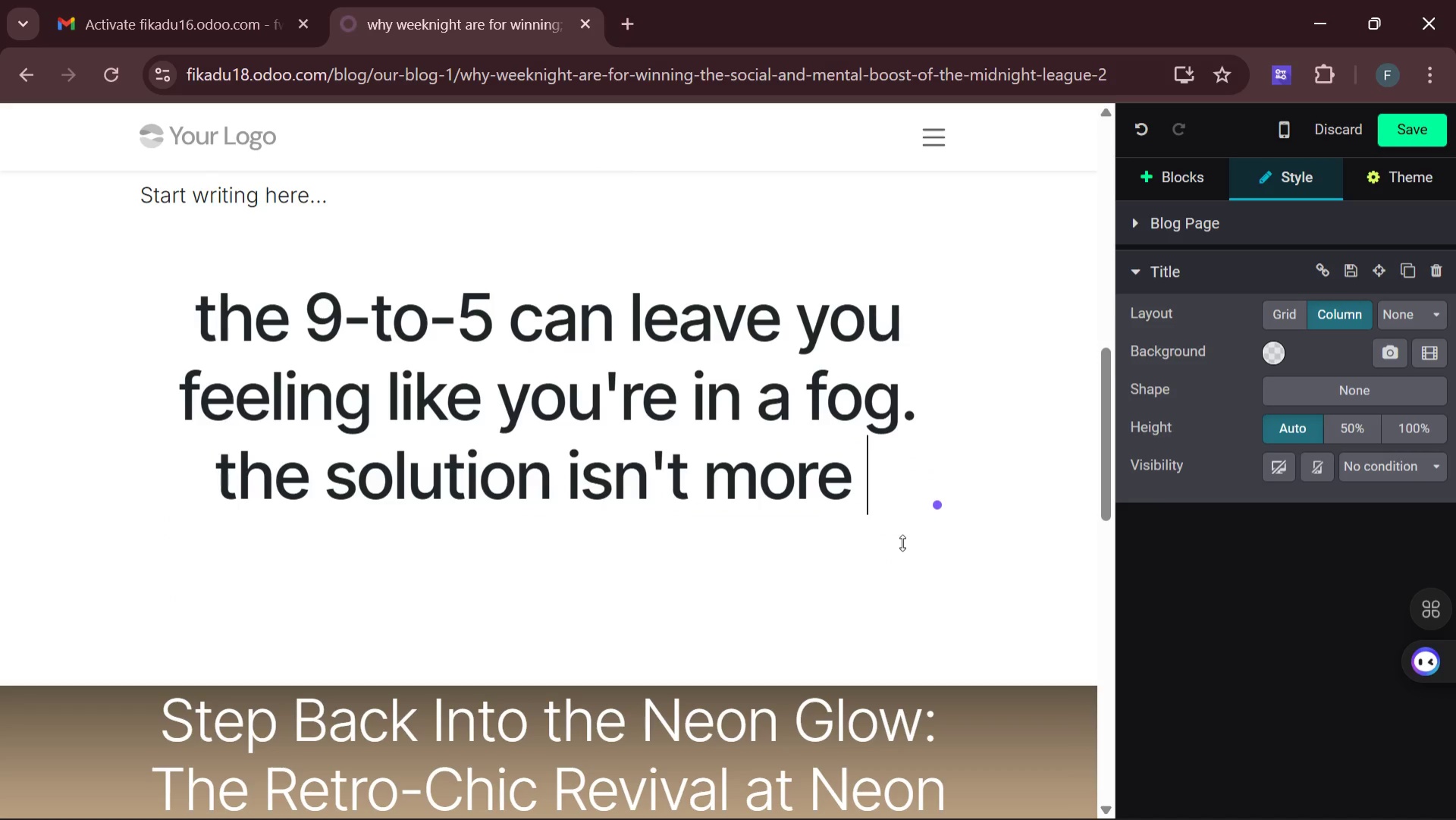 
type(netflex )
key(Backspace)
key(Backspace)
key(Backspace)
type(iqx )
key(Backspace)
key(Backspace)
key(Backspace)
key(Backspace)
 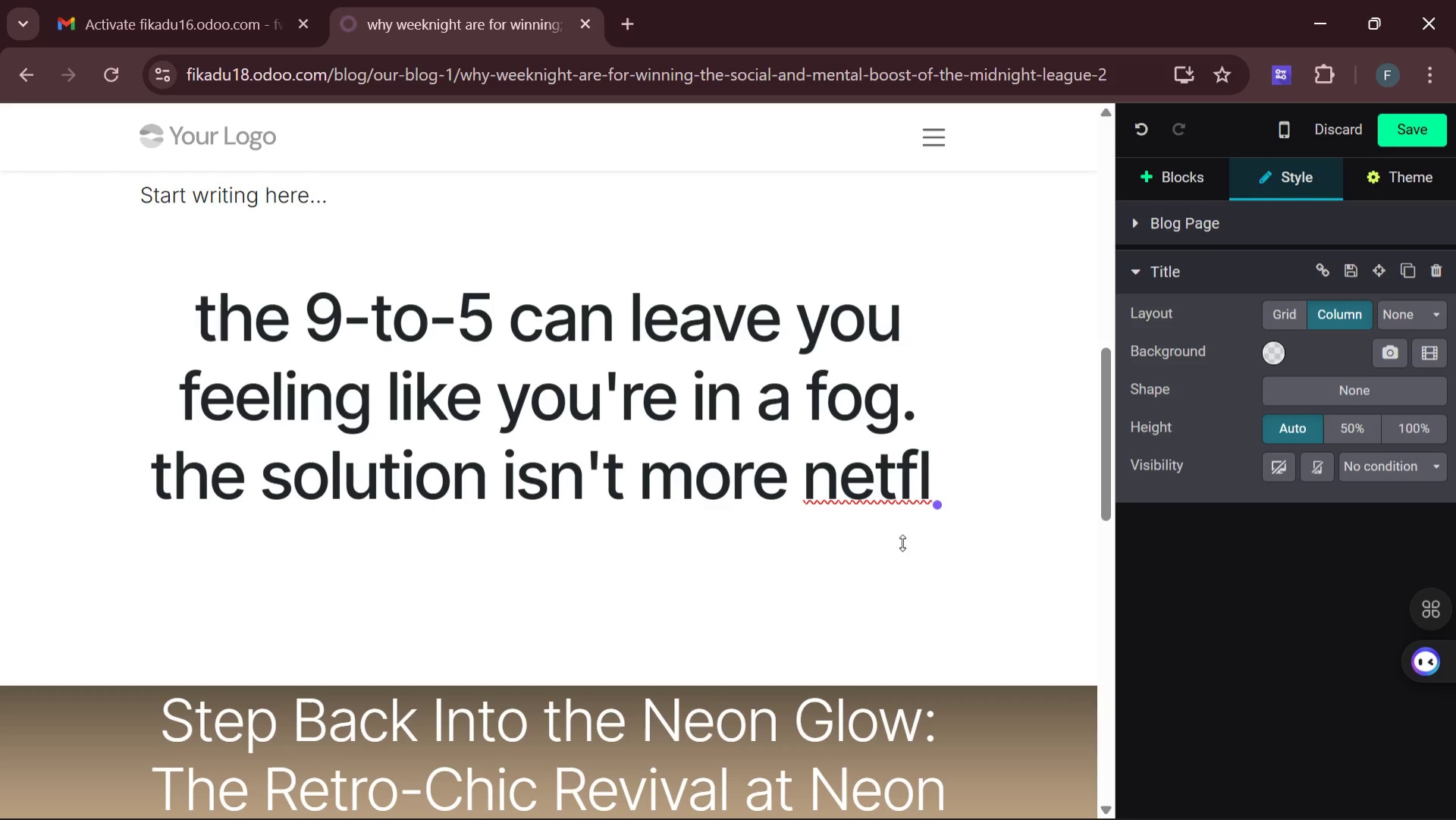 
wait(7.09)
 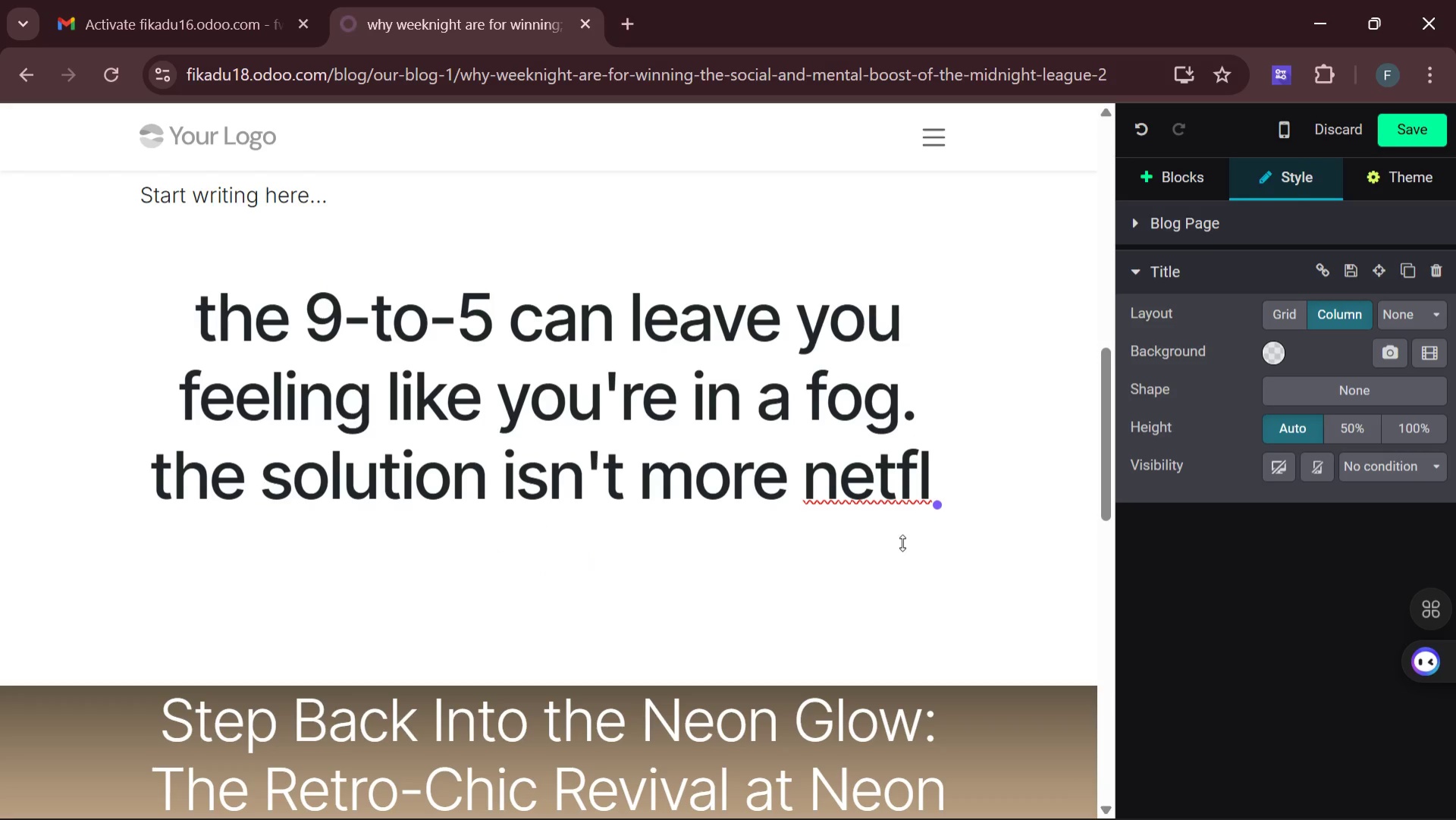 
type(l)
key(Backspace)
type(ix )
 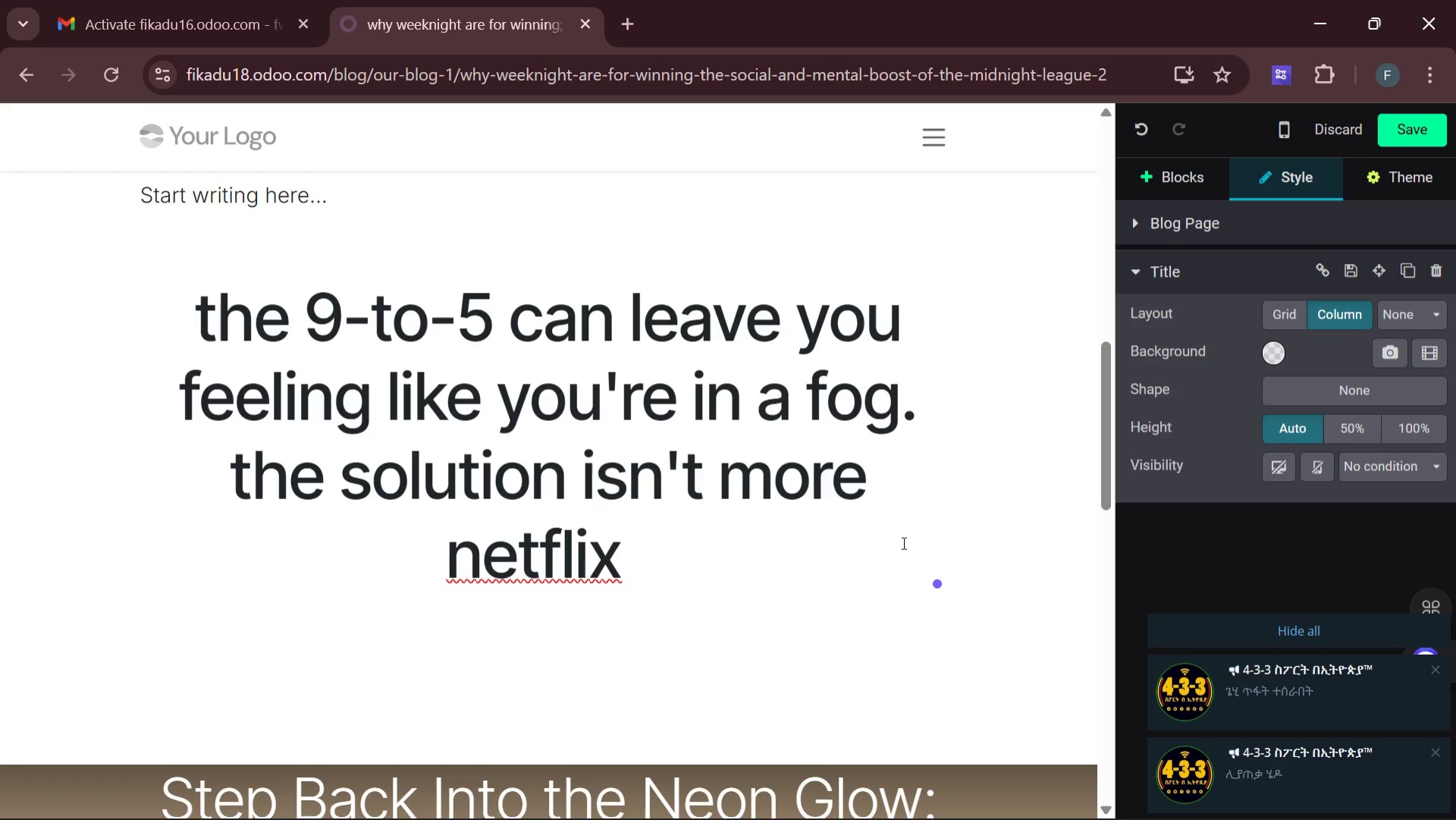 
wait(13.19)
 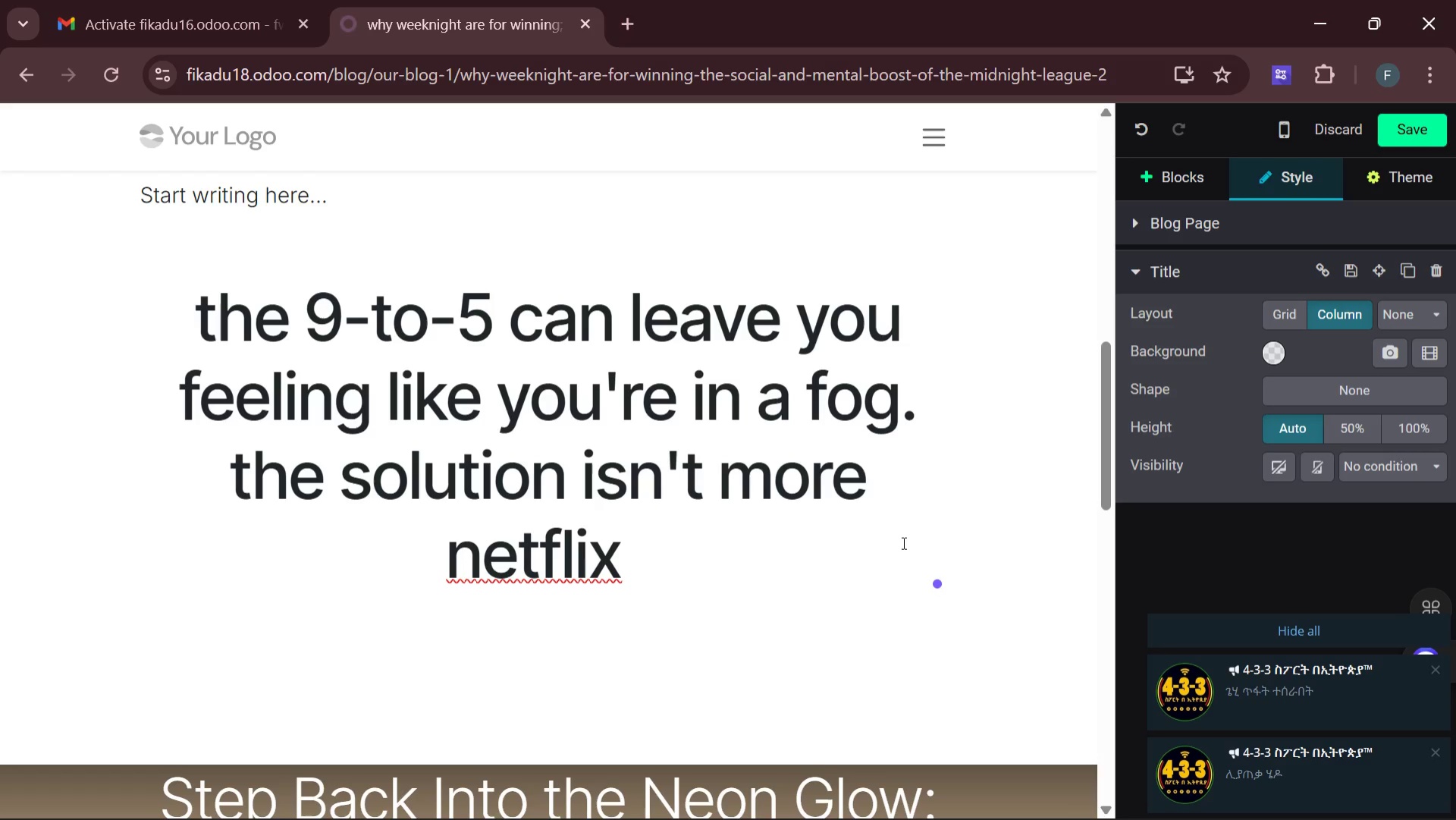 
left_click([528, 551])
 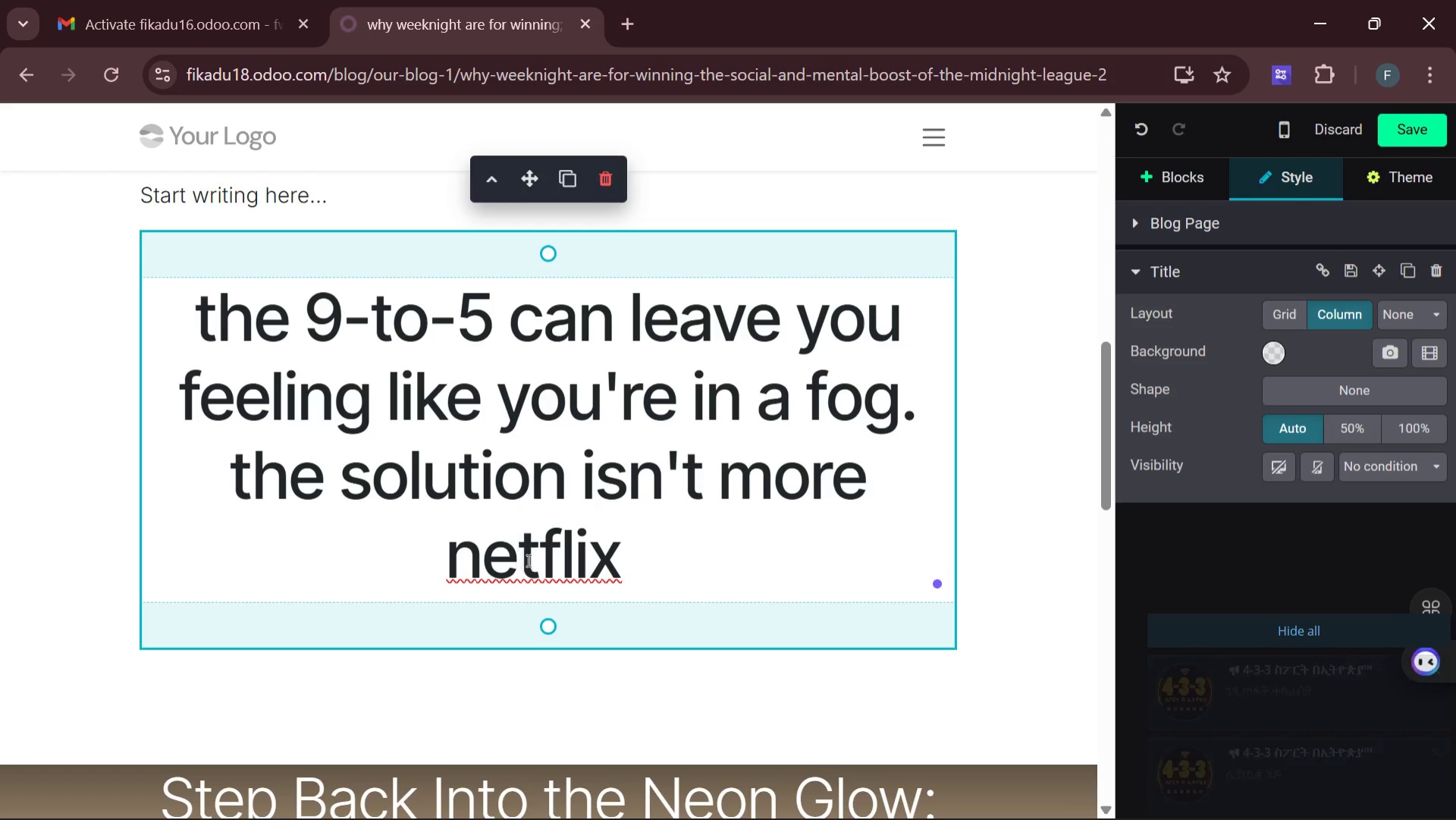 
wait(6.59)
 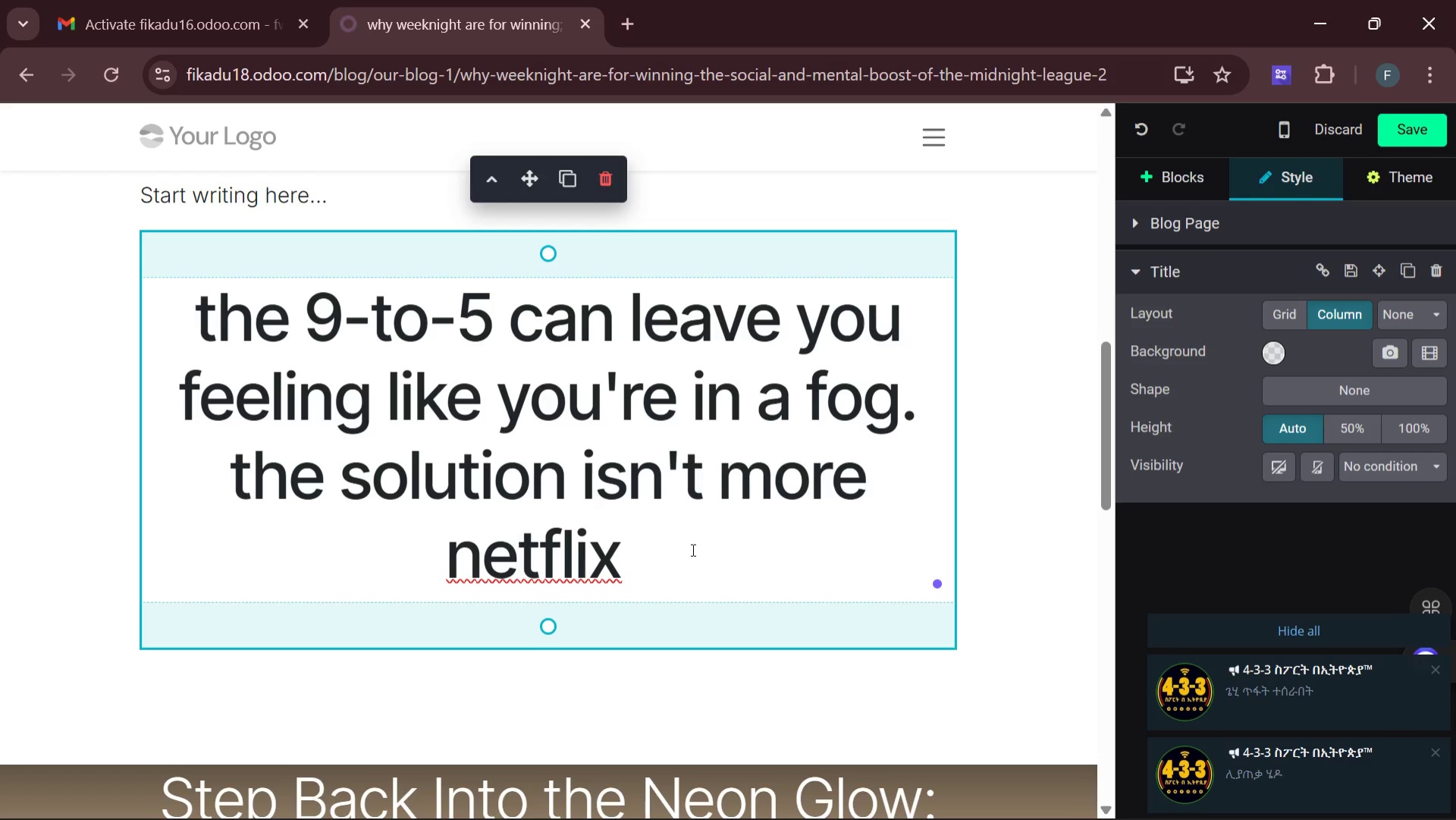 
left_click([486, 545])
 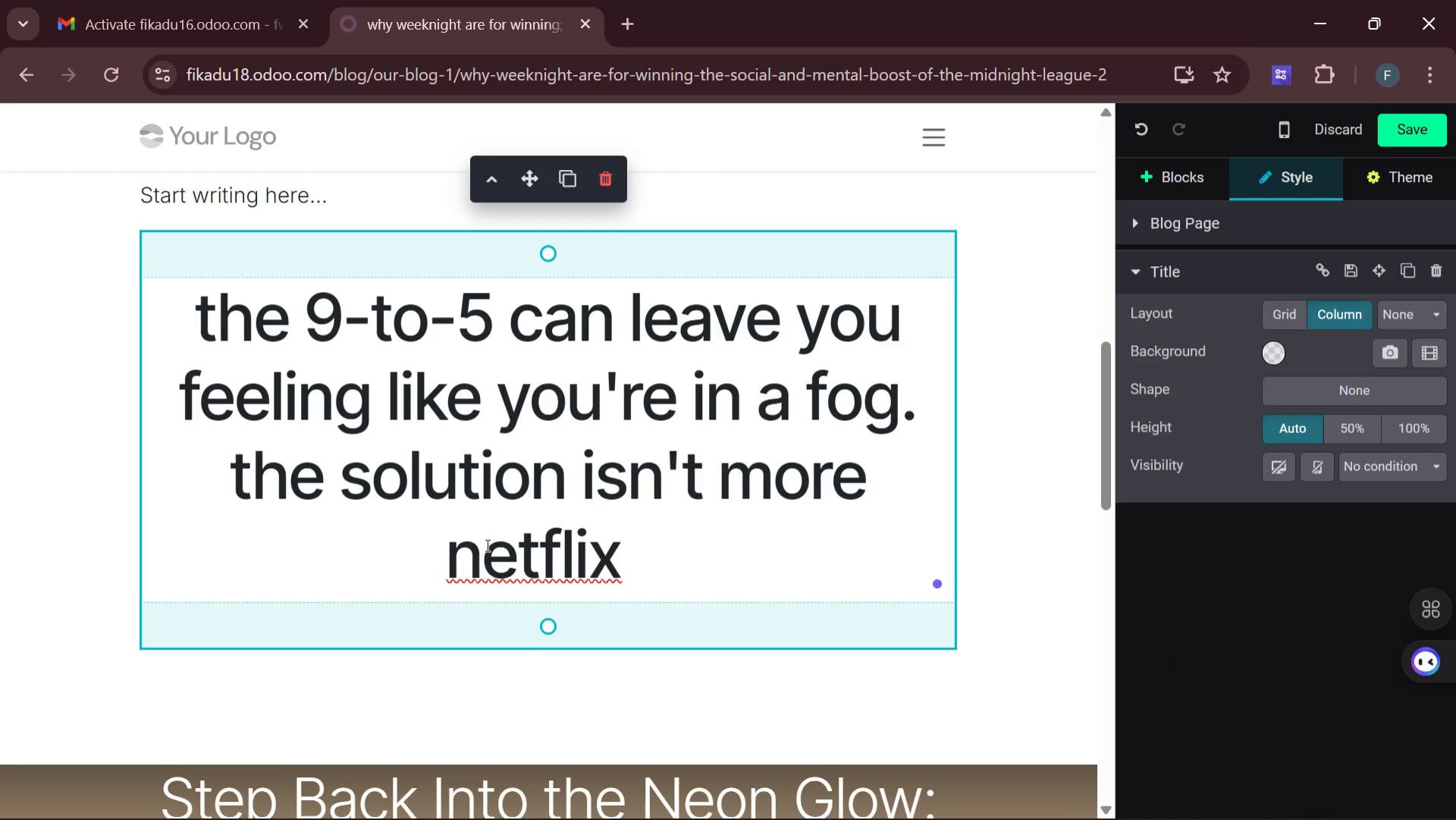 
key(Backspace)
 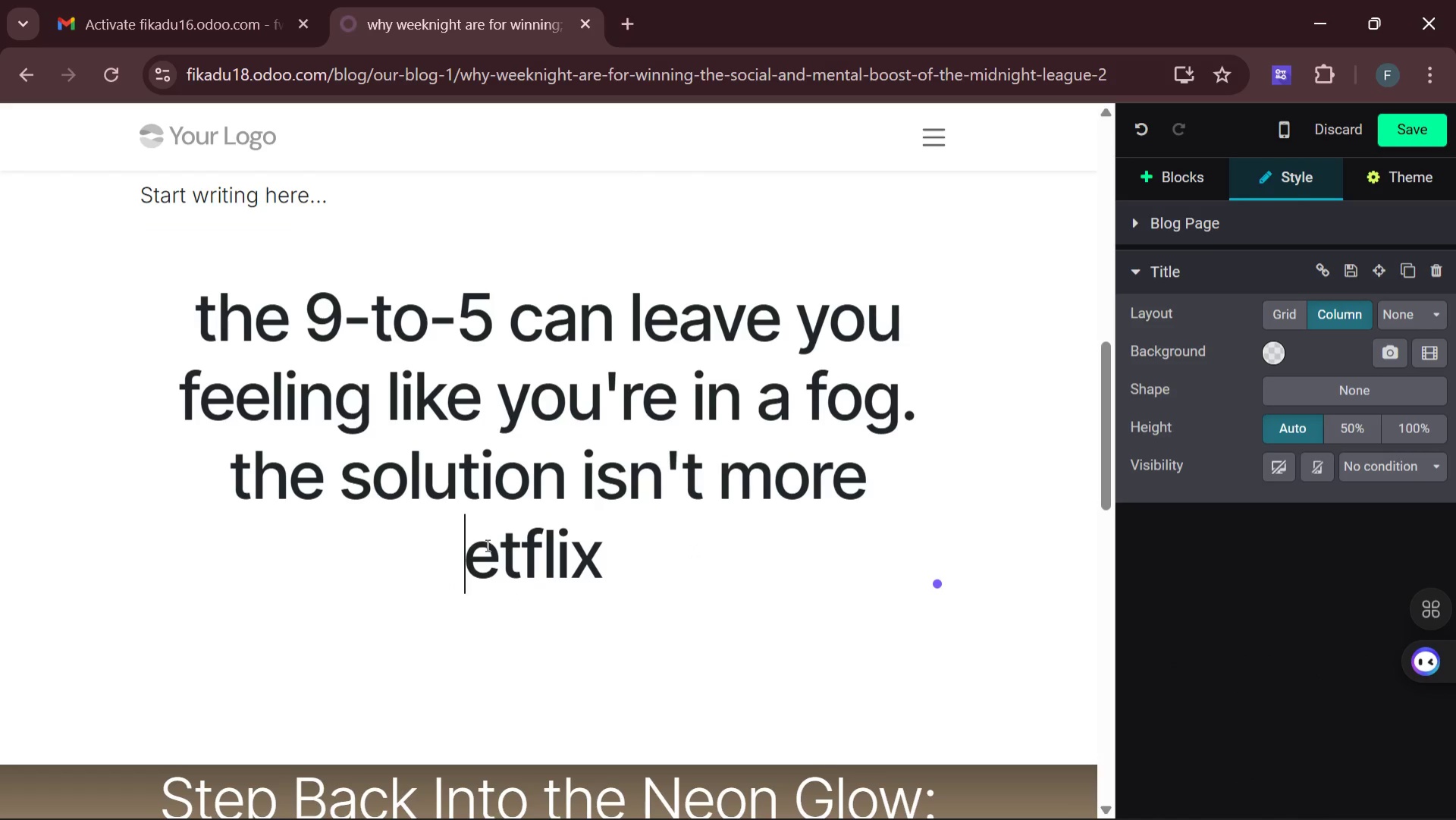 
key(Shift+N)
 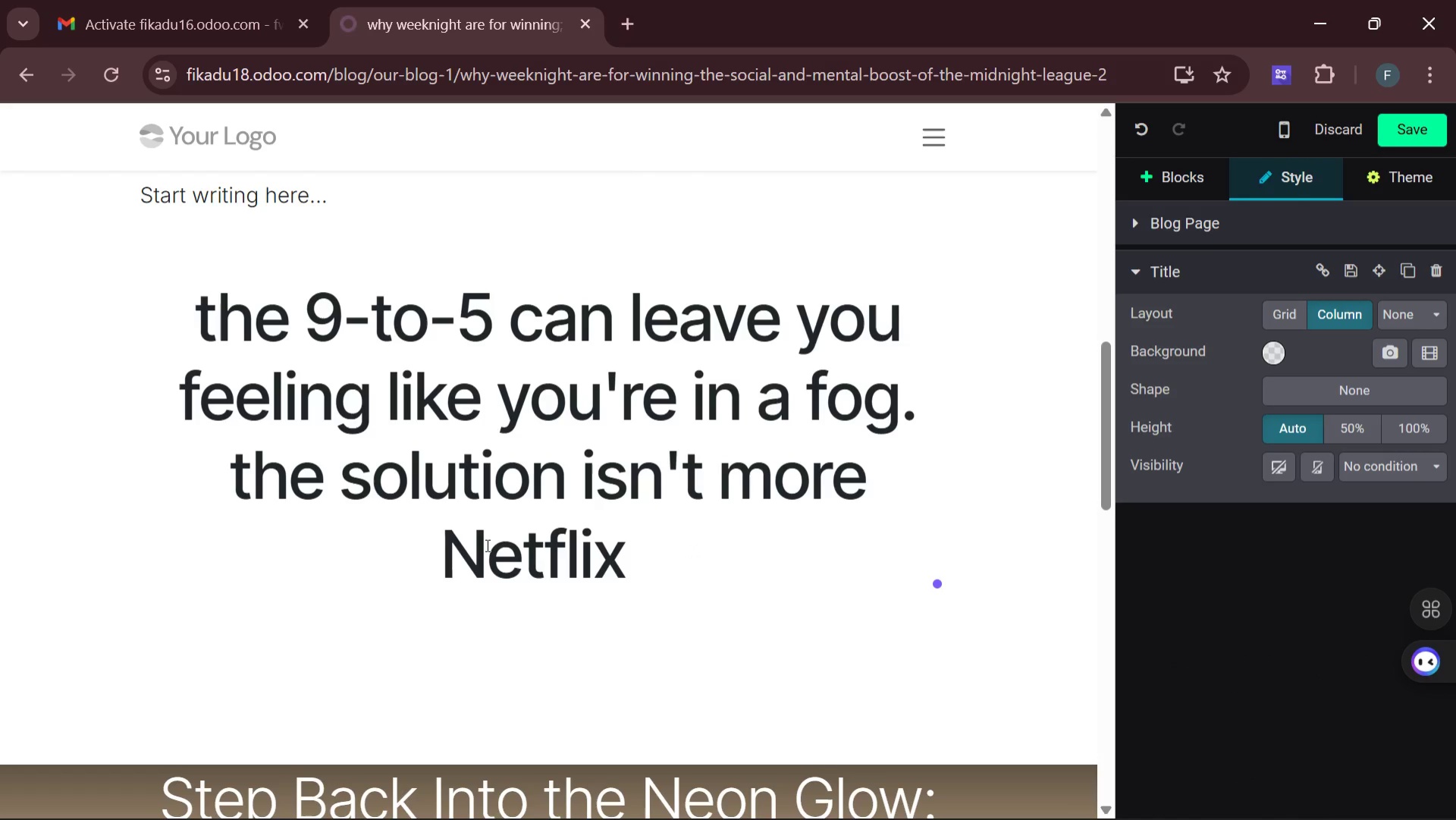 
hold_key(key=ArrowRight, duration=0.67)
 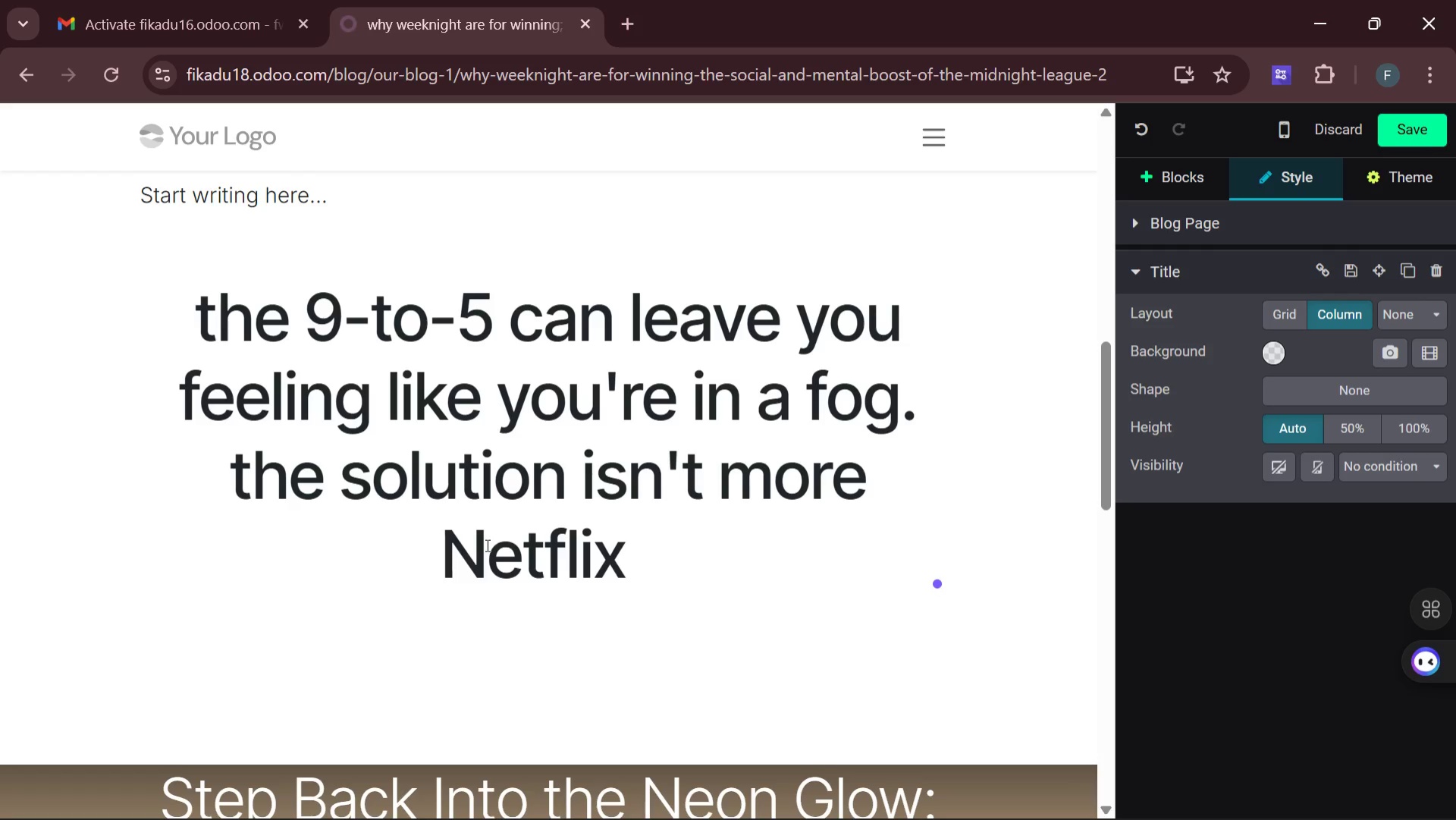 
key(Backspace)
 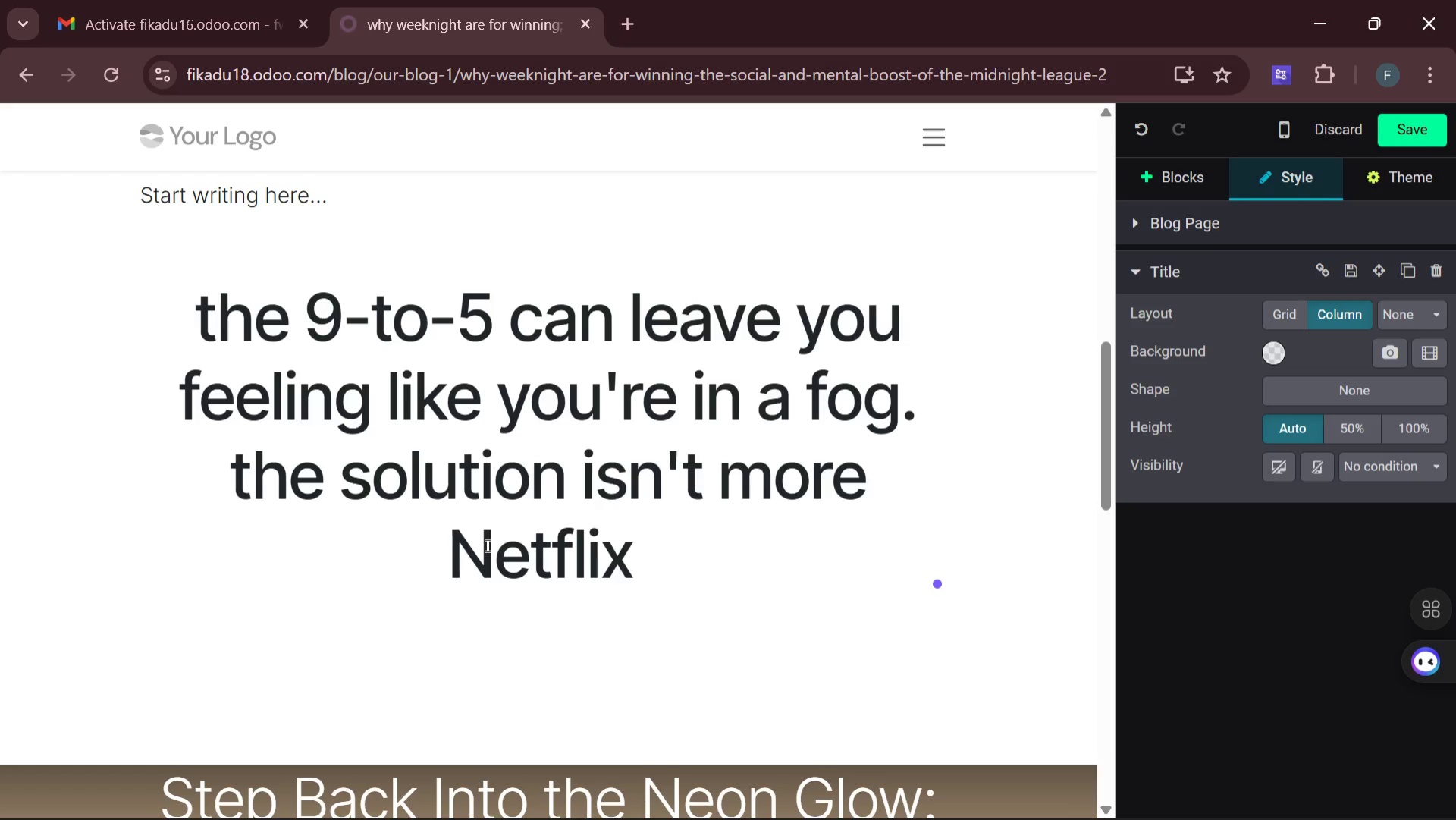 
key(Semicolon)
 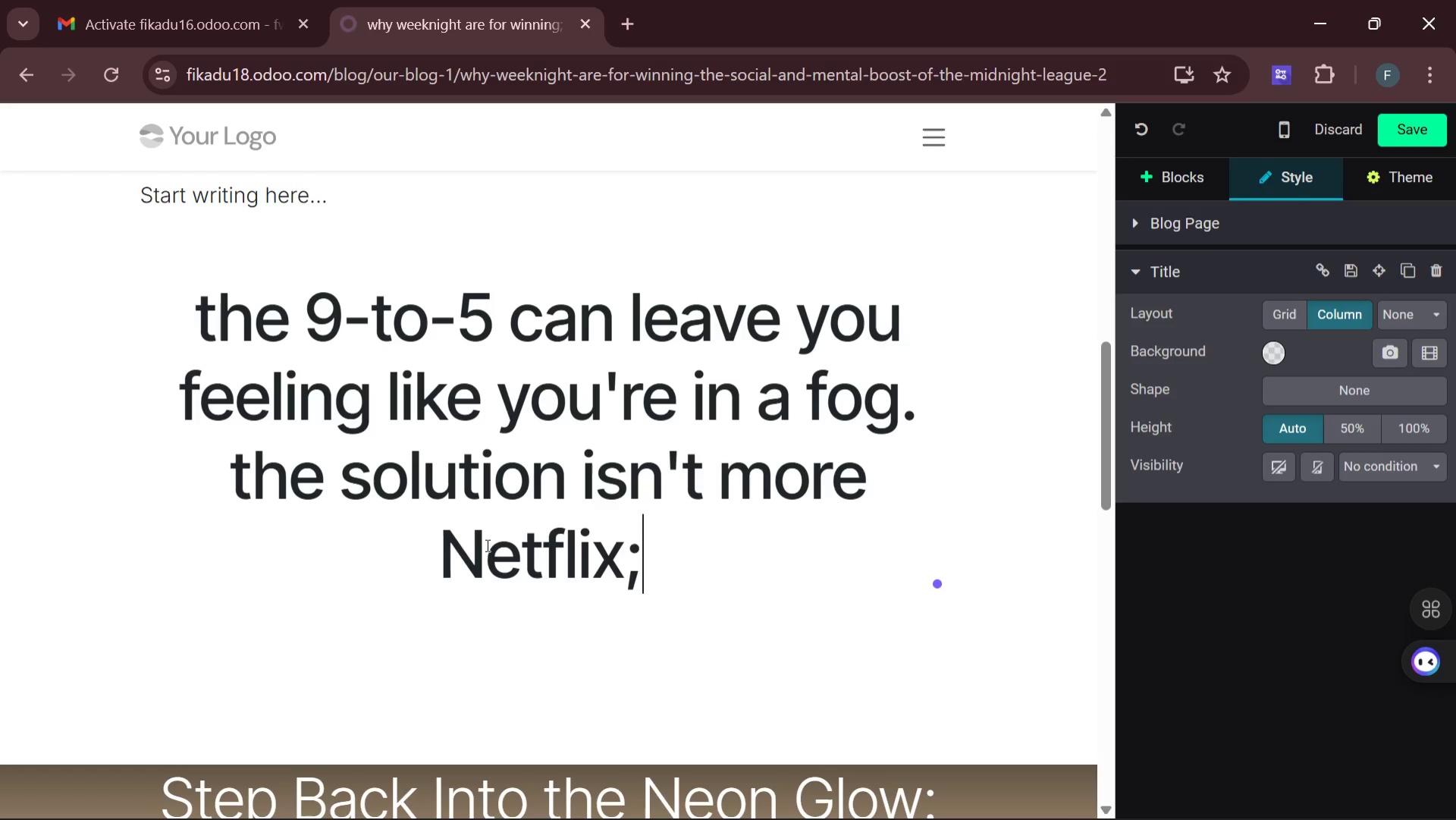 
key(Space)
 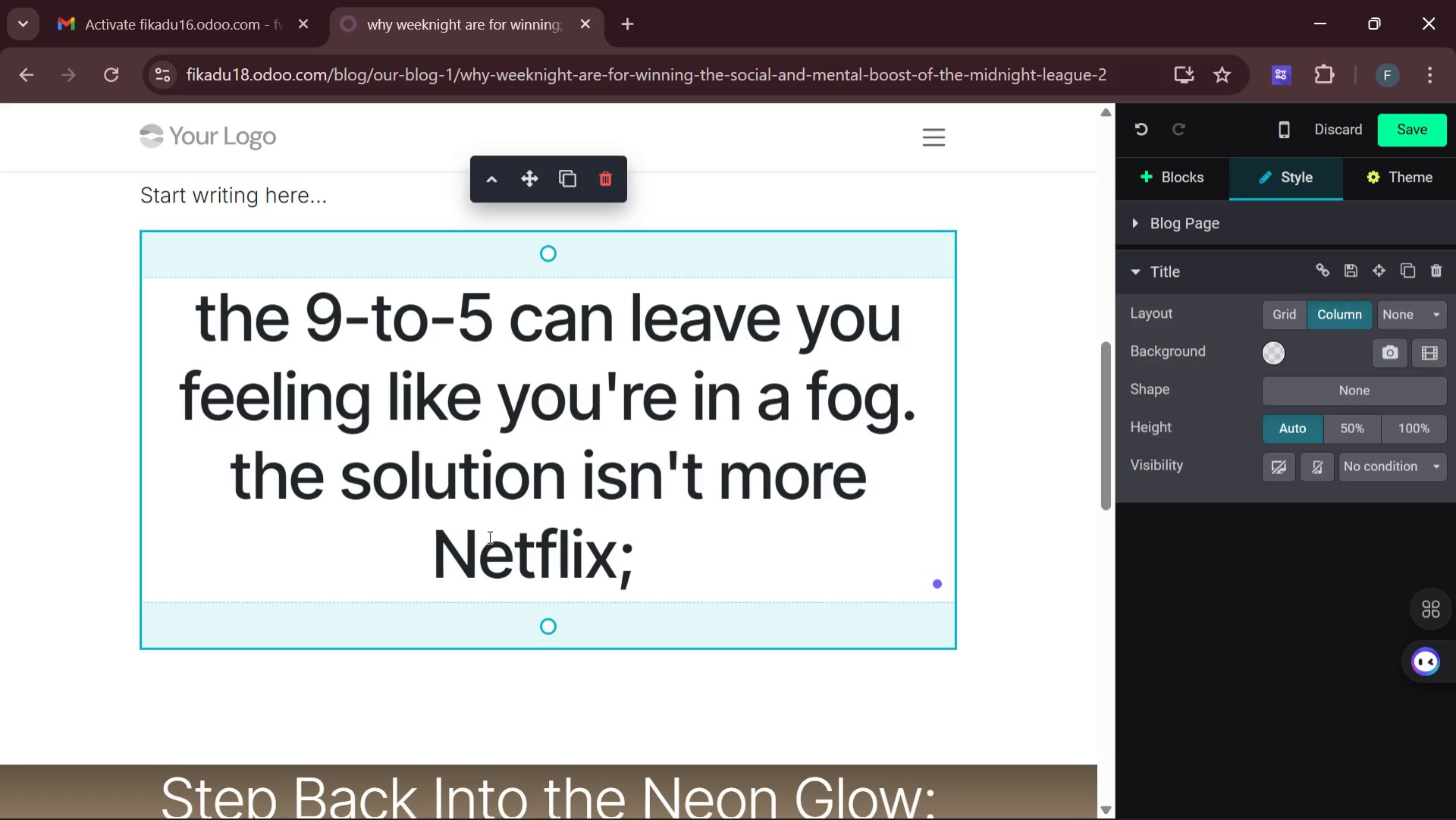 
wait(5.25)
 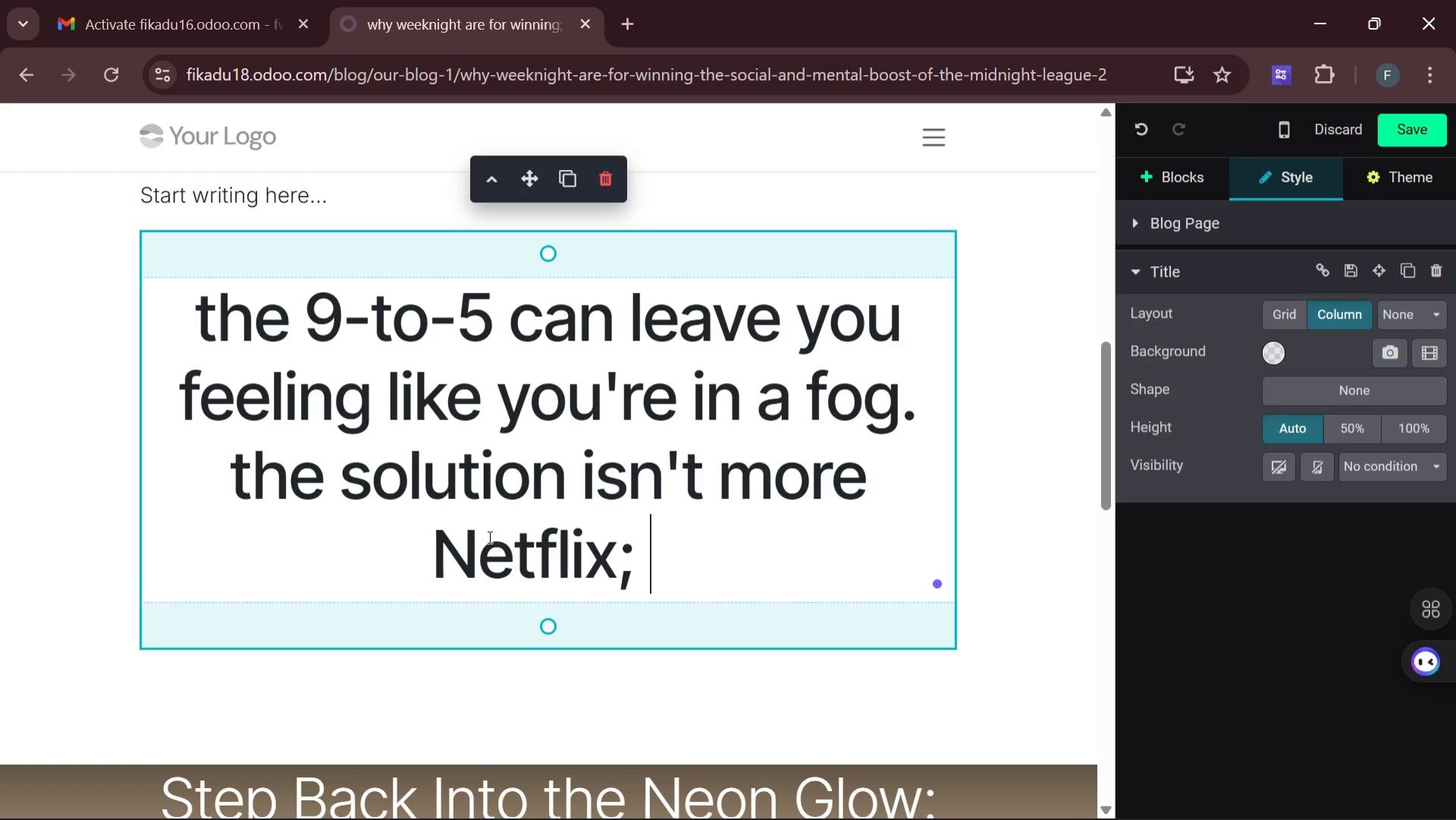 
type(it'')
key(Backspace)
type(s more z)
 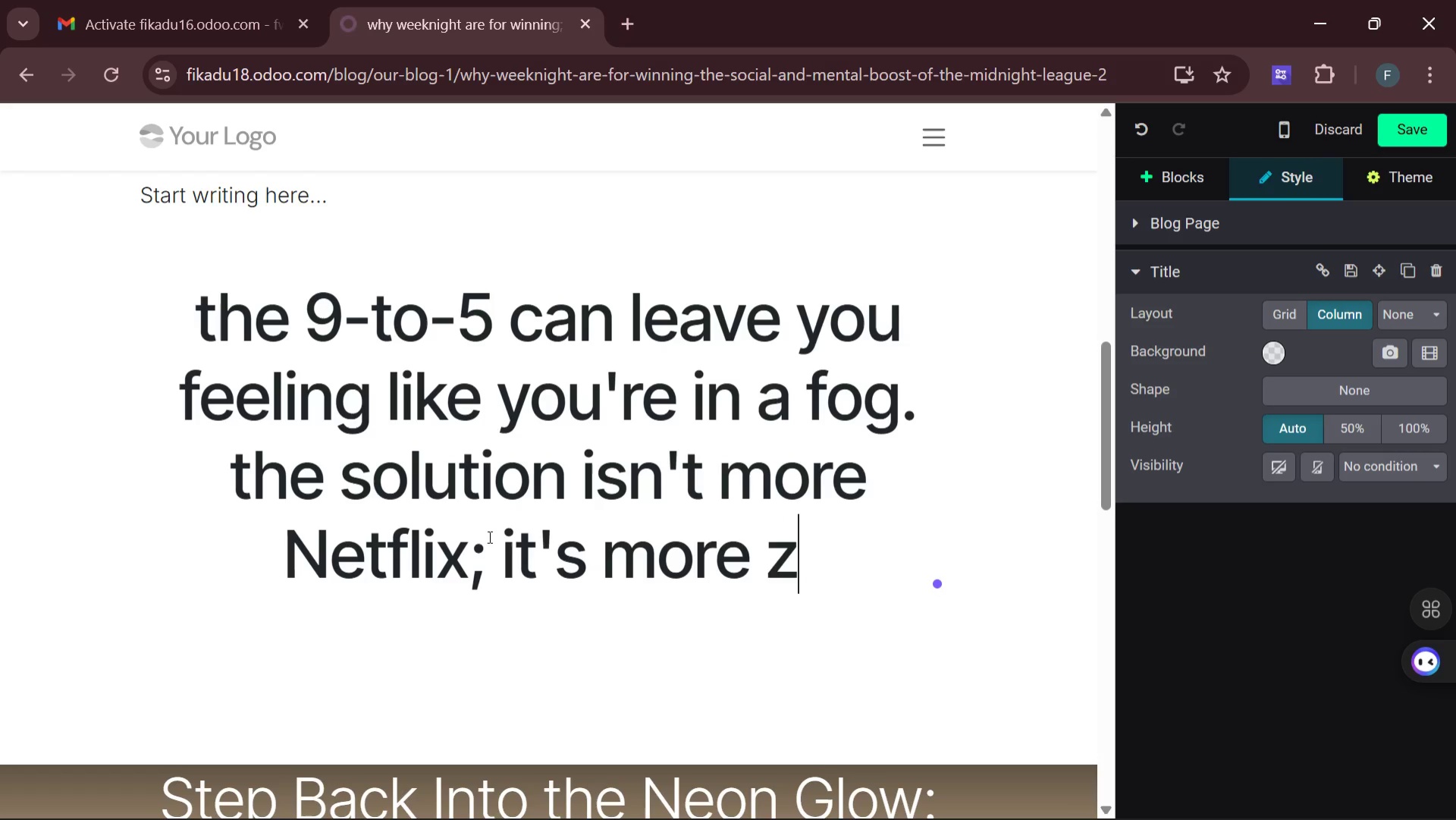 
key(Backspace)
type(connection )
 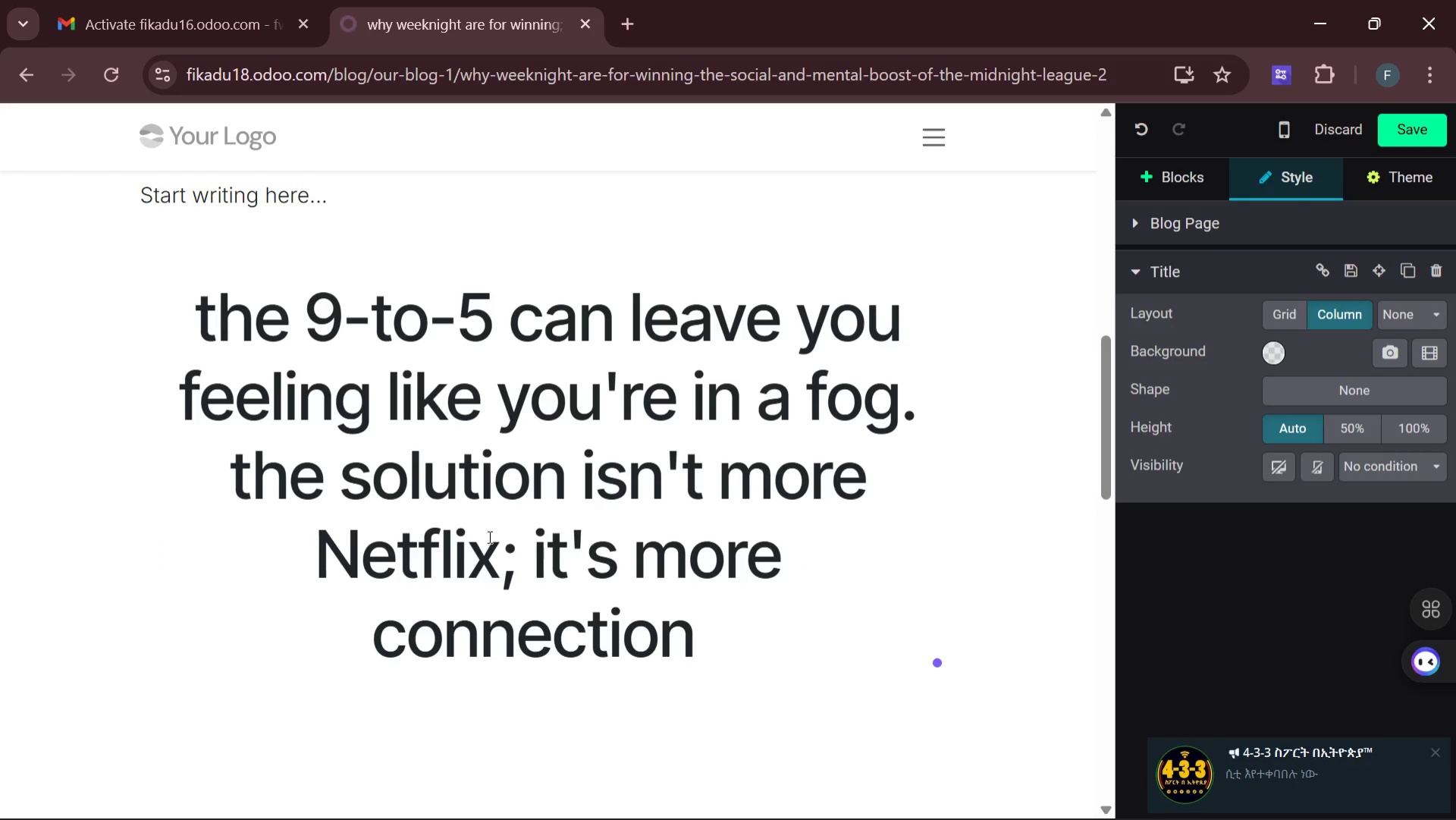 
key(Backspace)
 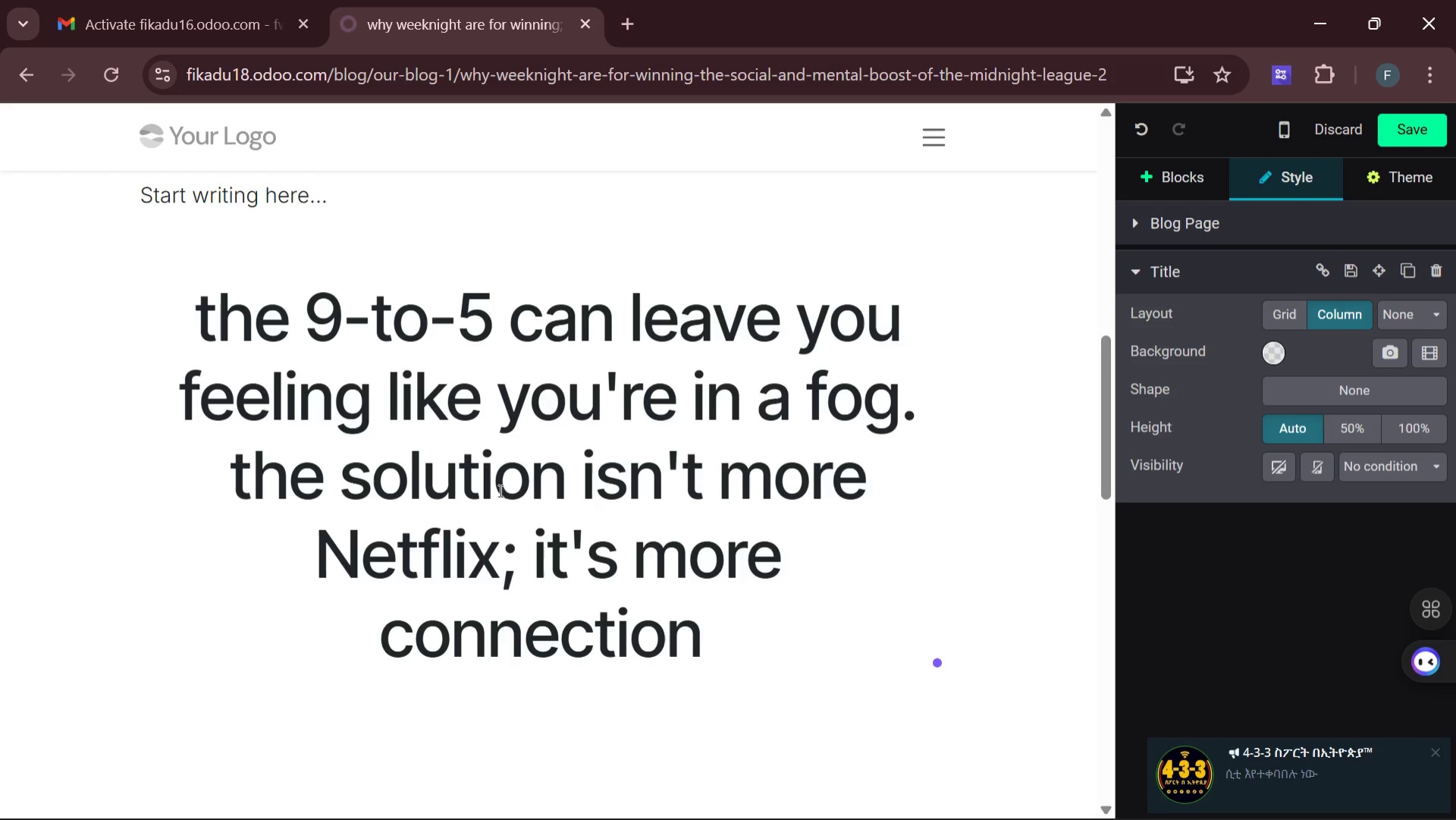 
key(Period)
 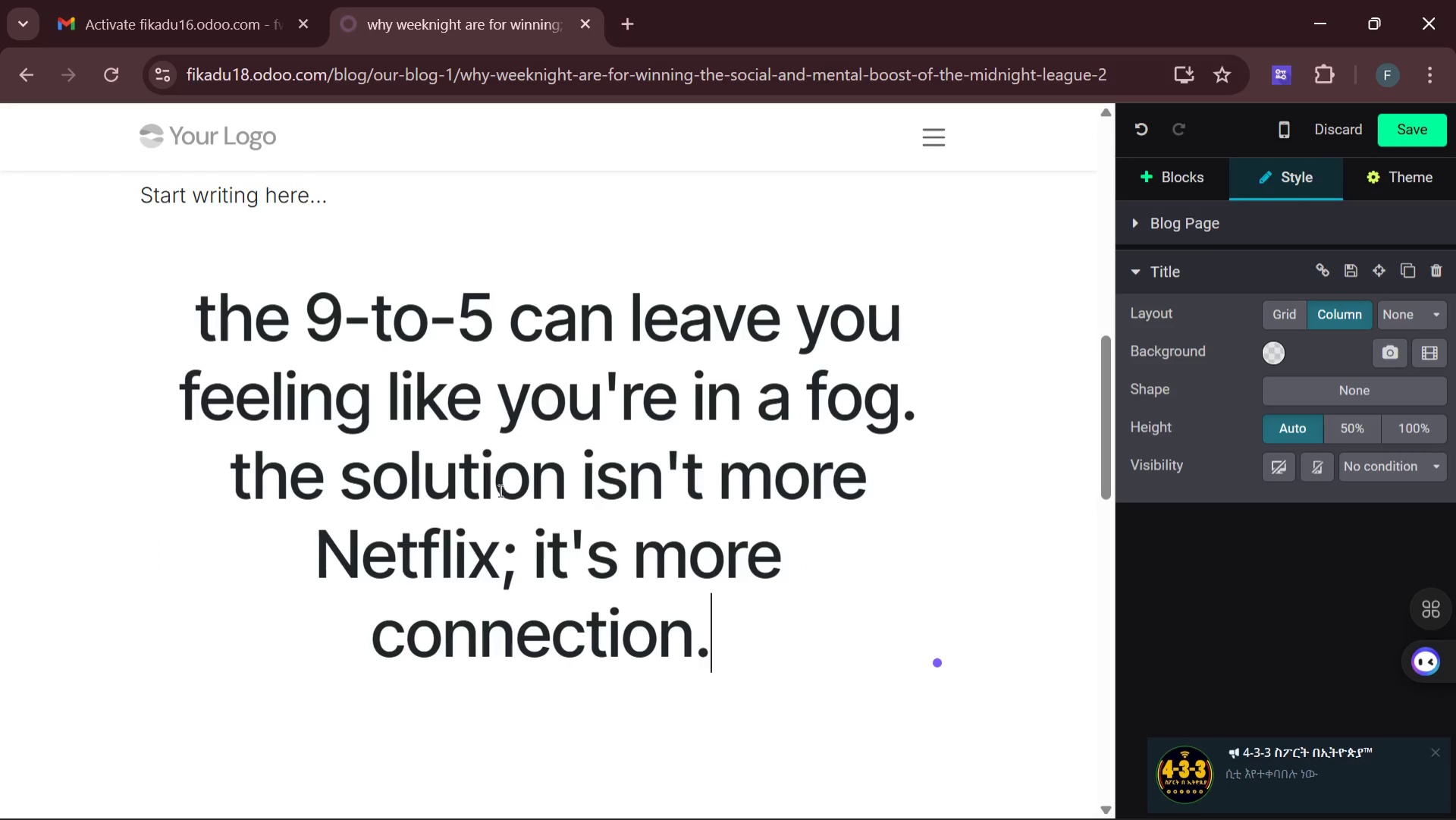 
key(Space)
 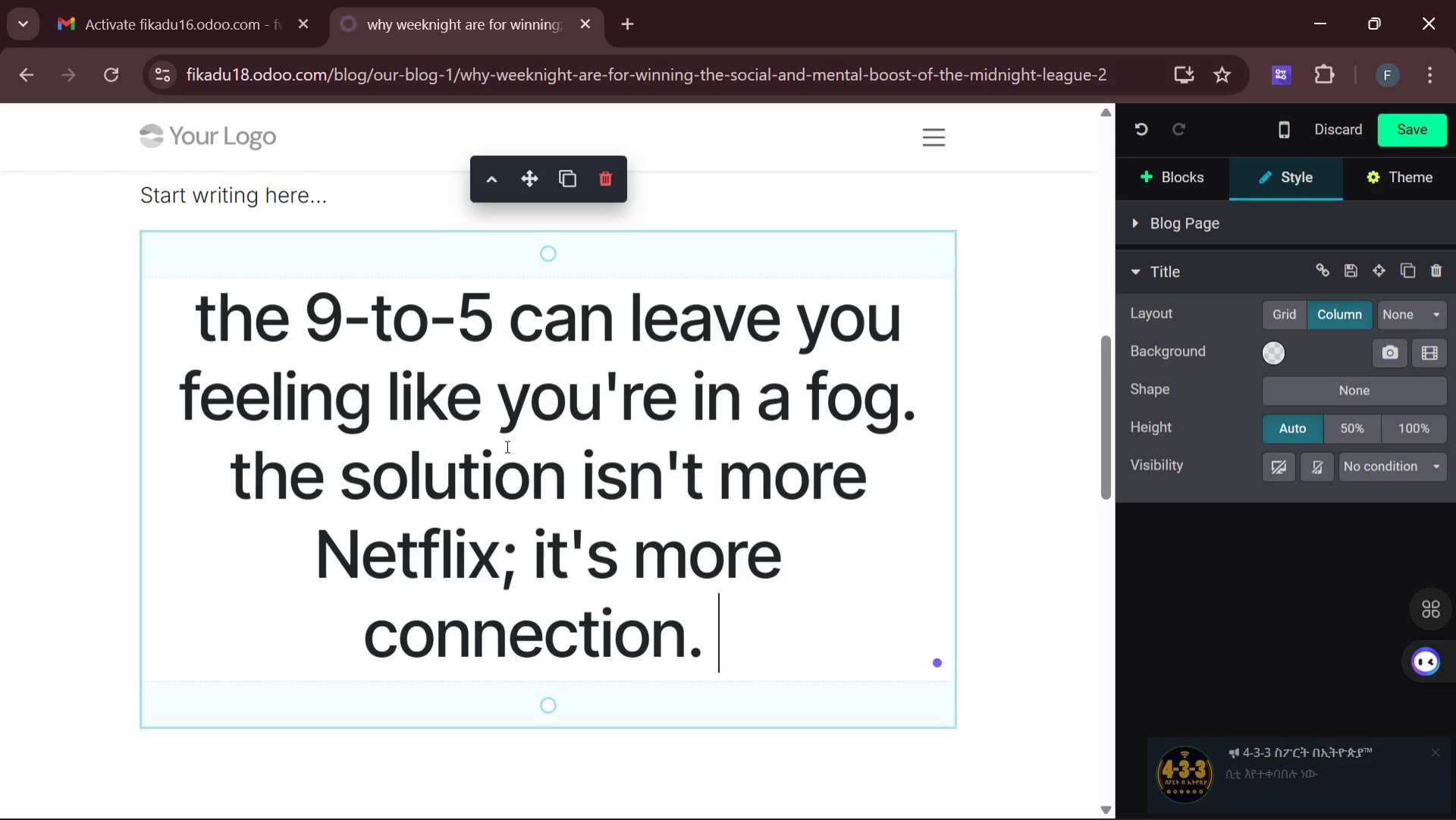 
type(resezrch )
key(Backspace)
key(Backspace)
key(Backspace)
key(Backspace)
key(Backspace)
 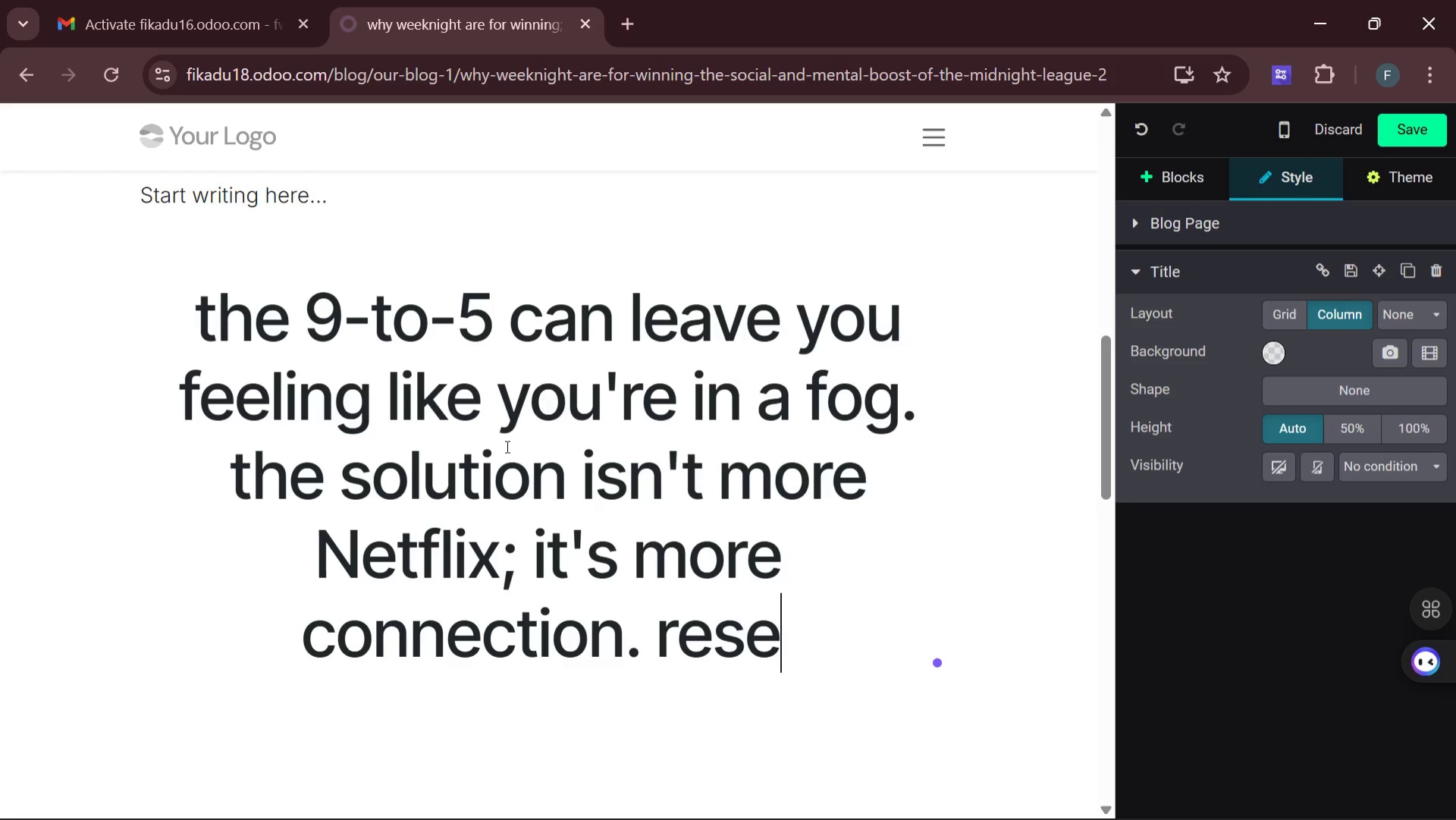 
key(Z)
 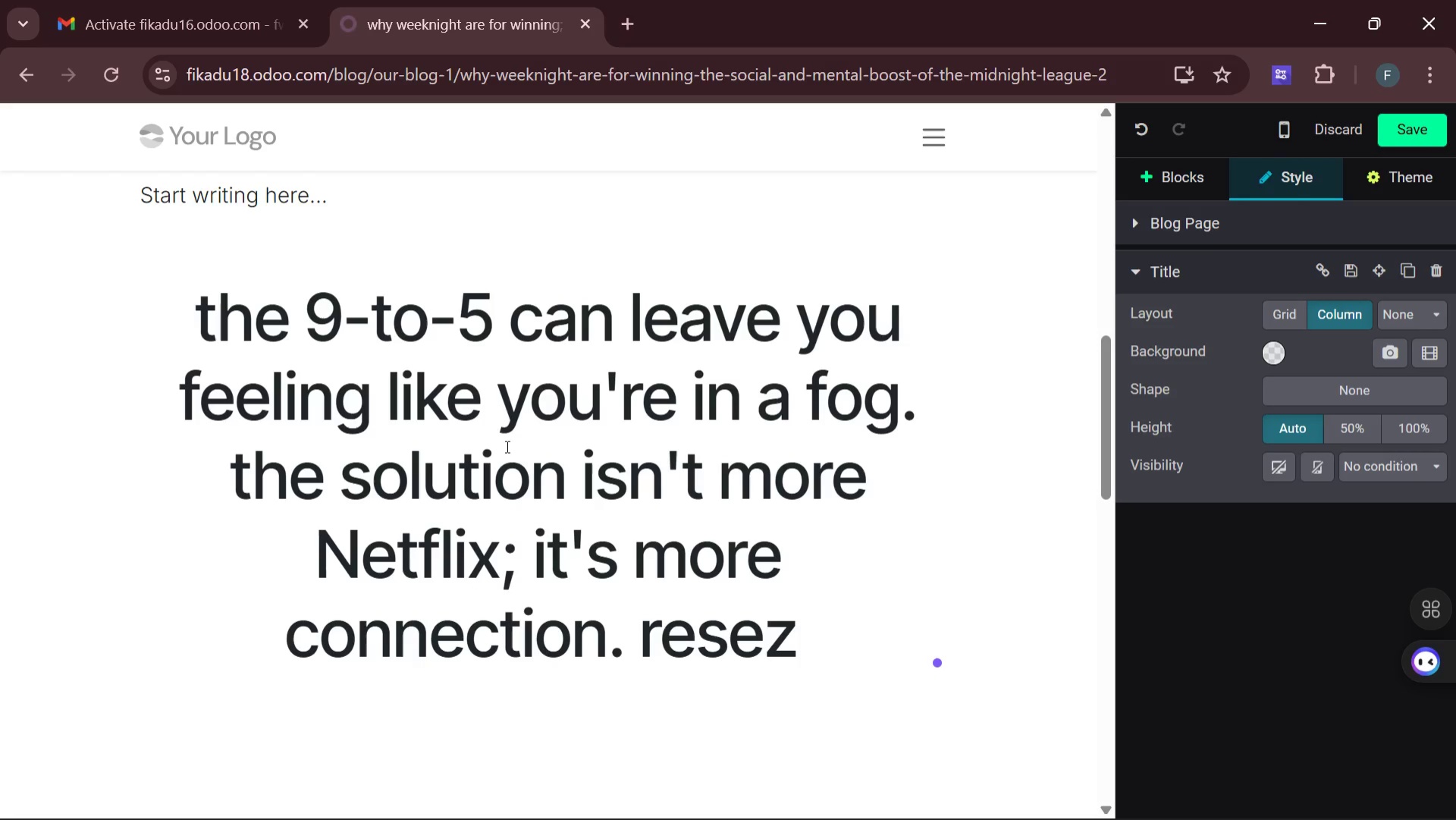 
key(Backspace)
 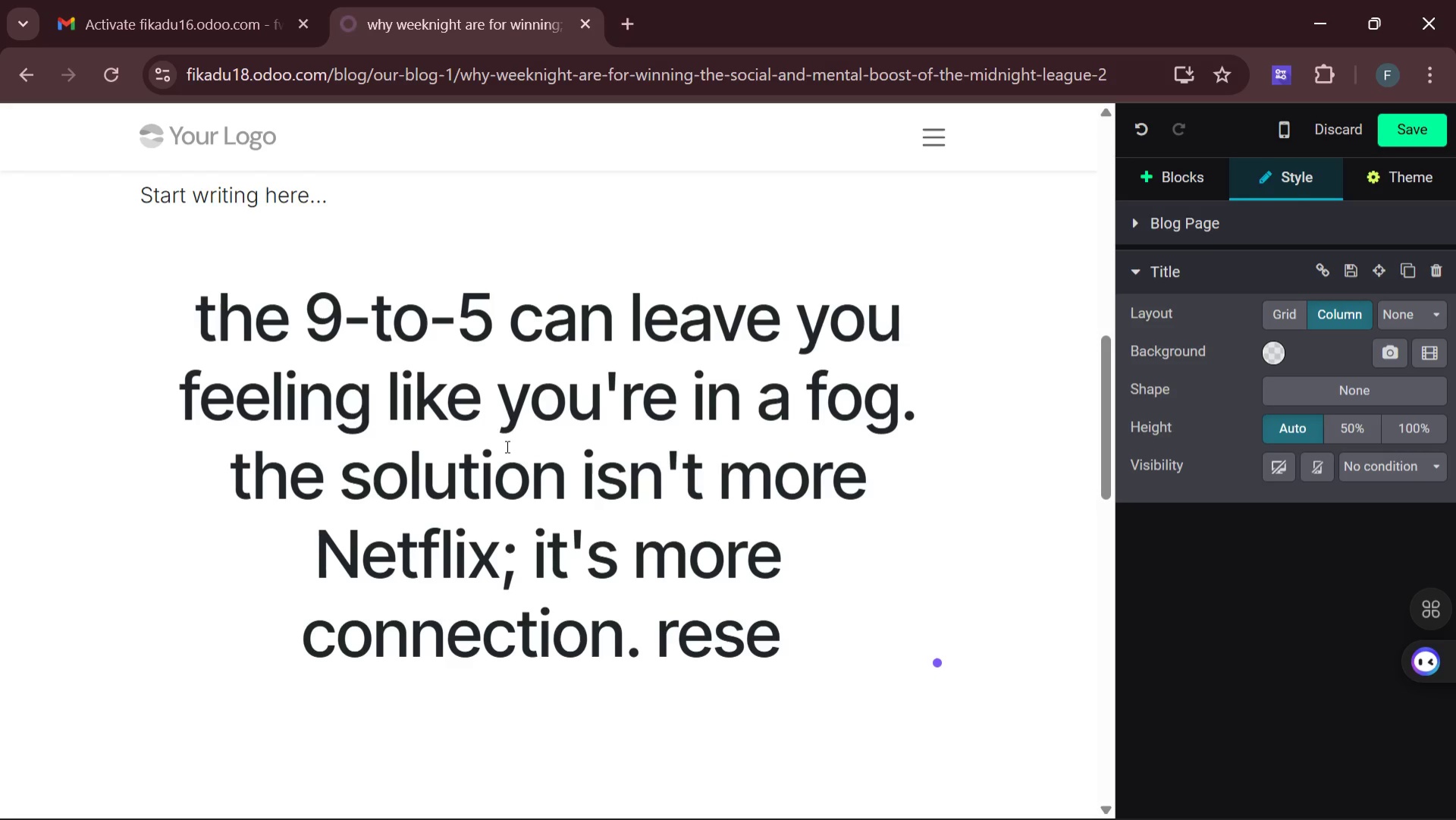 
type(arch show )
key(Backspace)
type(s )
 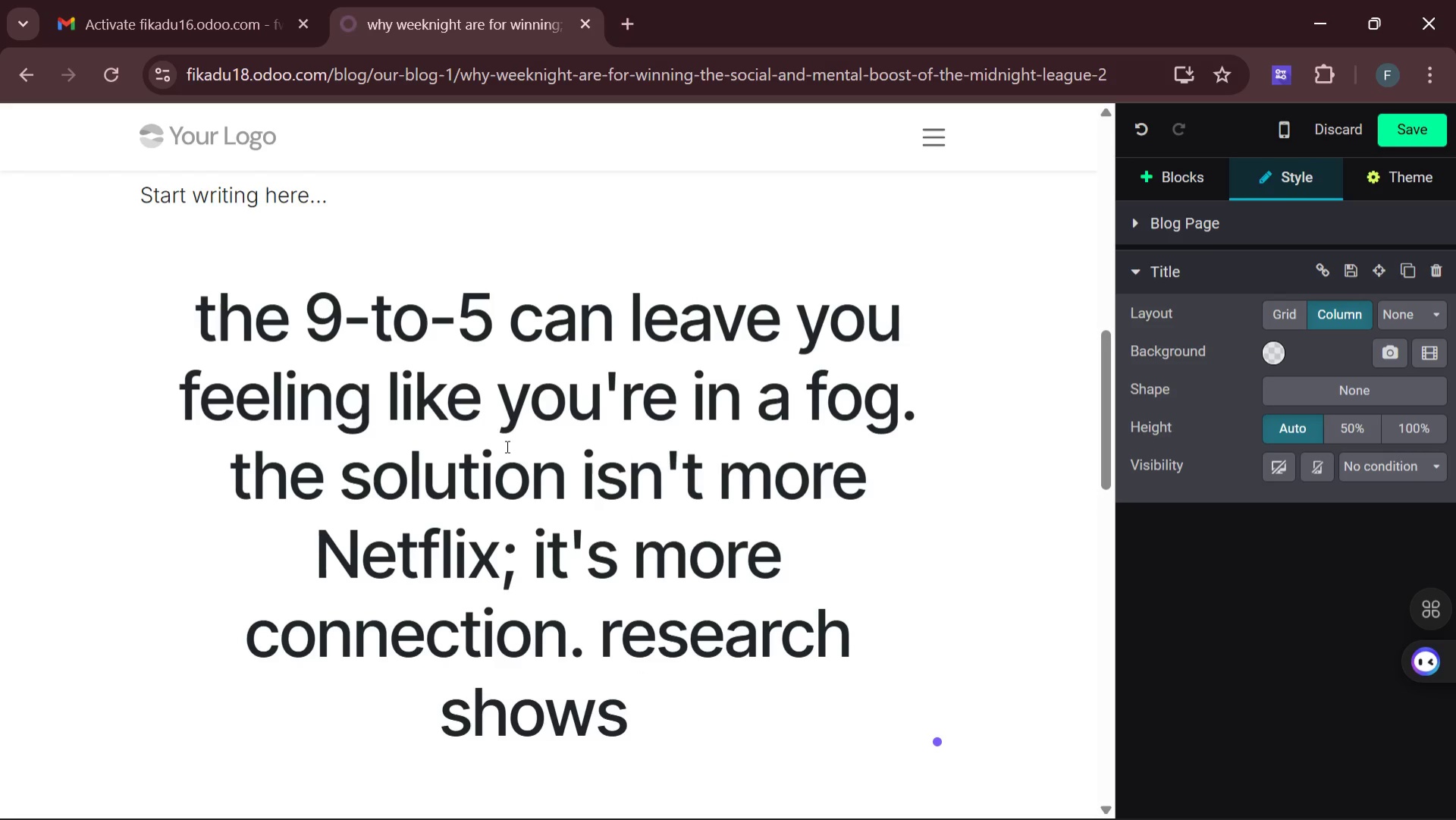 
type(that recre)
 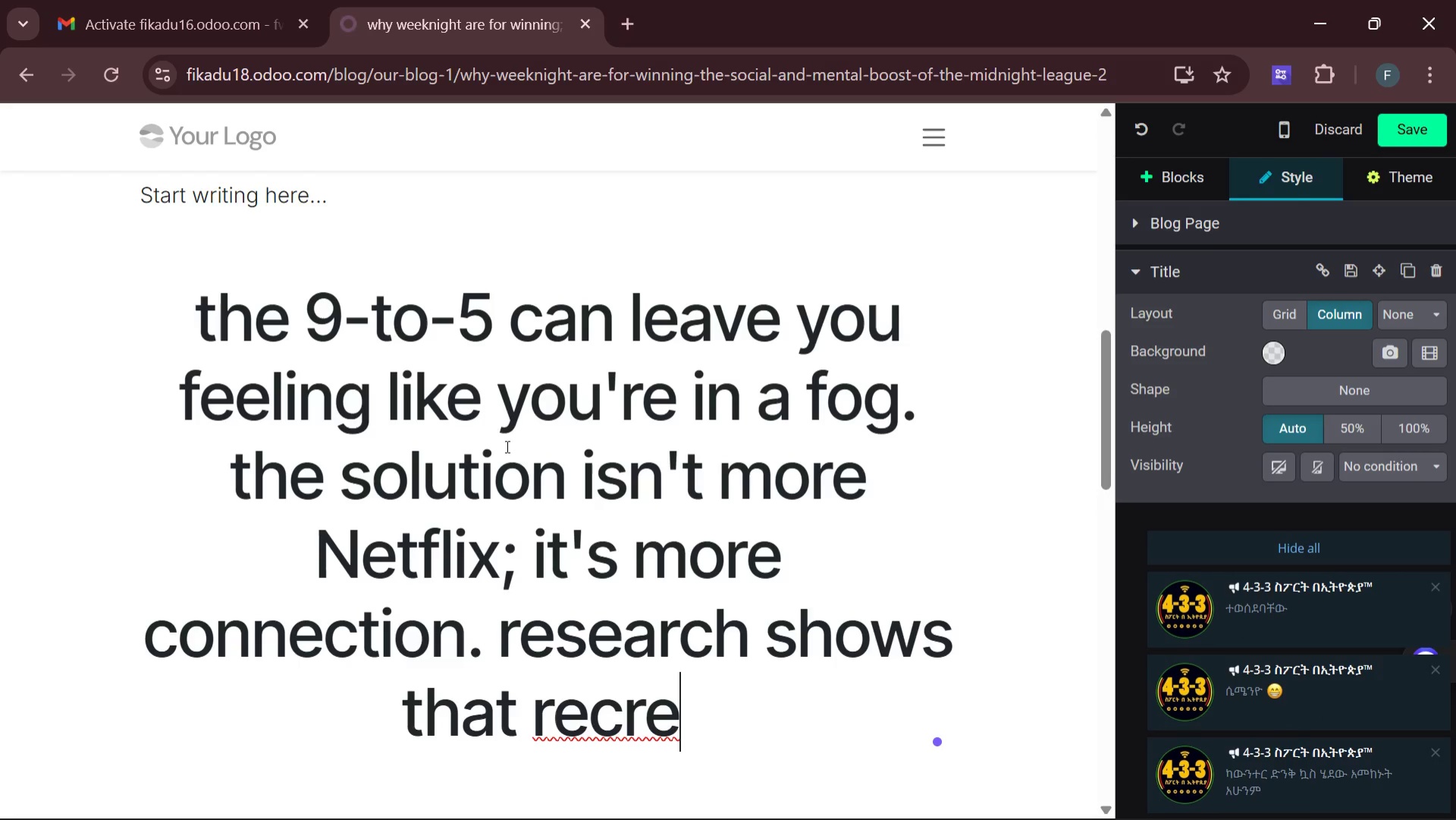 
type(ational sports l=eague )
 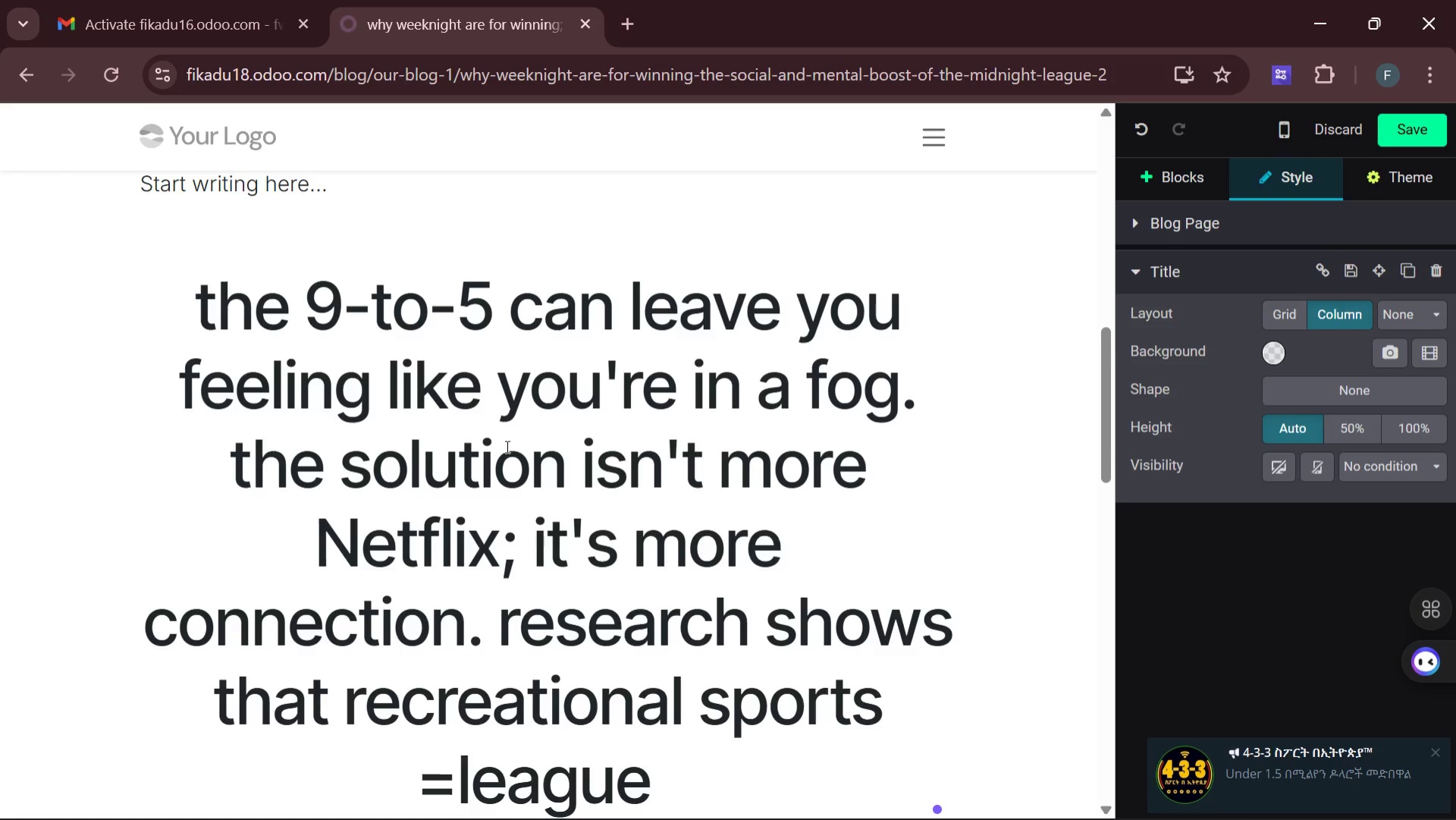 
hold_key(key=ArrowLeft, duration=0.81)
 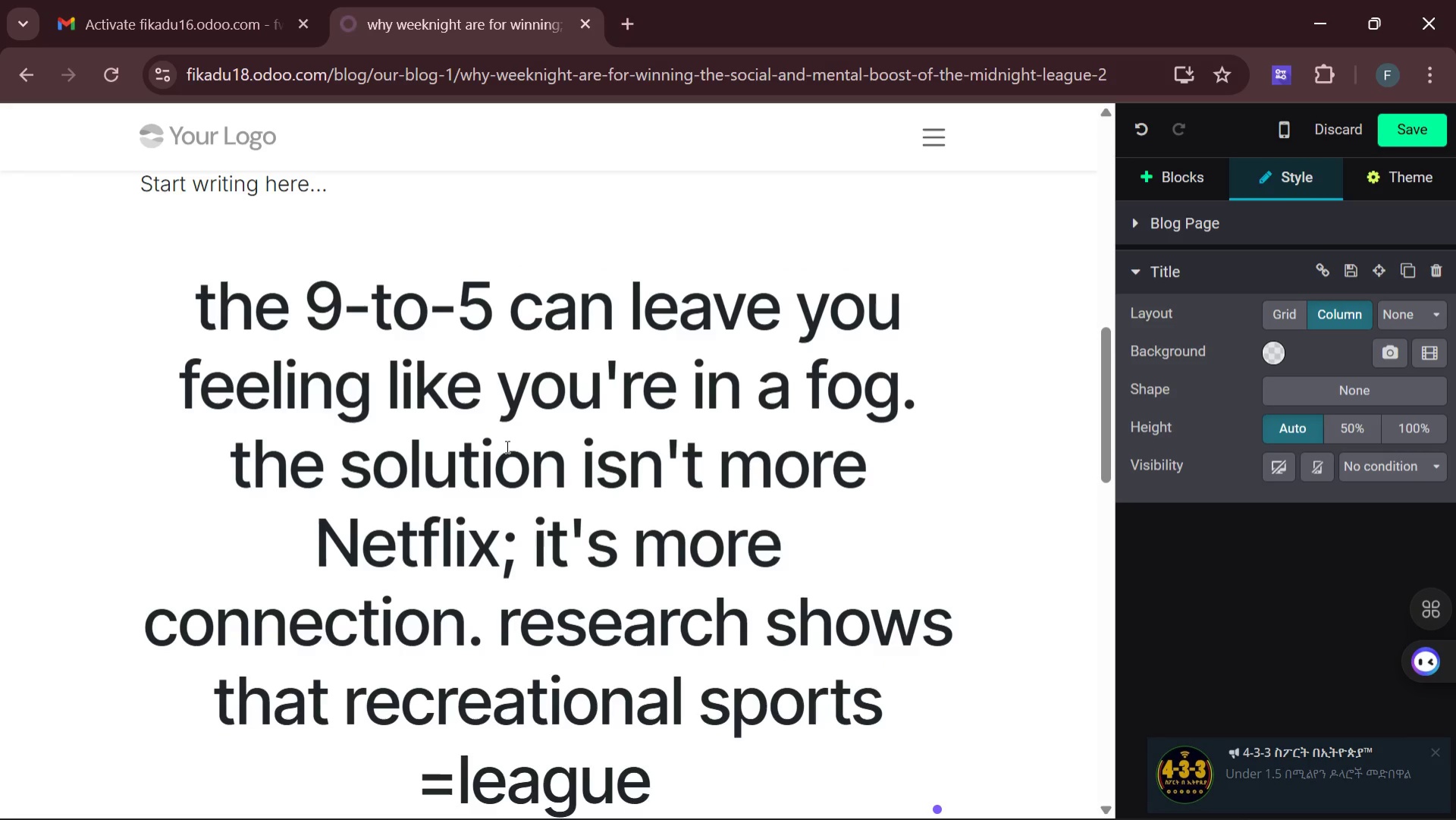 
key(ArrowRight)
 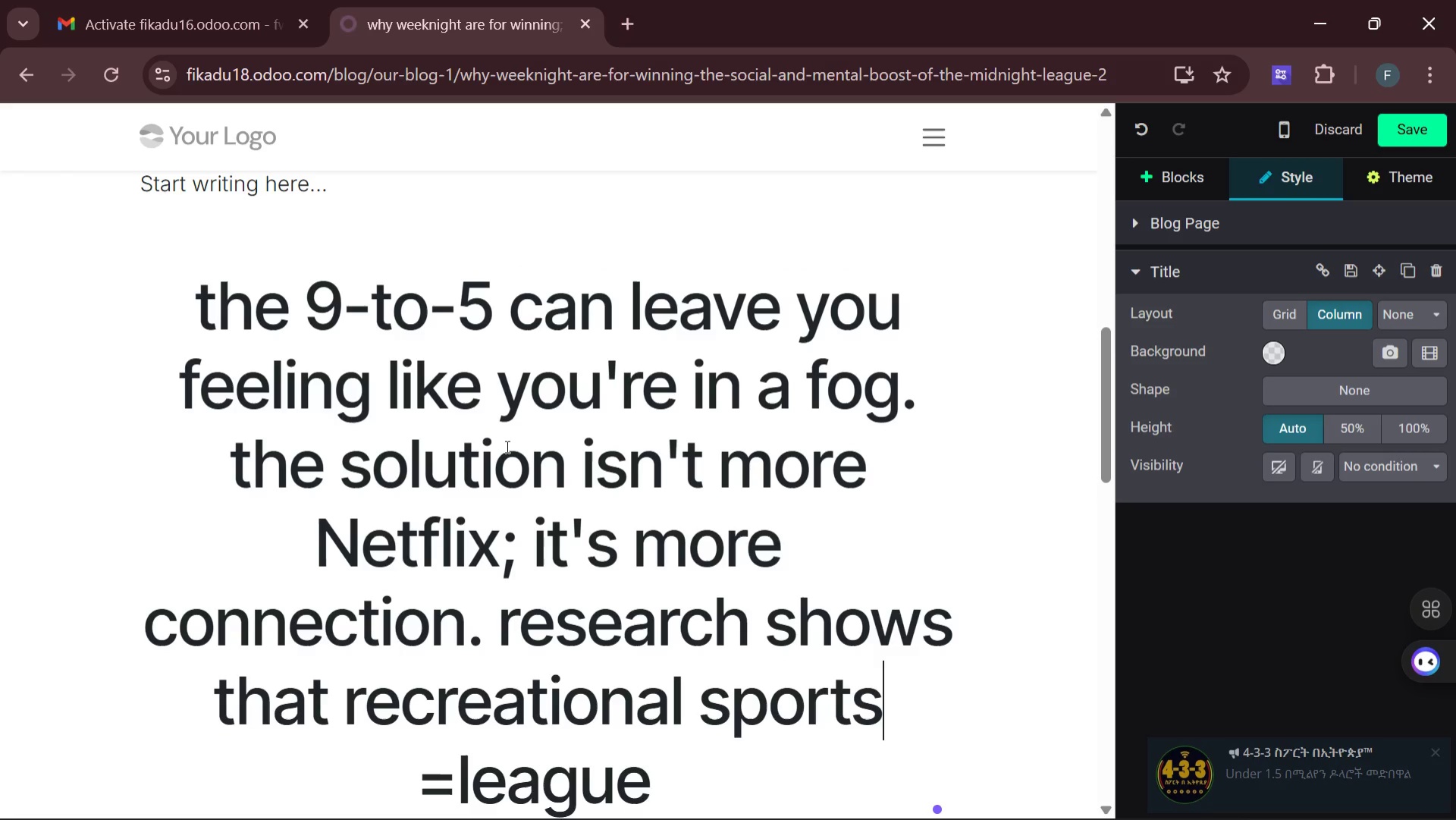 
key(ArrowRight)
 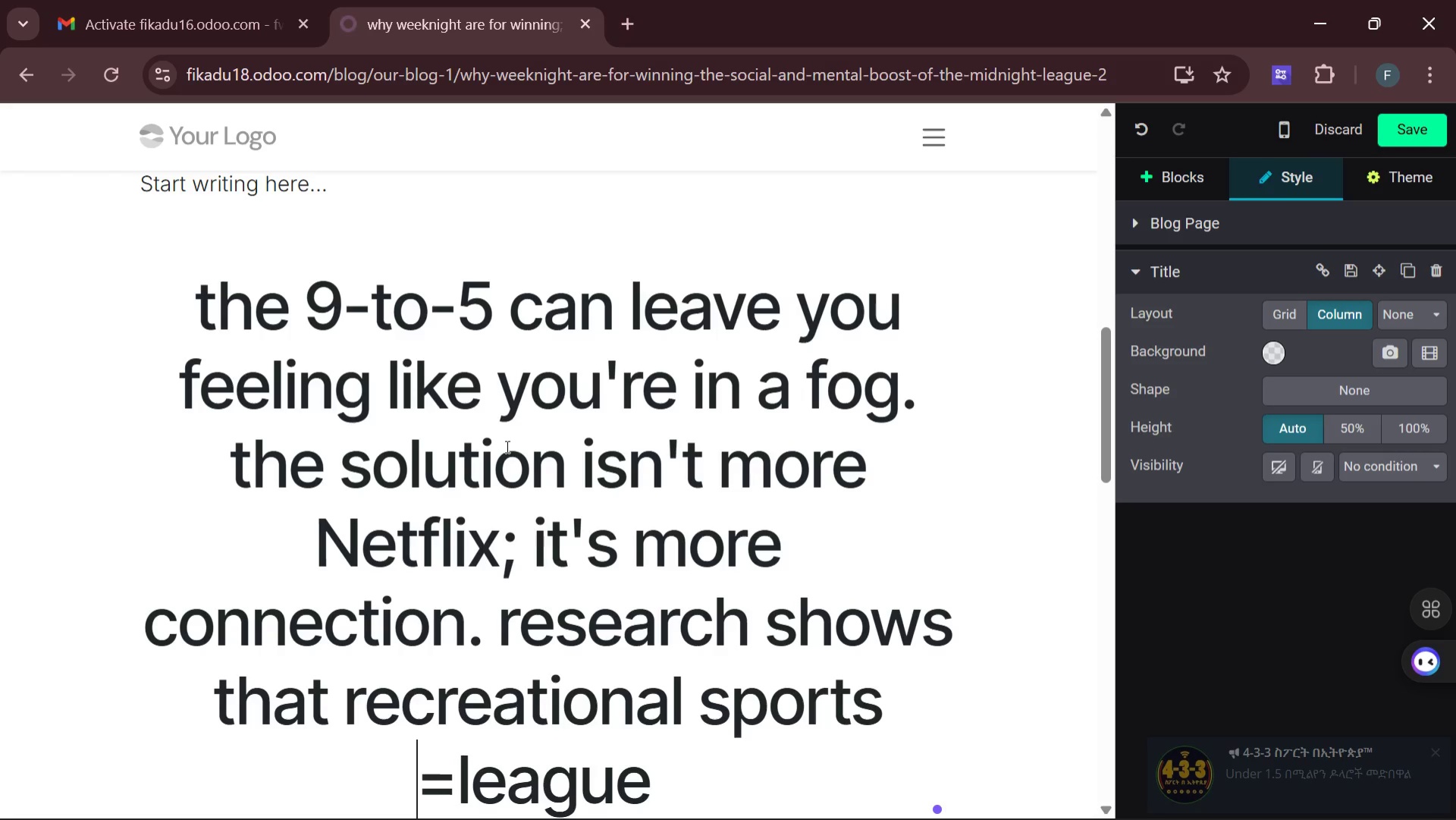 
key(ArrowRight)
 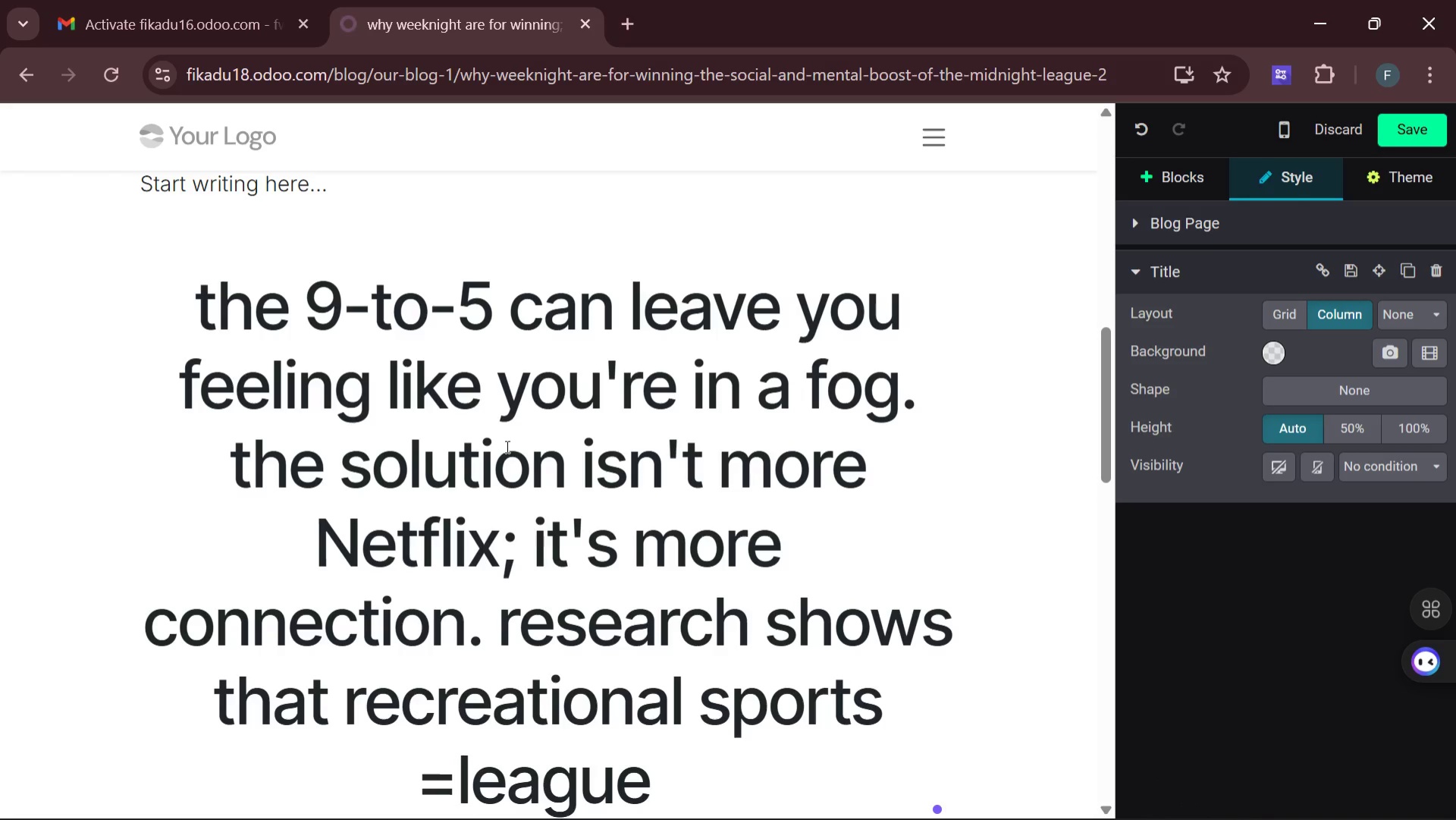 
key(Backspace)
 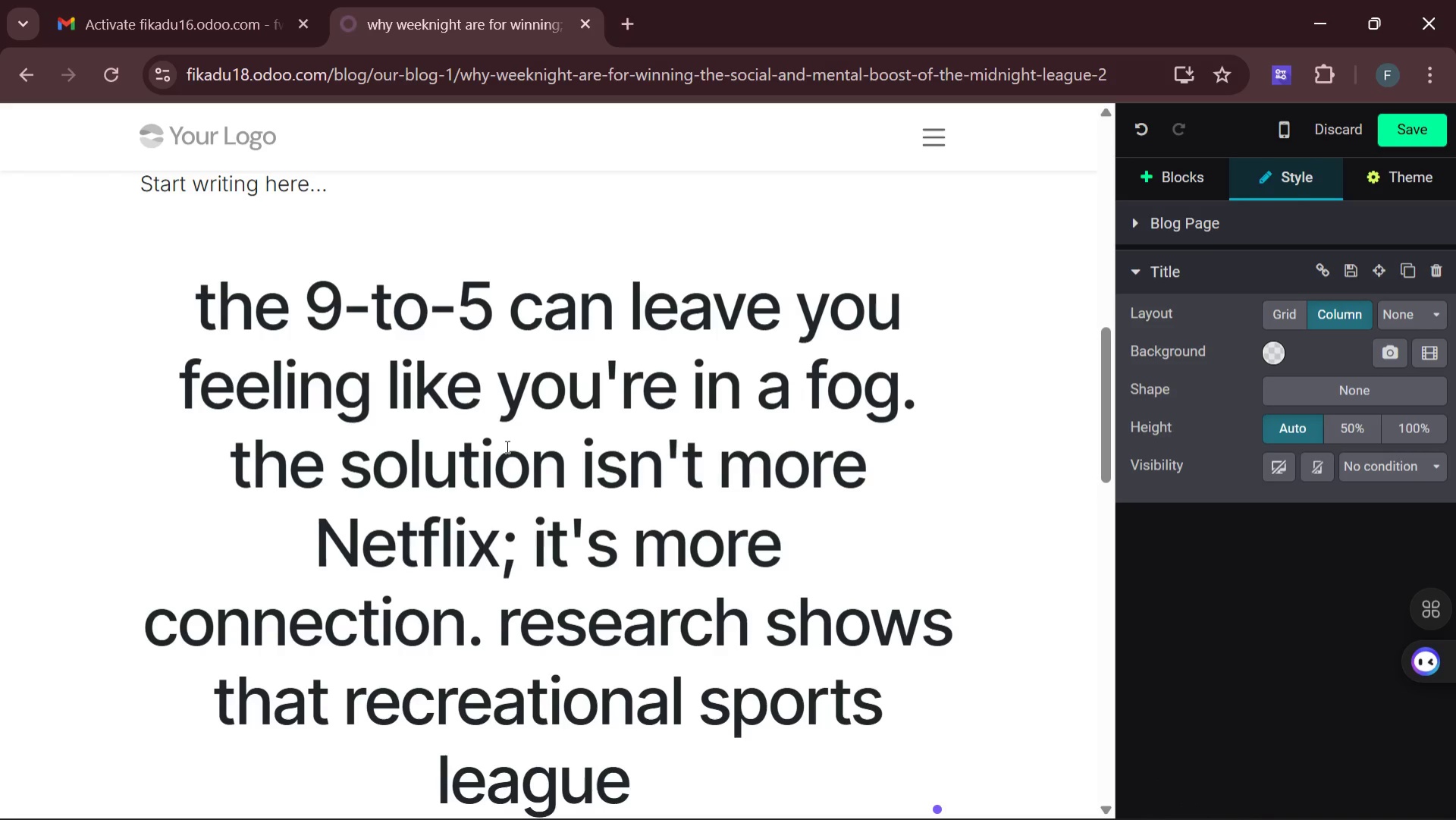 
hold_key(key=ArrowRight, duration=0.67)
 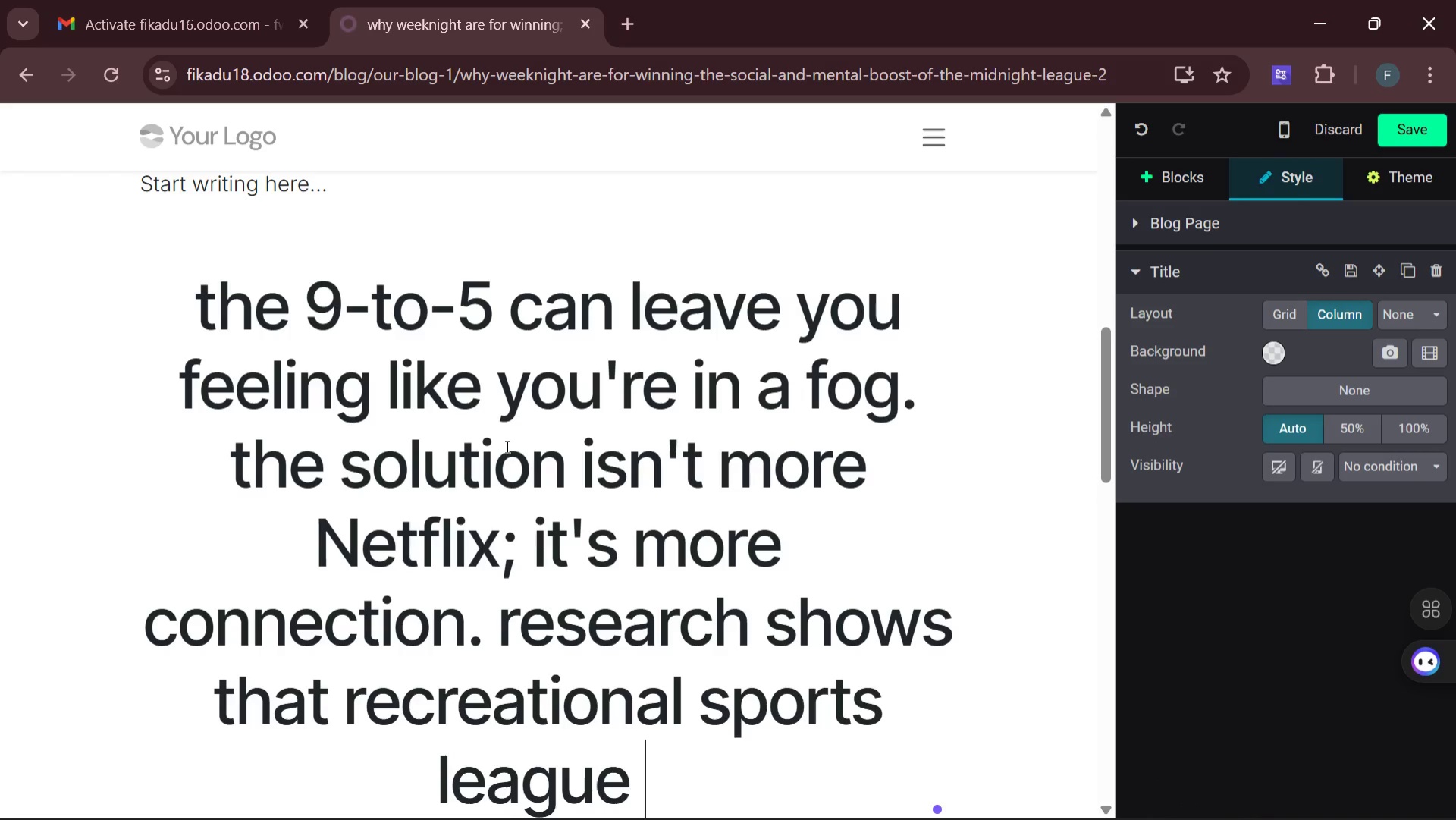 
wait(7.02)
 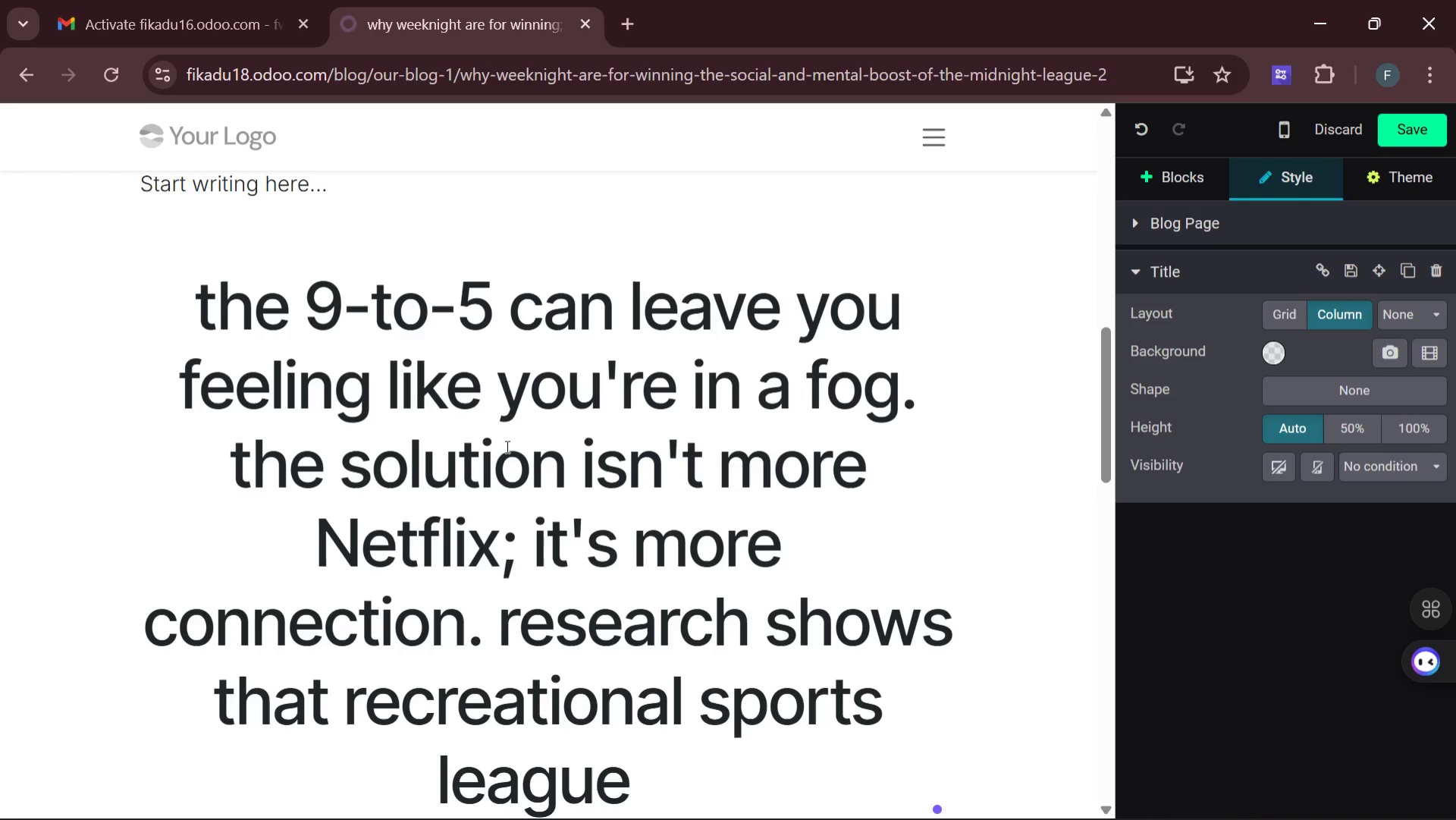 
key(Backspace)
type(s lower stress )
 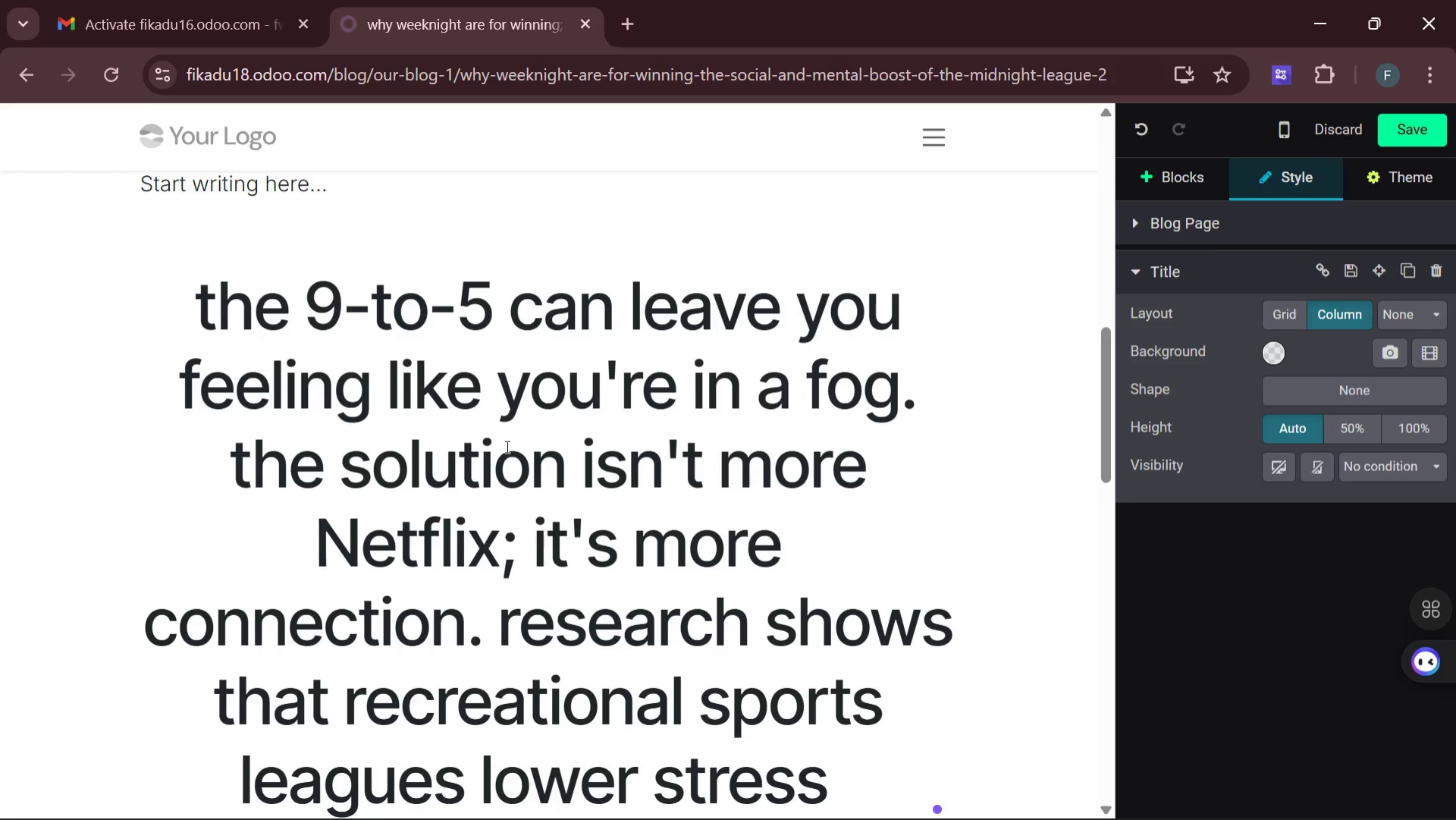 
wait(6.69)
 